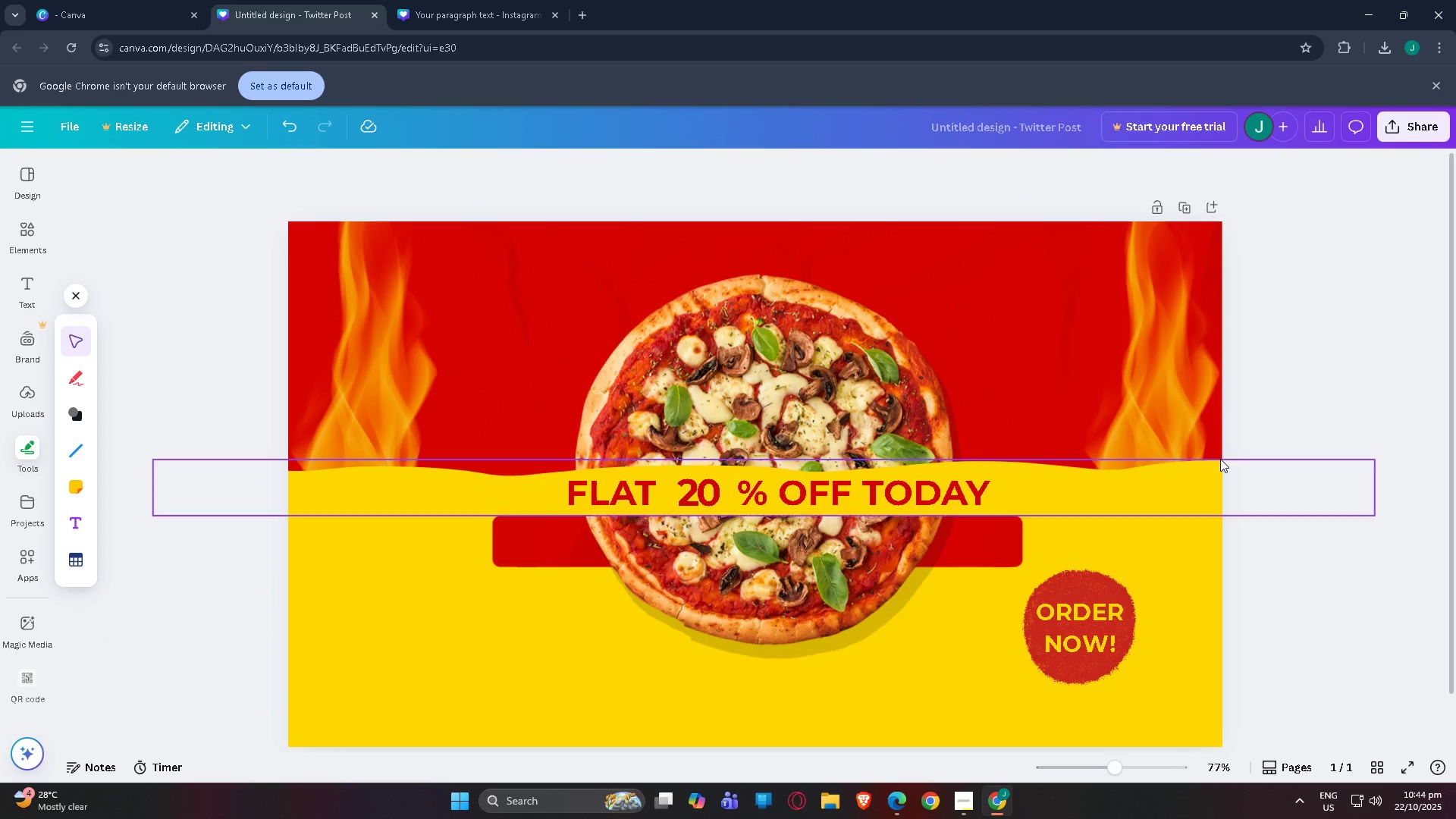 
scroll: coordinate [1294, 496], scroll_direction: down, amount: 5.0
 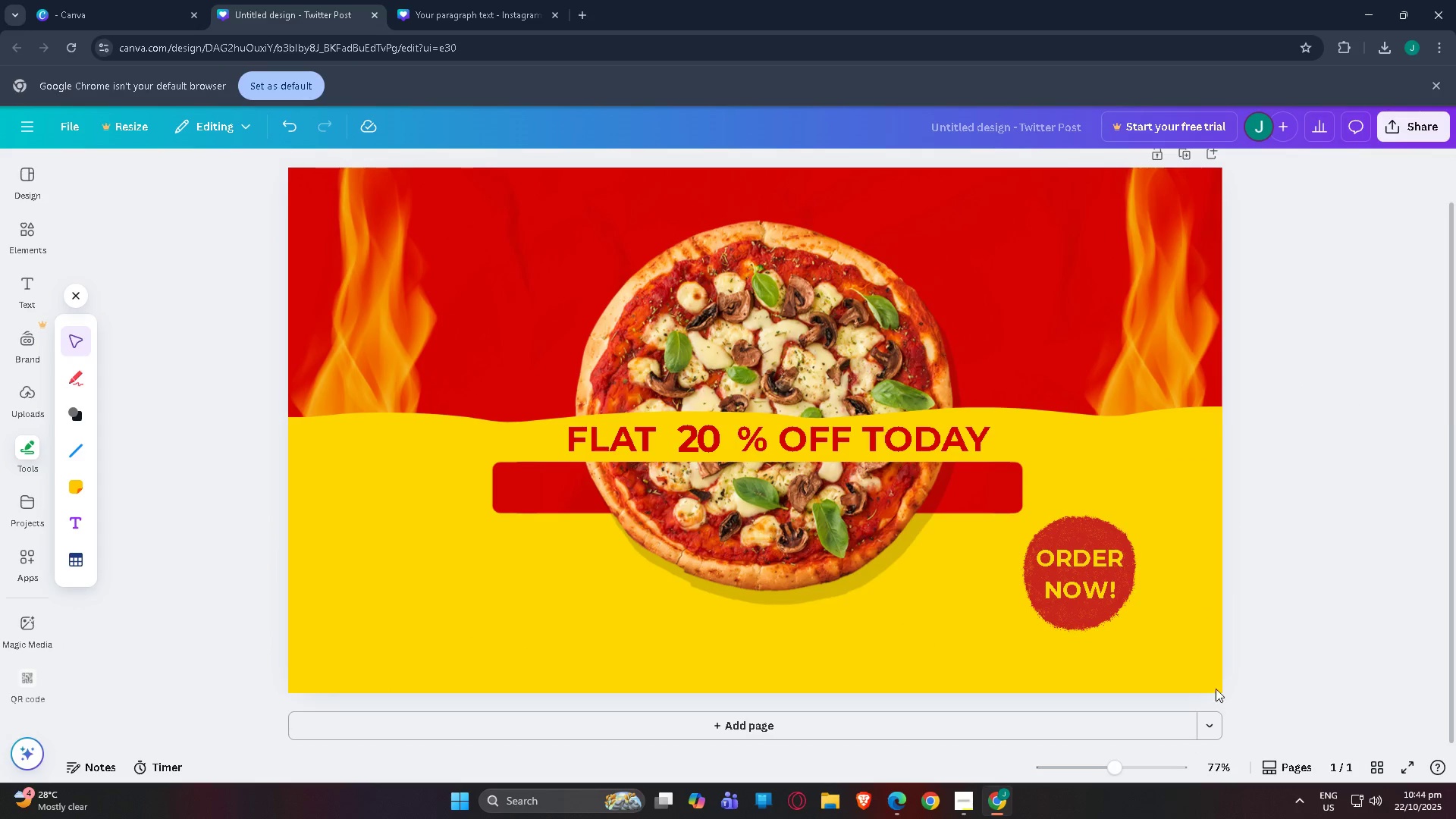 
scroll: coordinate [1214, 680], scroll_direction: up, amount: 1.0
 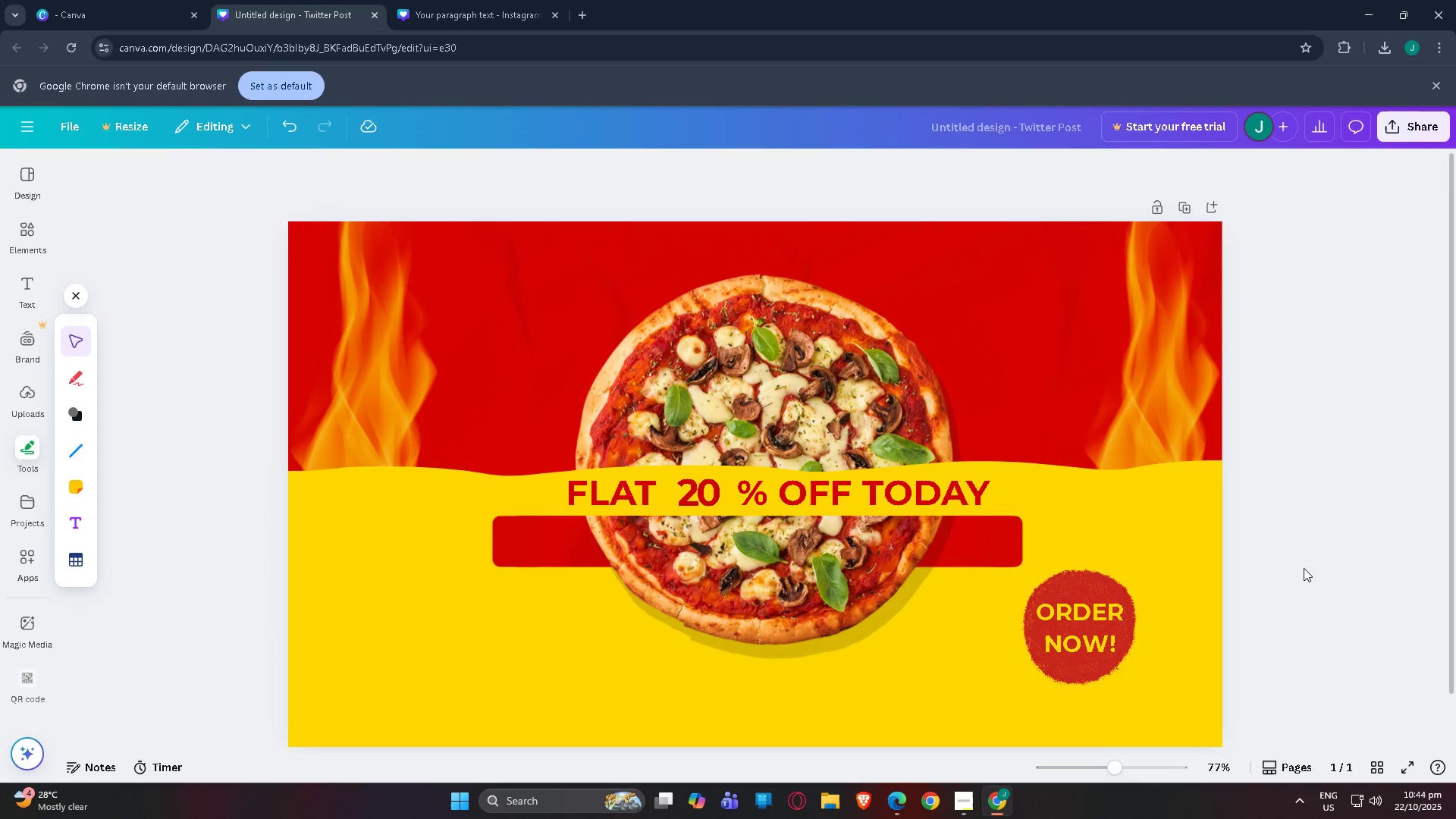 
scroll: coordinate [674, 405], scroll_direction: down, amount: 8.0
 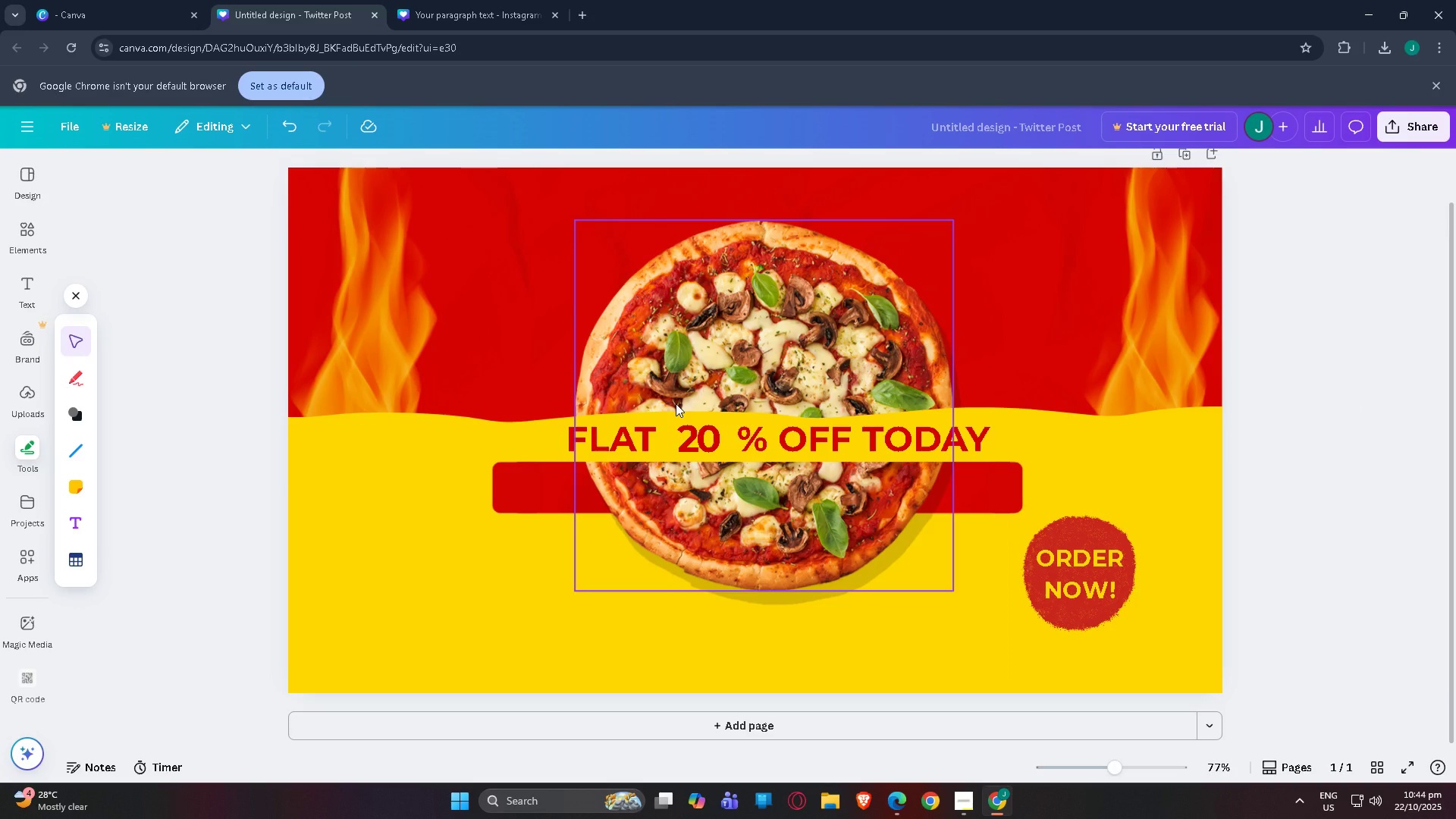 
wait(5.86)
 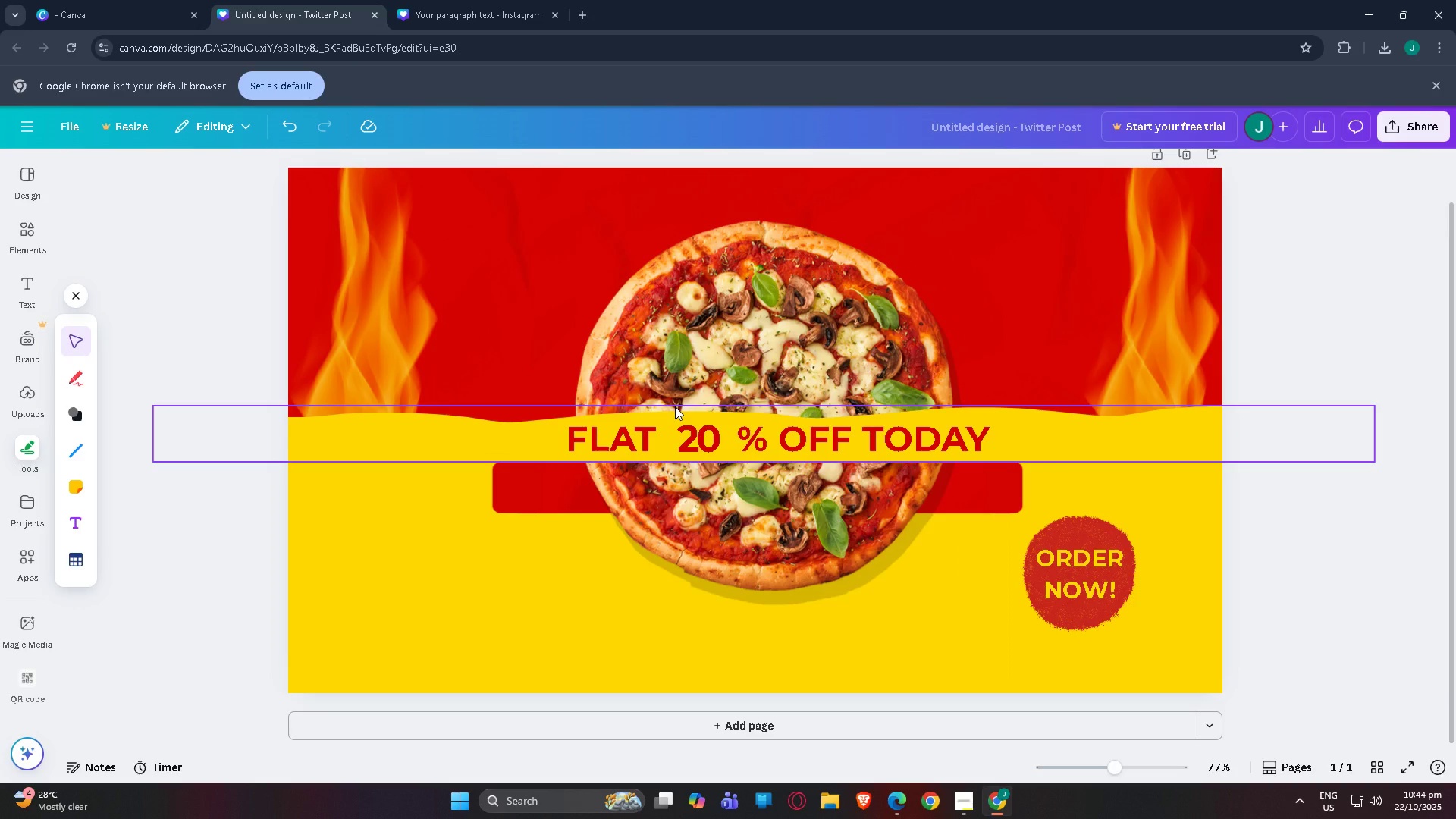 
scroll: coordinate [676, 403], scroll_direction: down, amount: 1.0
 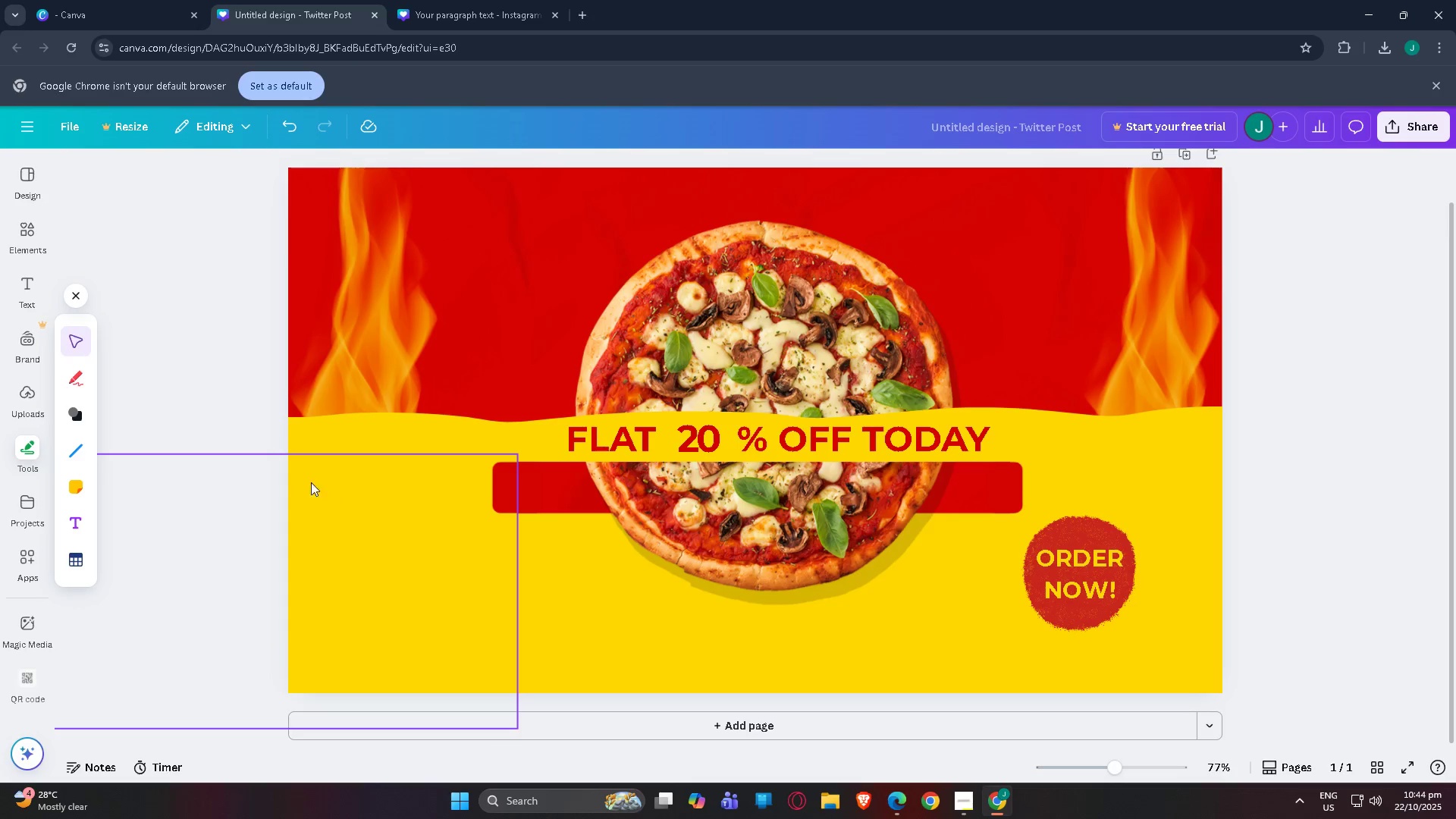 
scroll: coordinate [364, 479], scroll_direction: up, amount: 6.0
 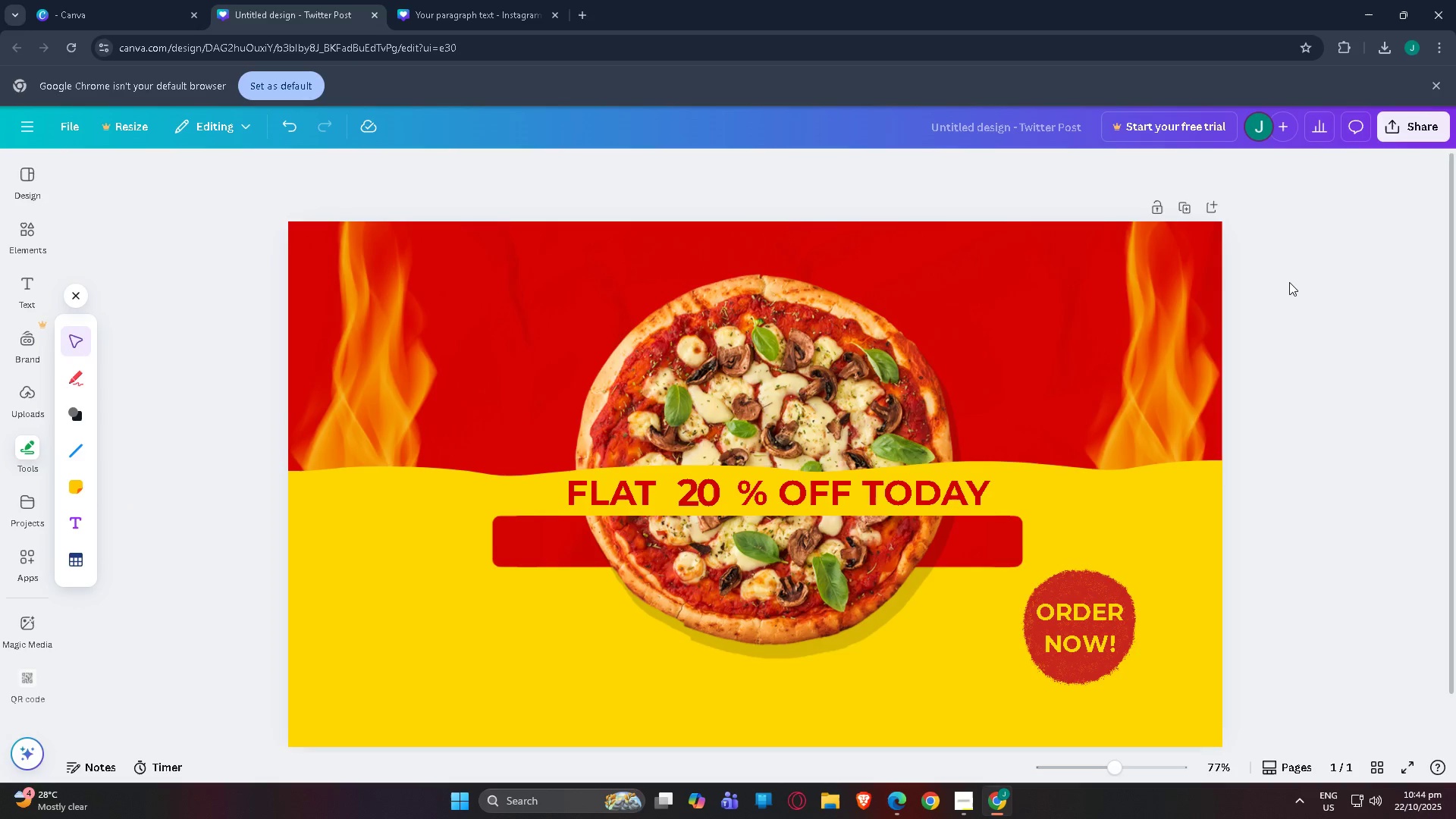 
scroll: coordinate [866, 372], scroll_direction: down, amount: 3.0
 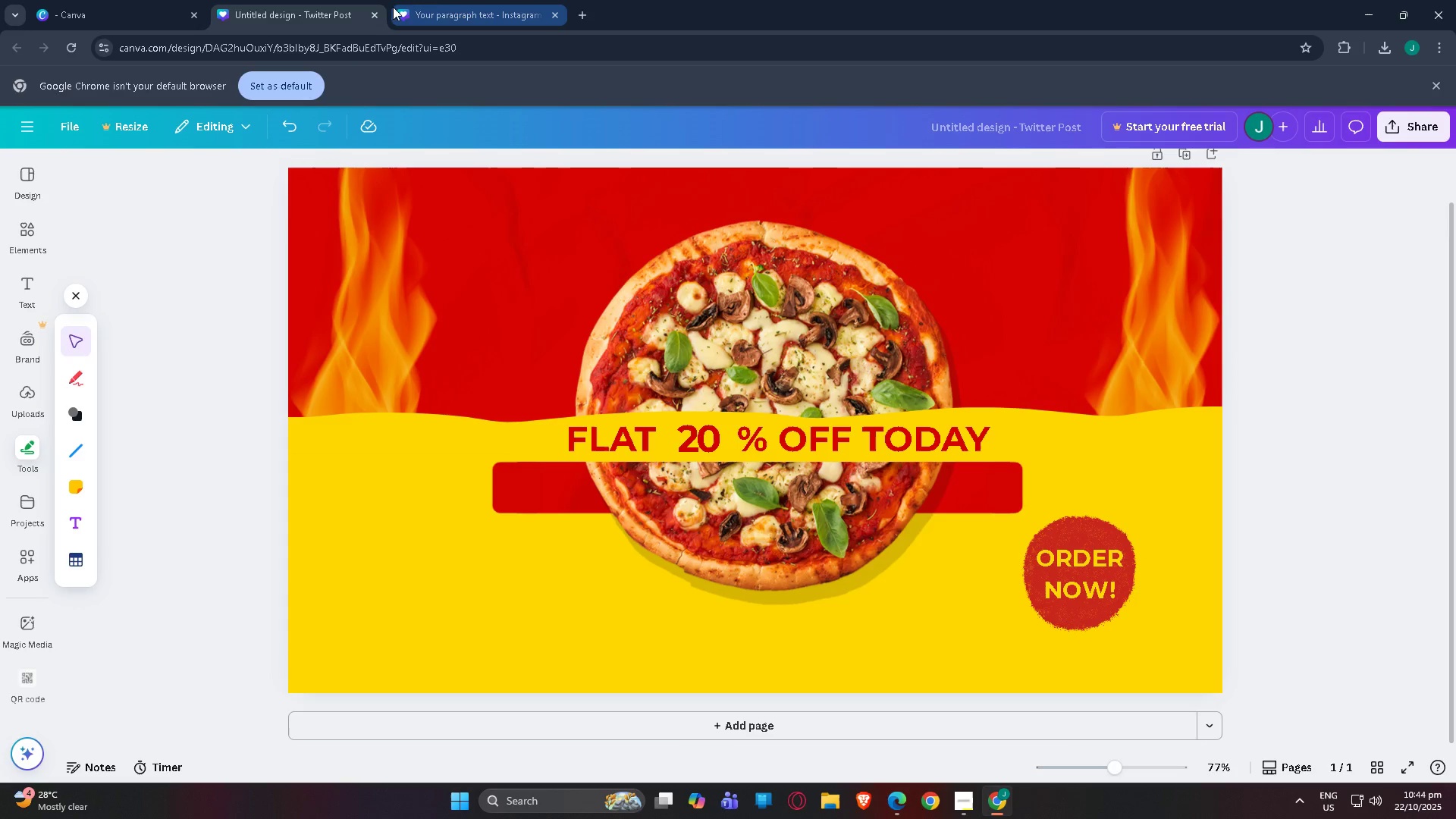 
left_click([442, 7])
 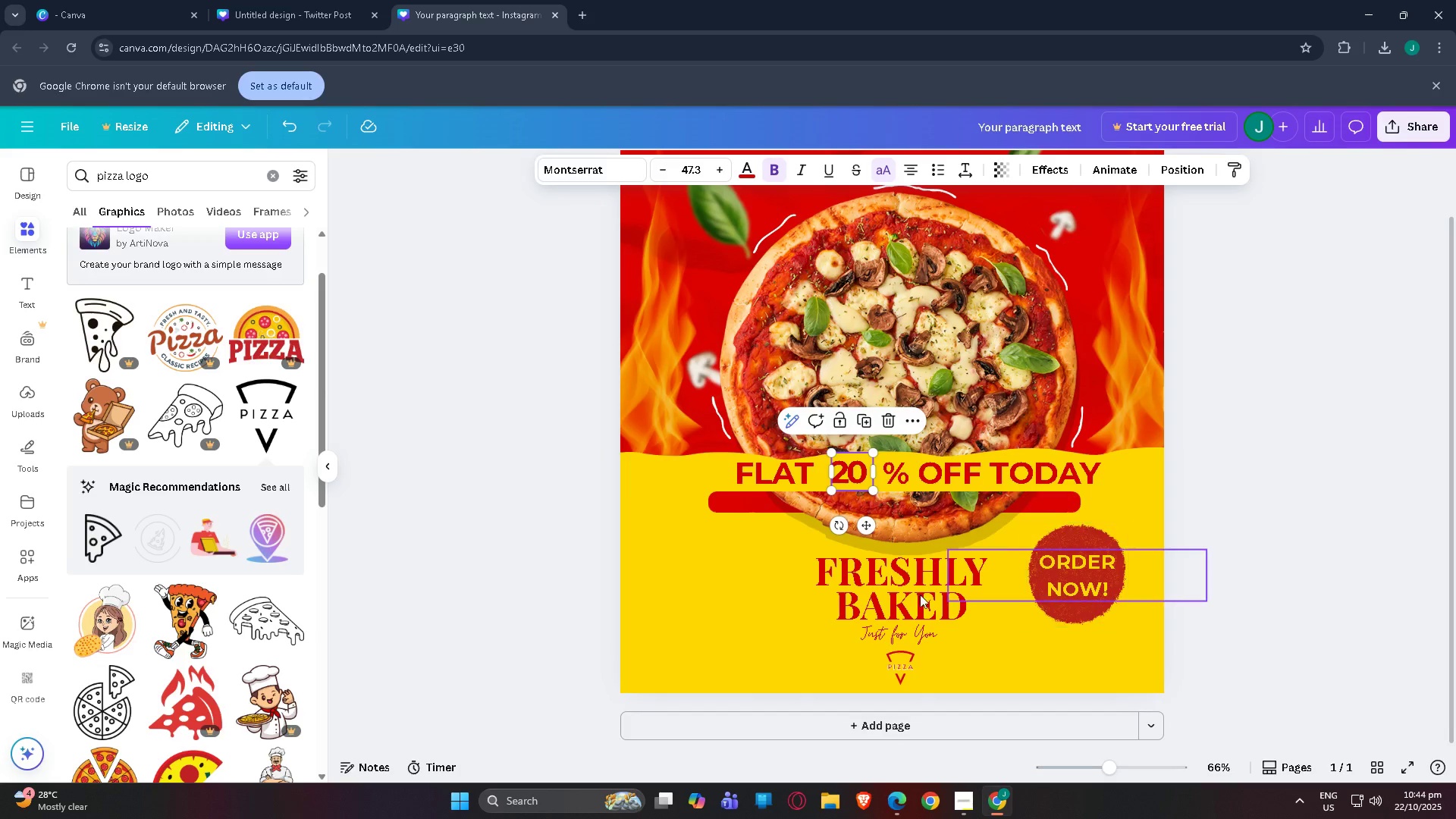 
left_click([901, 594])
 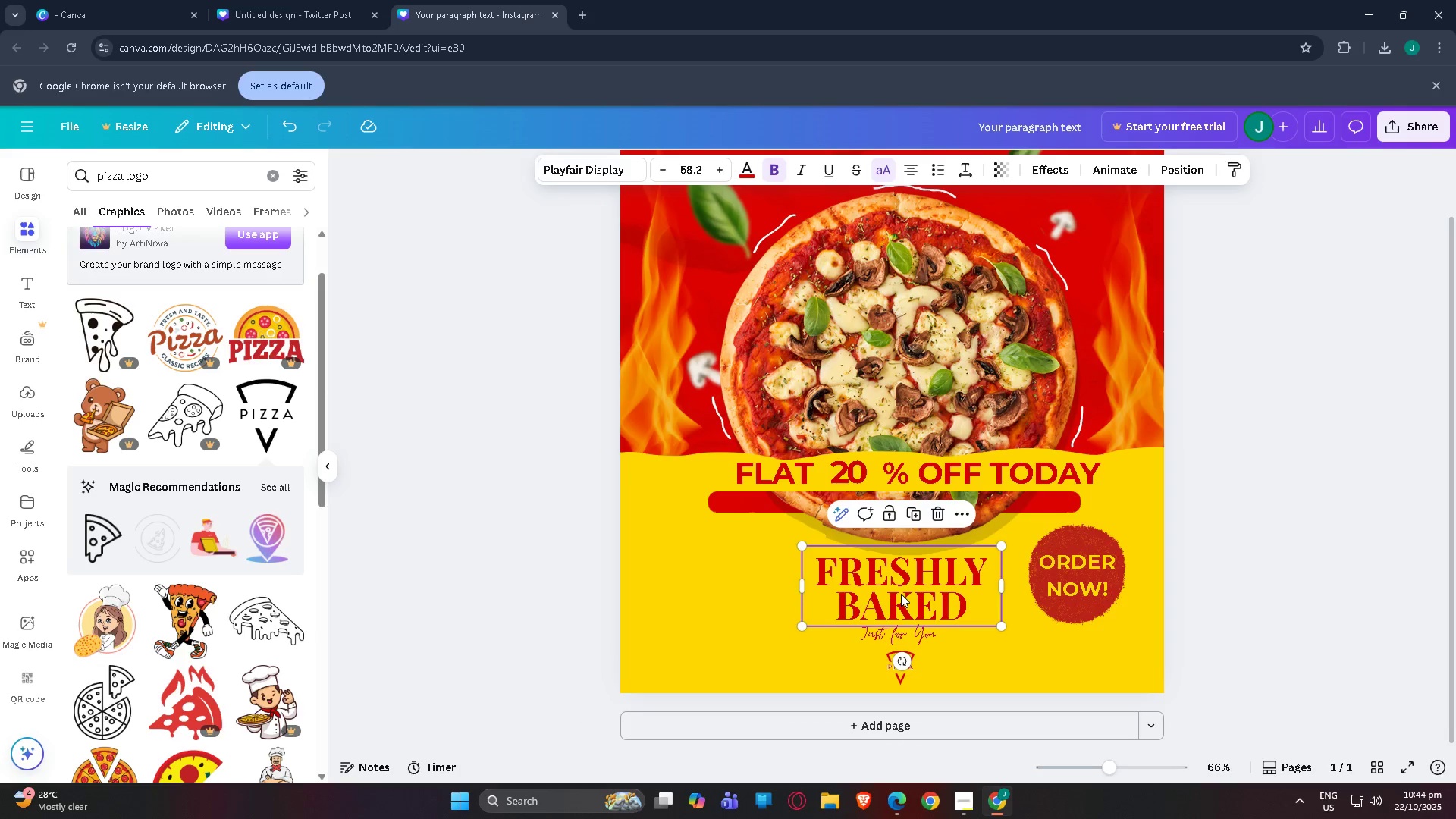 
key(Control+C)
 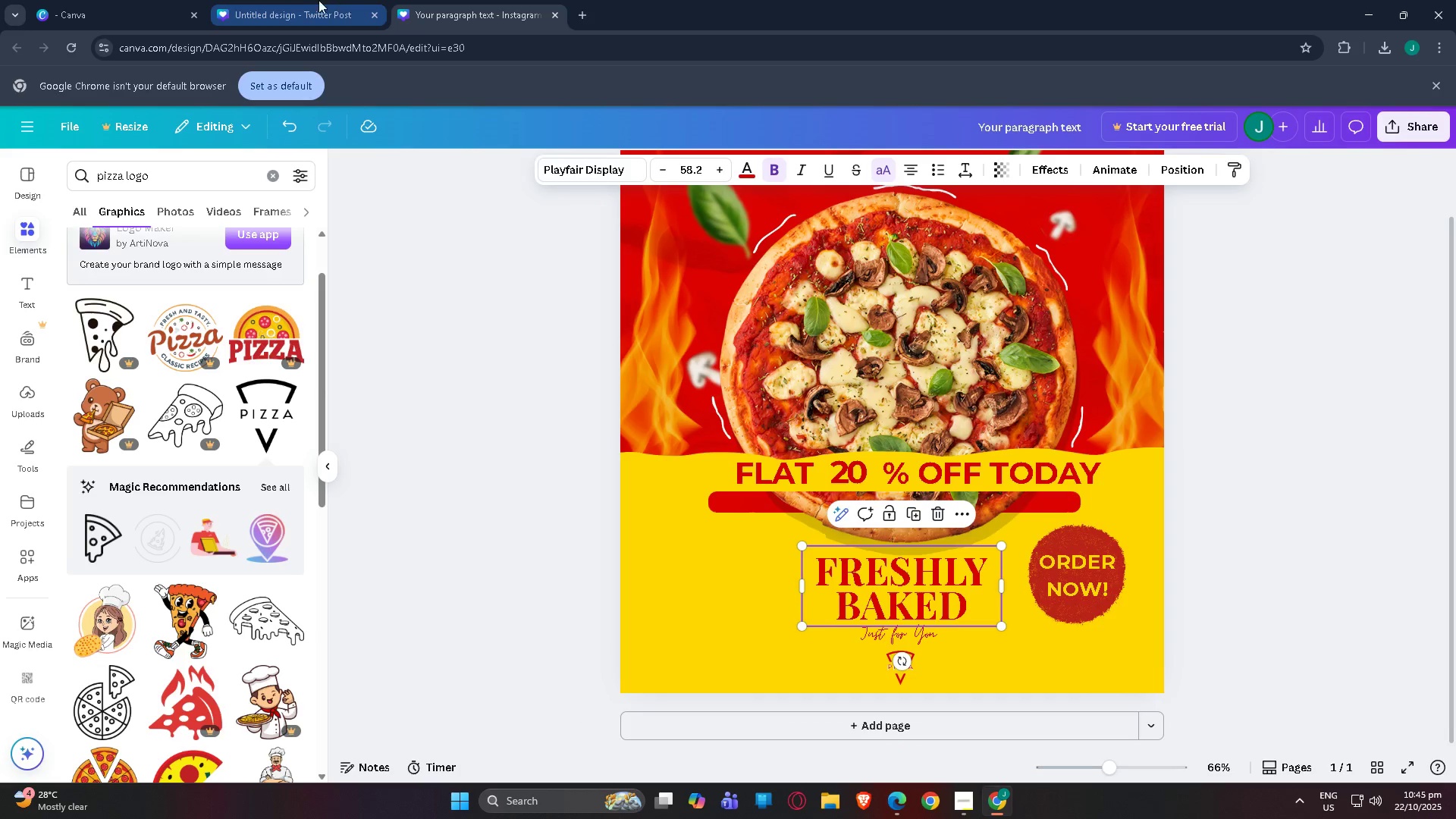 
left_click([316, 0])
 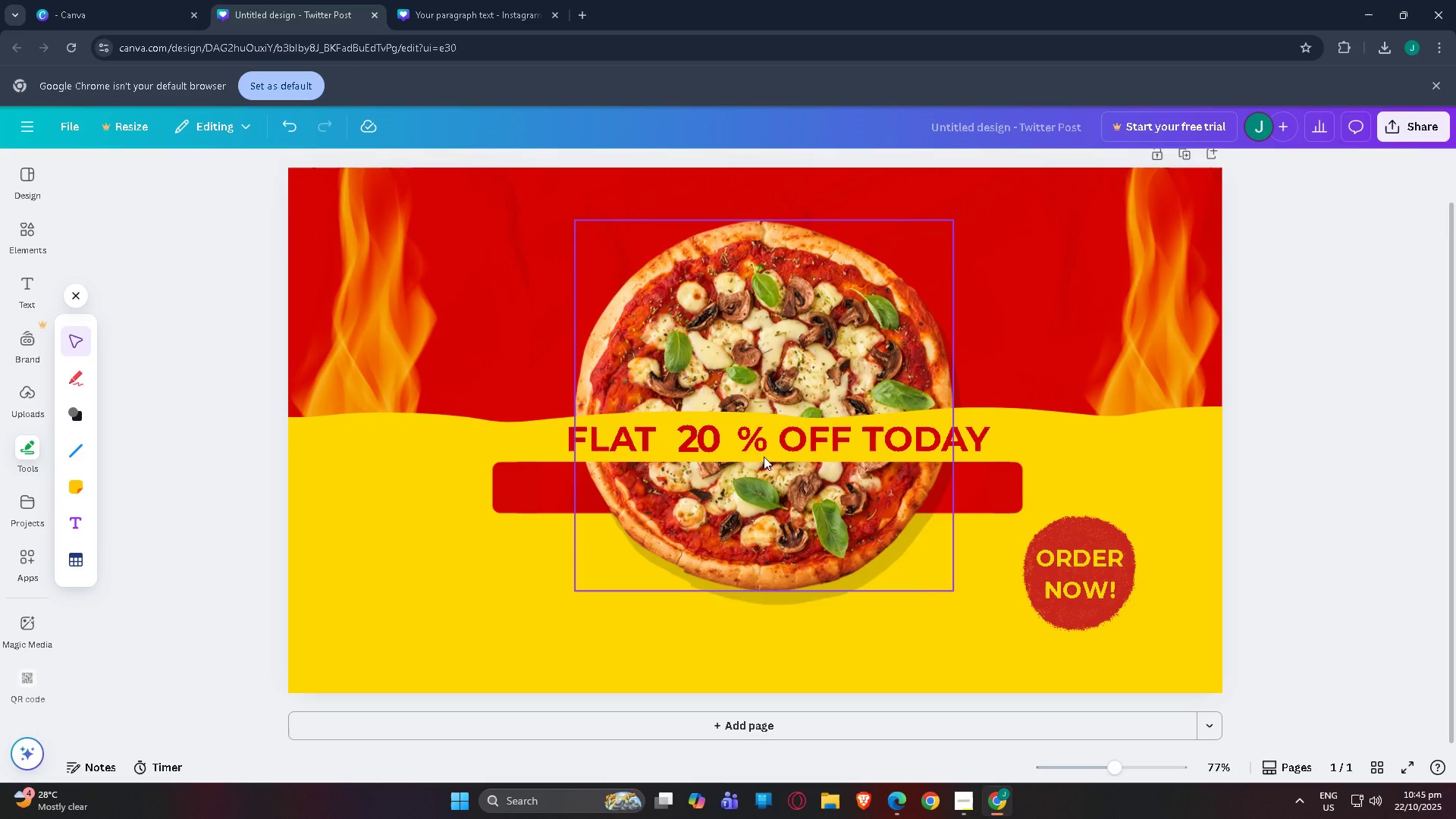 
key(Control+V)
 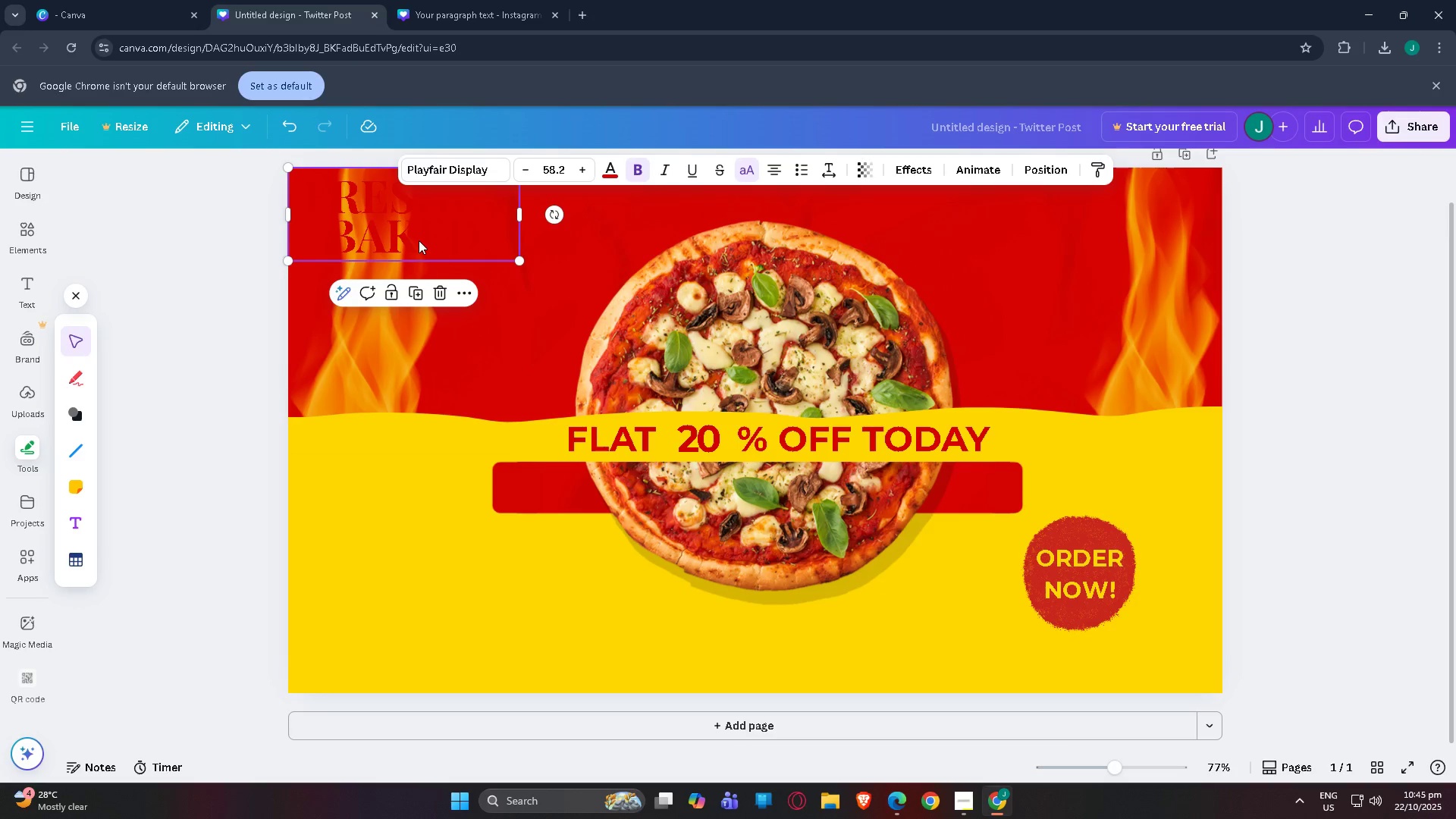 
left_click_drag(start_coordinate=[425, 237], to_coordinate=[795, 664])
 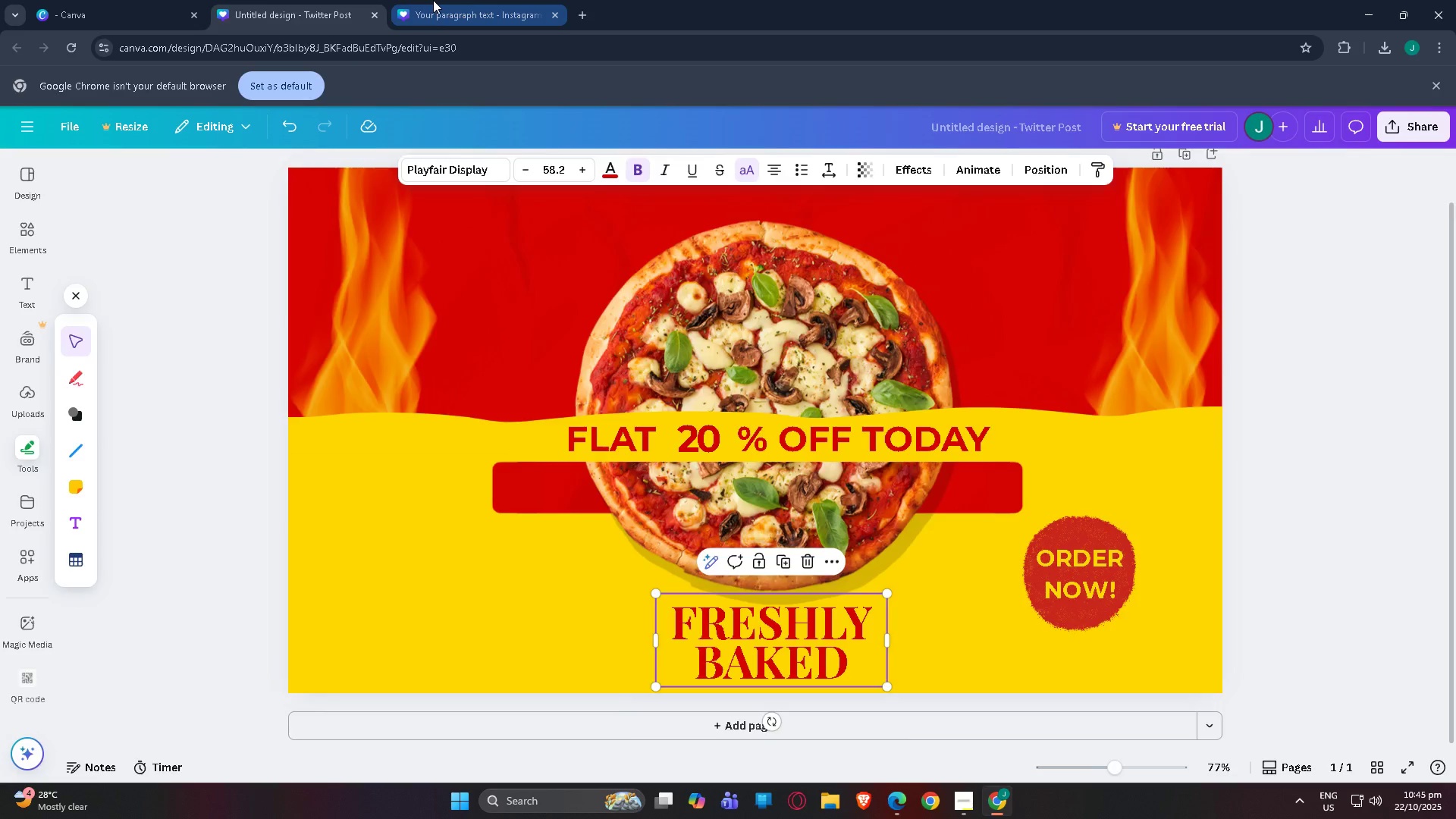 
left_click([433, 0])
 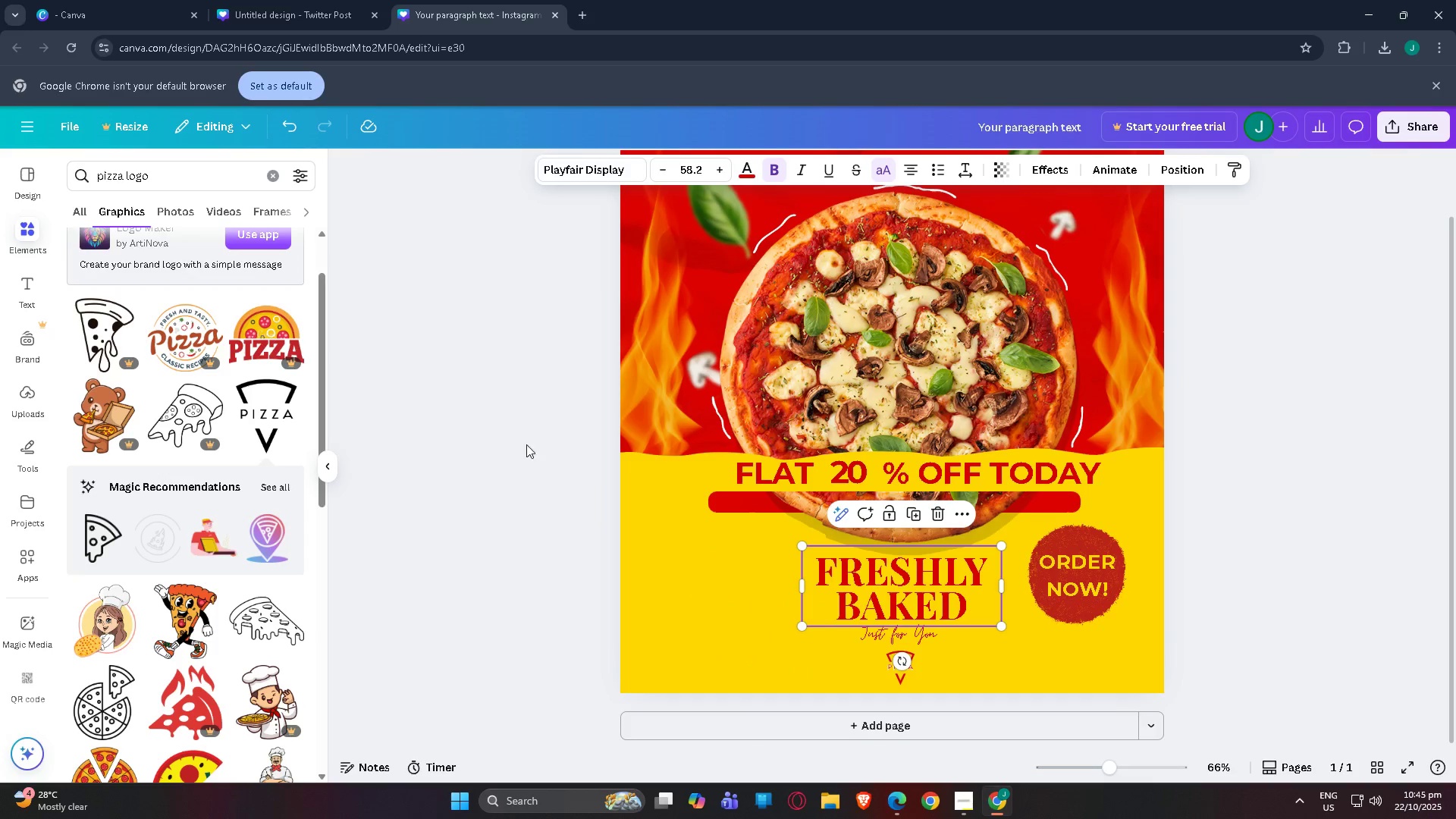 
scroll: coordinate [563, 463], scroll_direction: down, amount: 3.0
 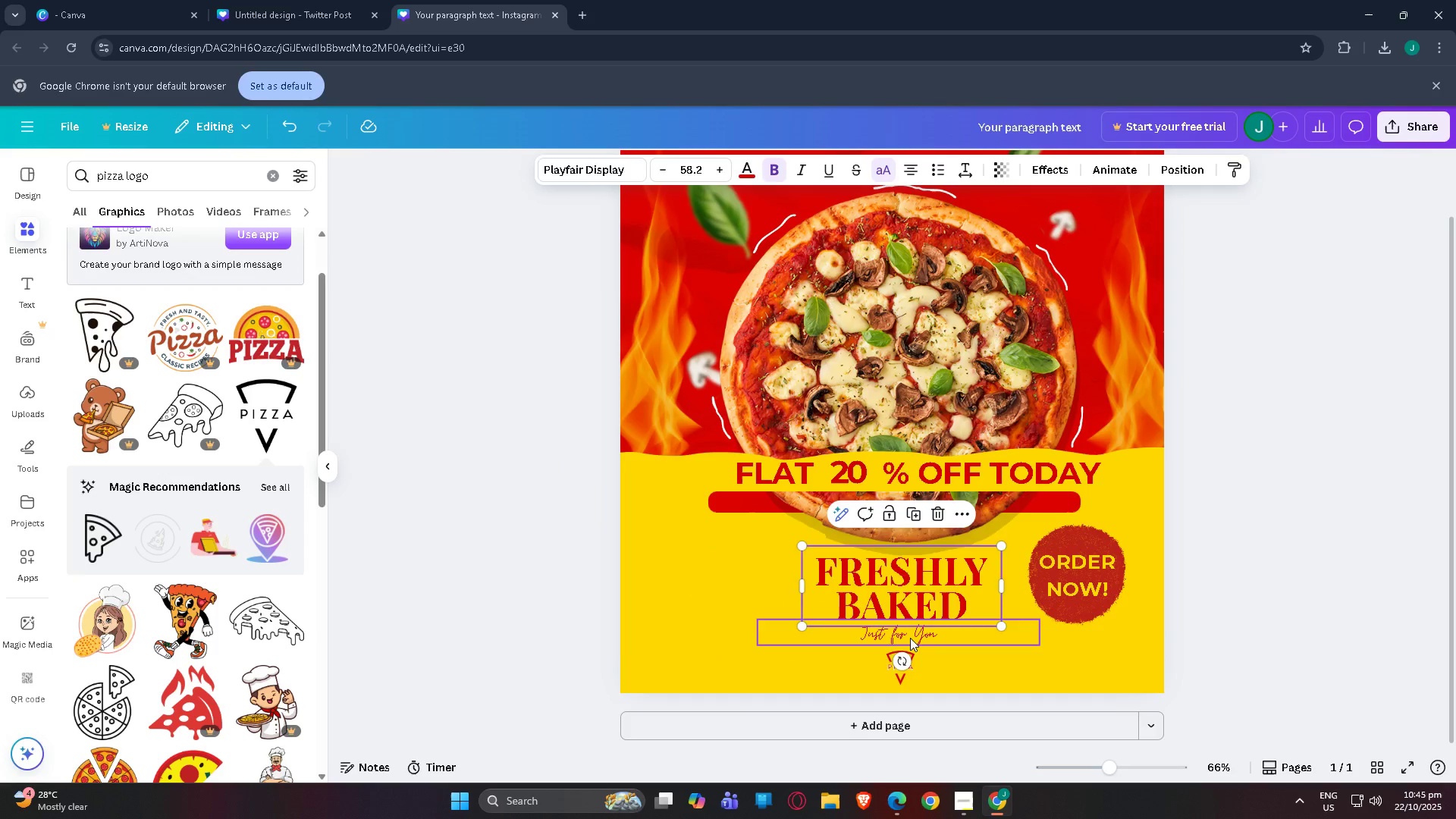 
left_click([910, 638])
 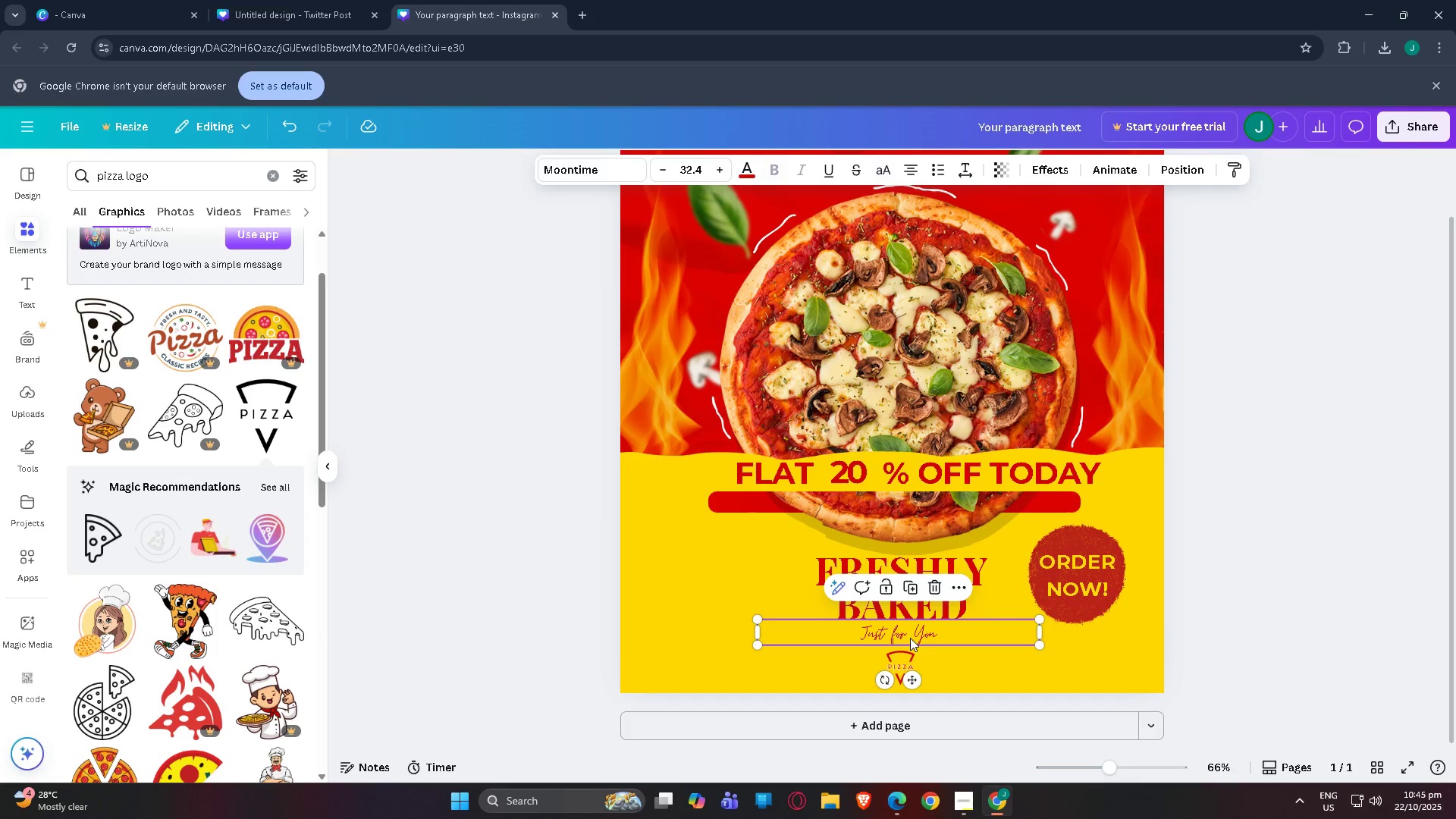 
key(Control+C)
 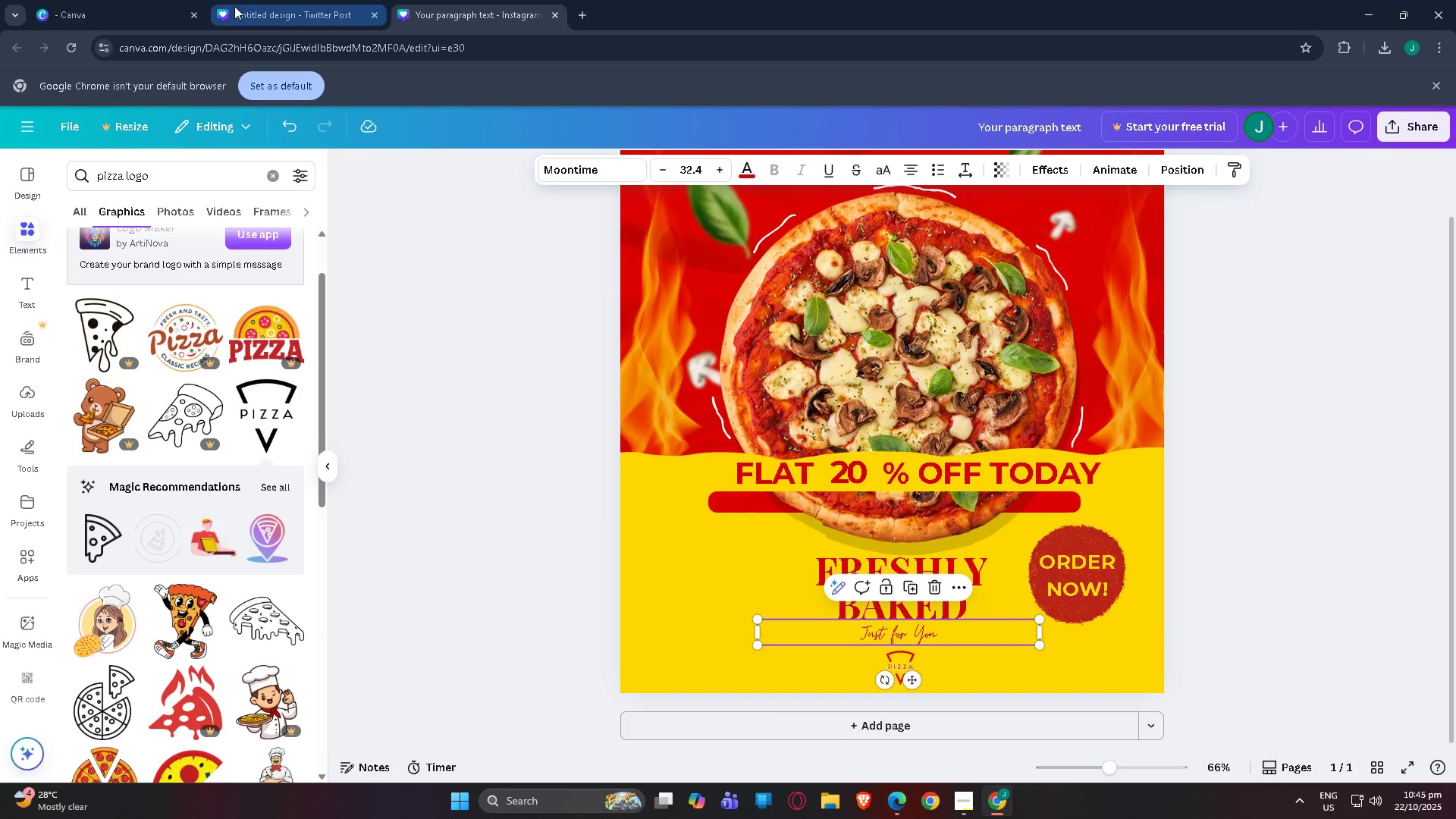 
left_click([238, 5])
 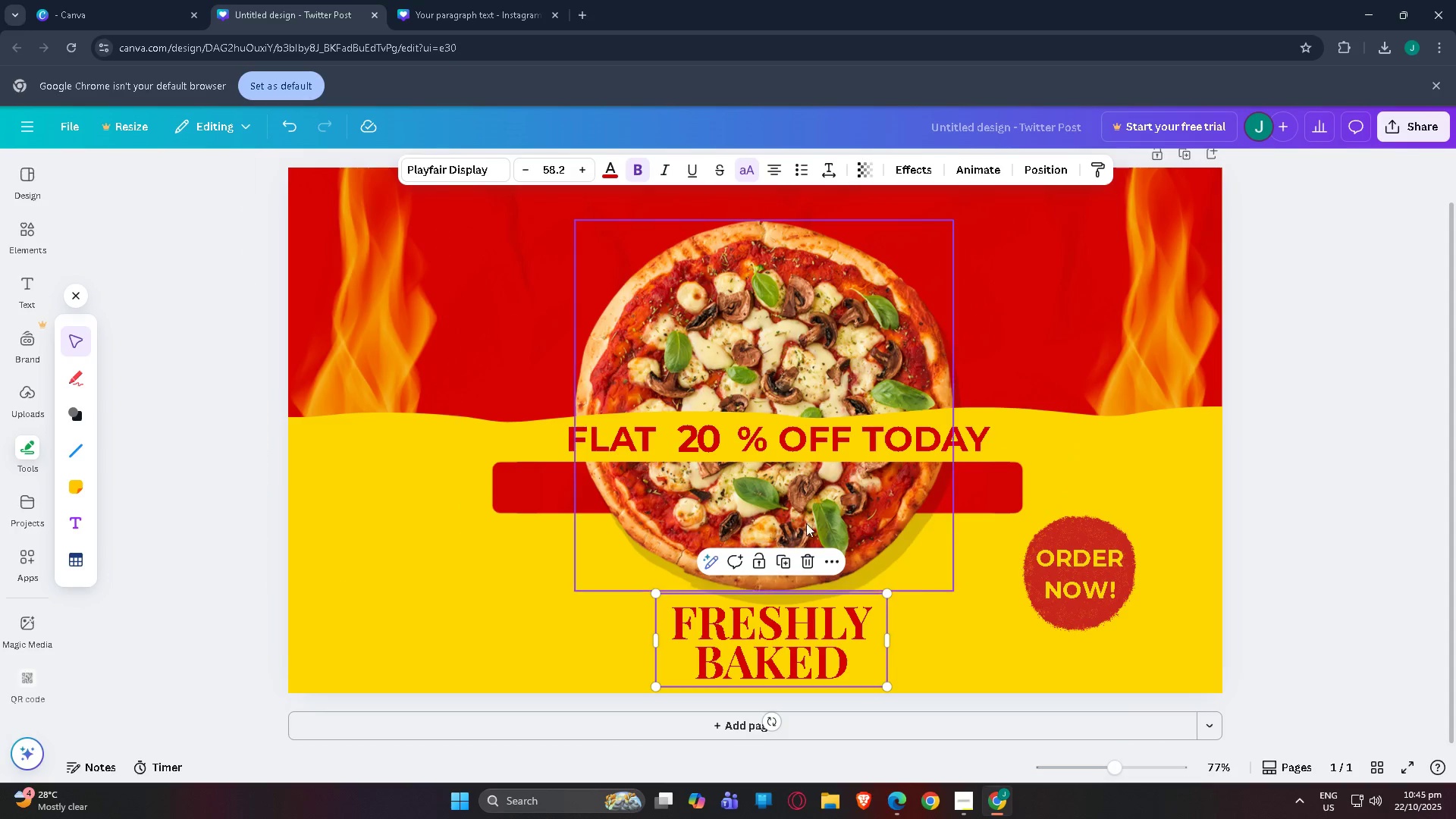 
key(Control+V)
 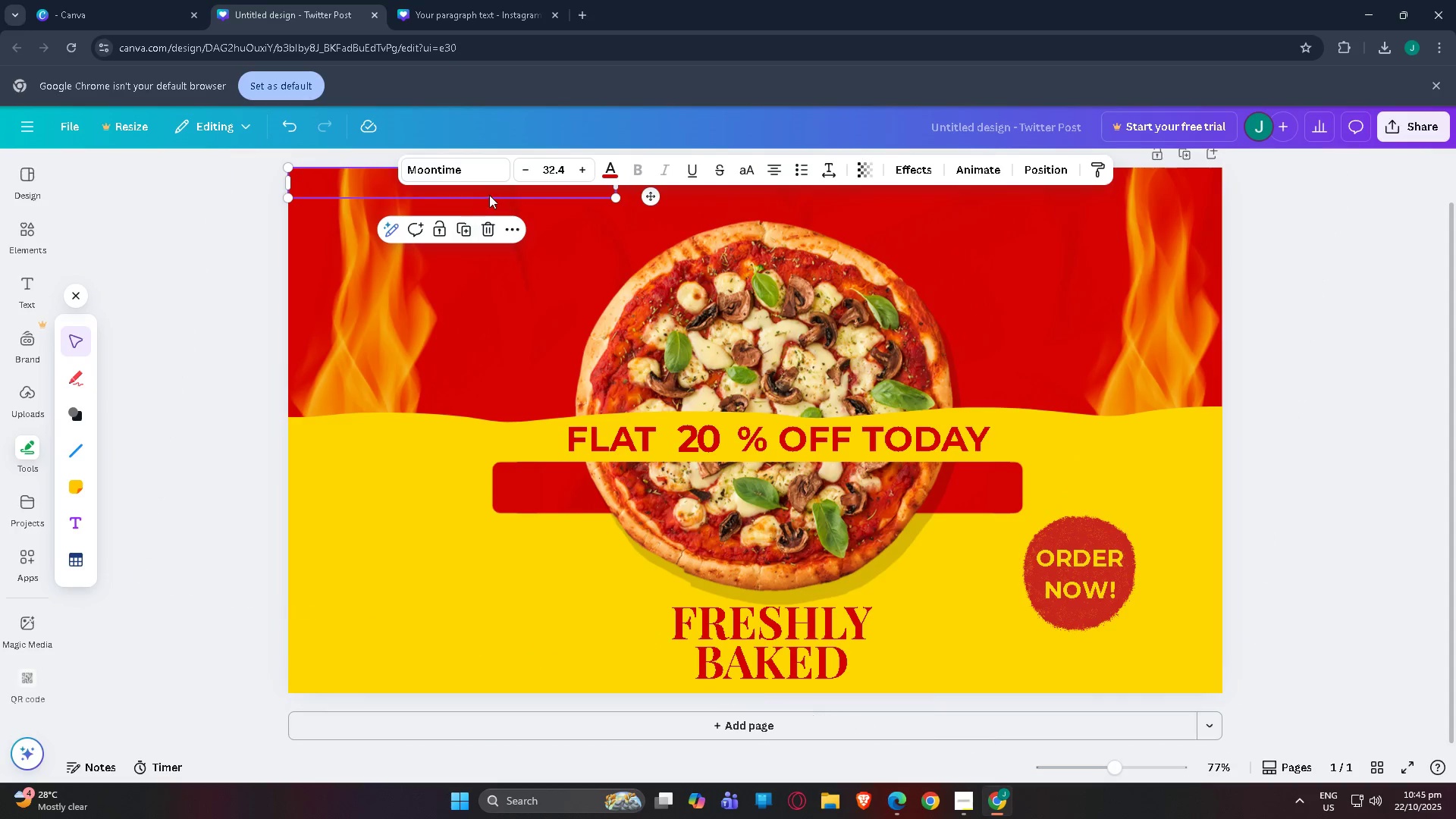 
left_click_drag(start_coordinate=[529, 195], to_coordinate=[1012, 651])
 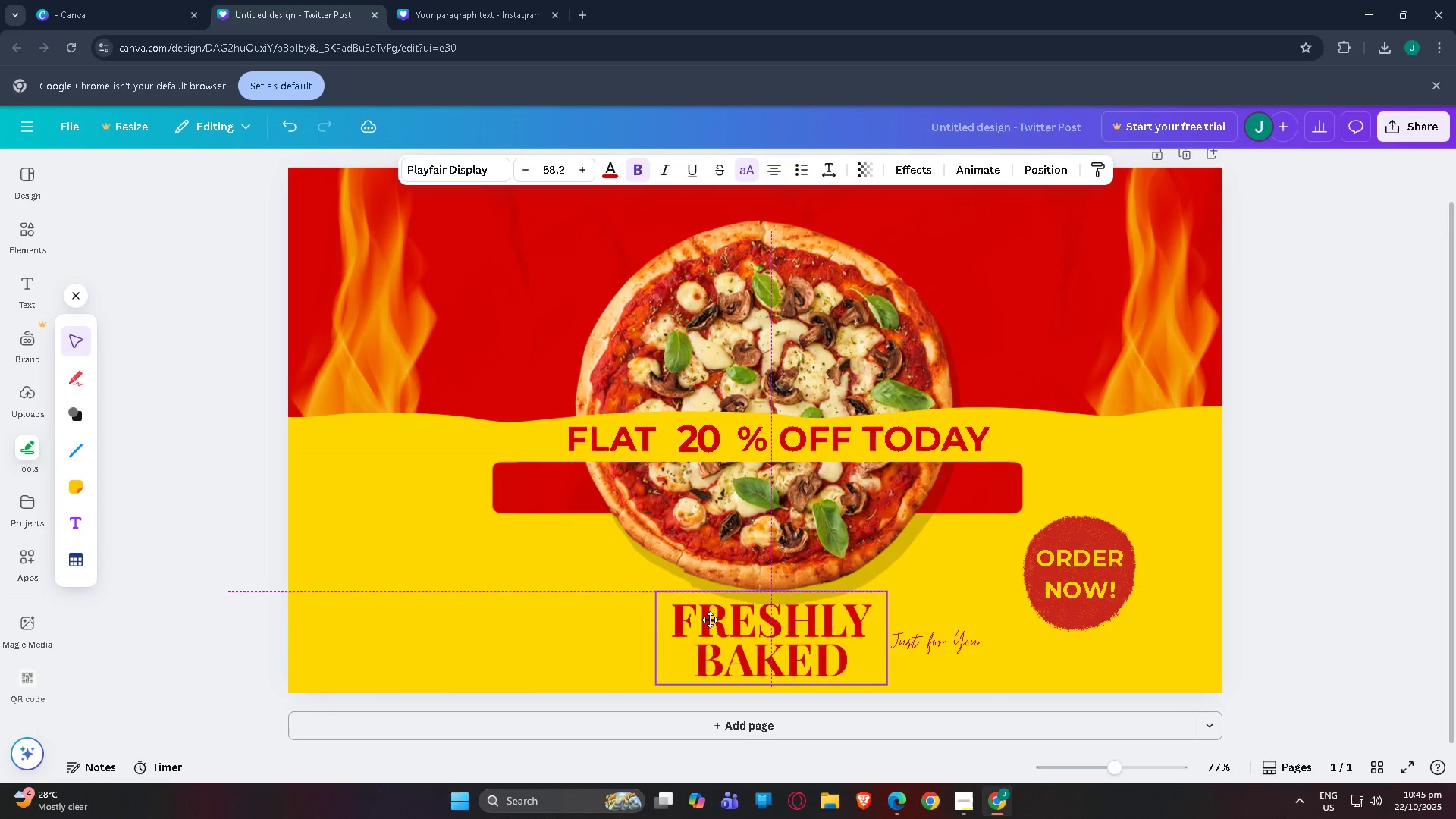 
wait(6.27)
 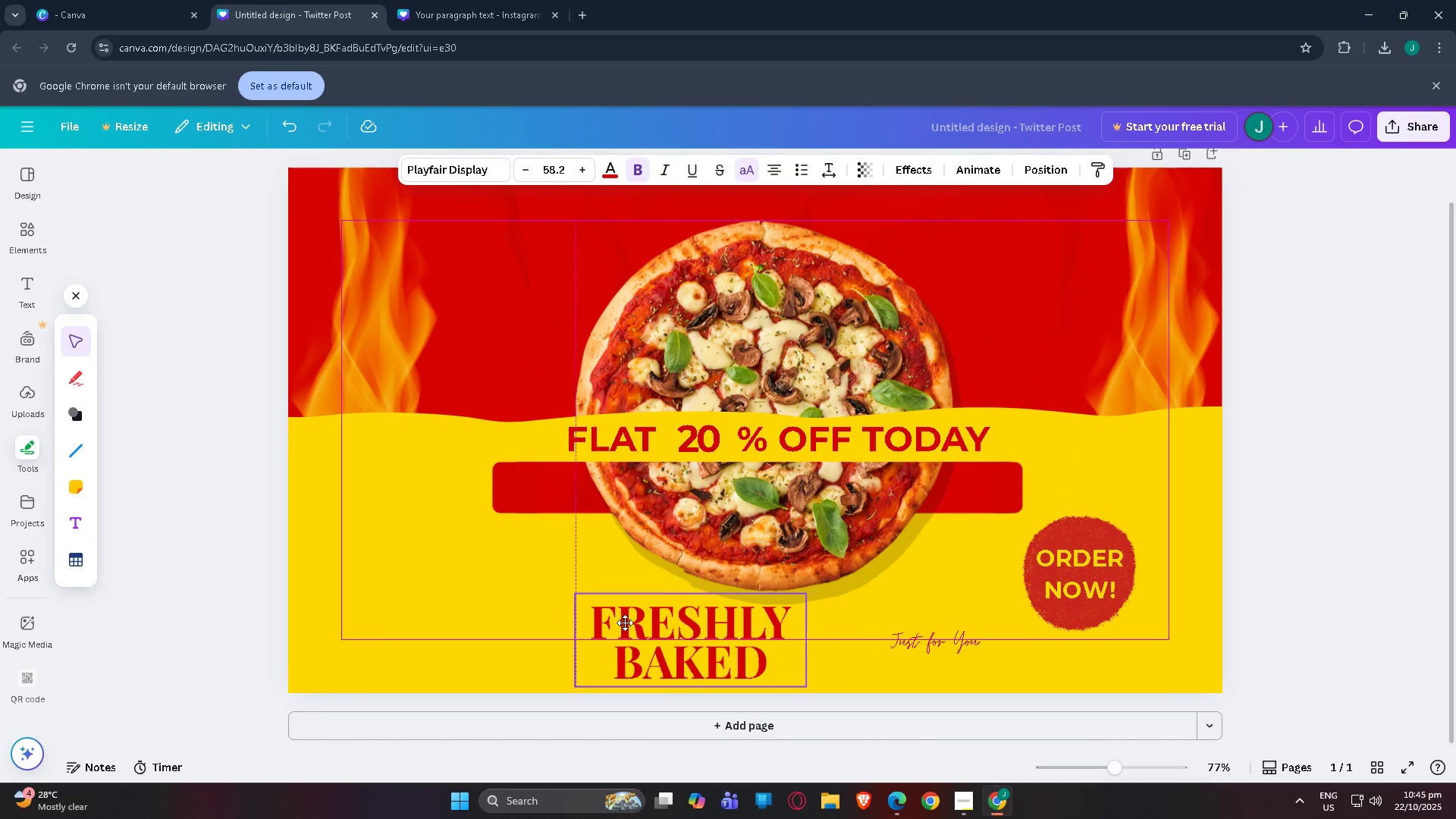 
left_click_drag(start_coordinate=[959, 648], to_coordinate=[950, 648])
 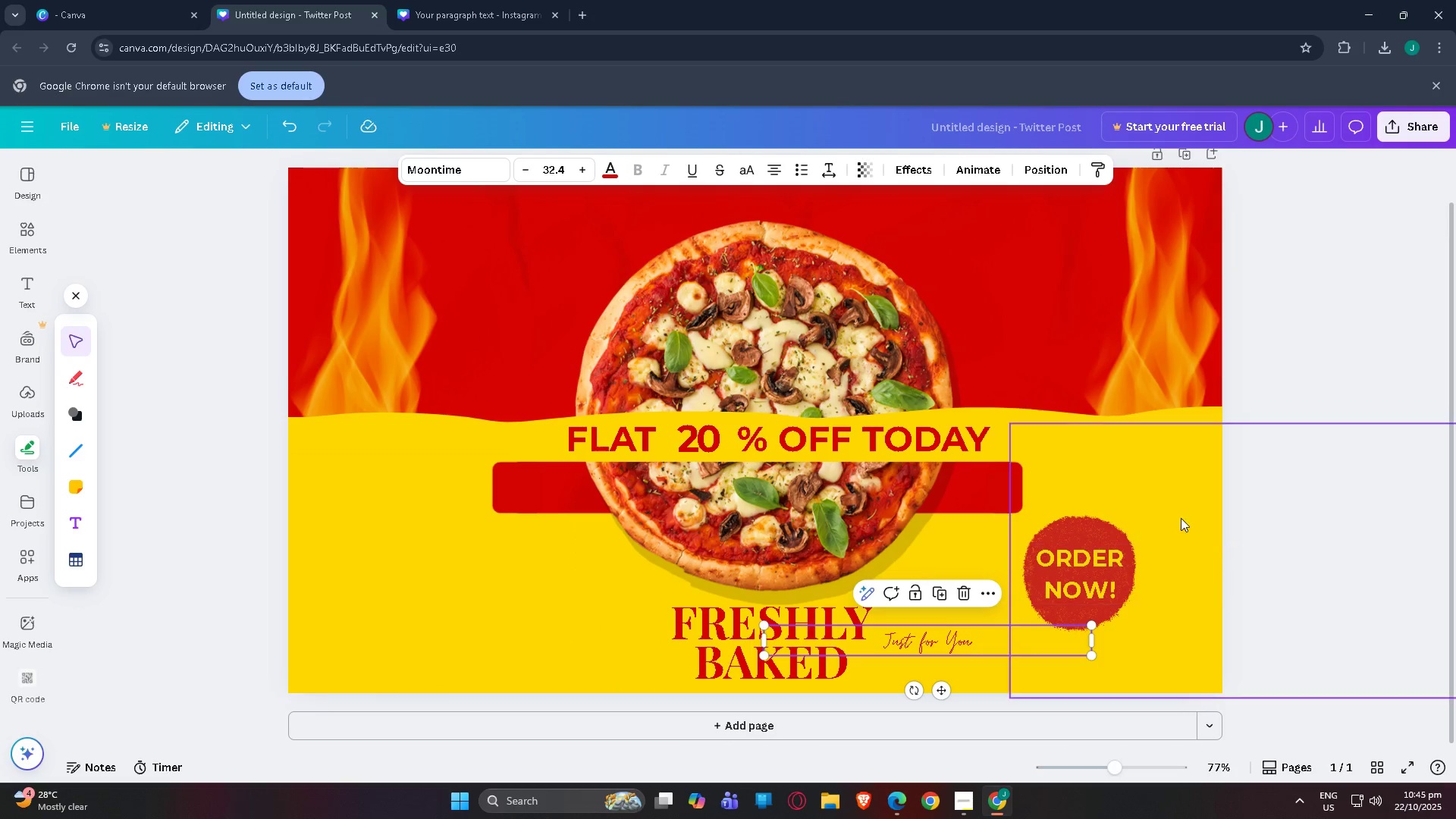 
left_click([1190, 516])
 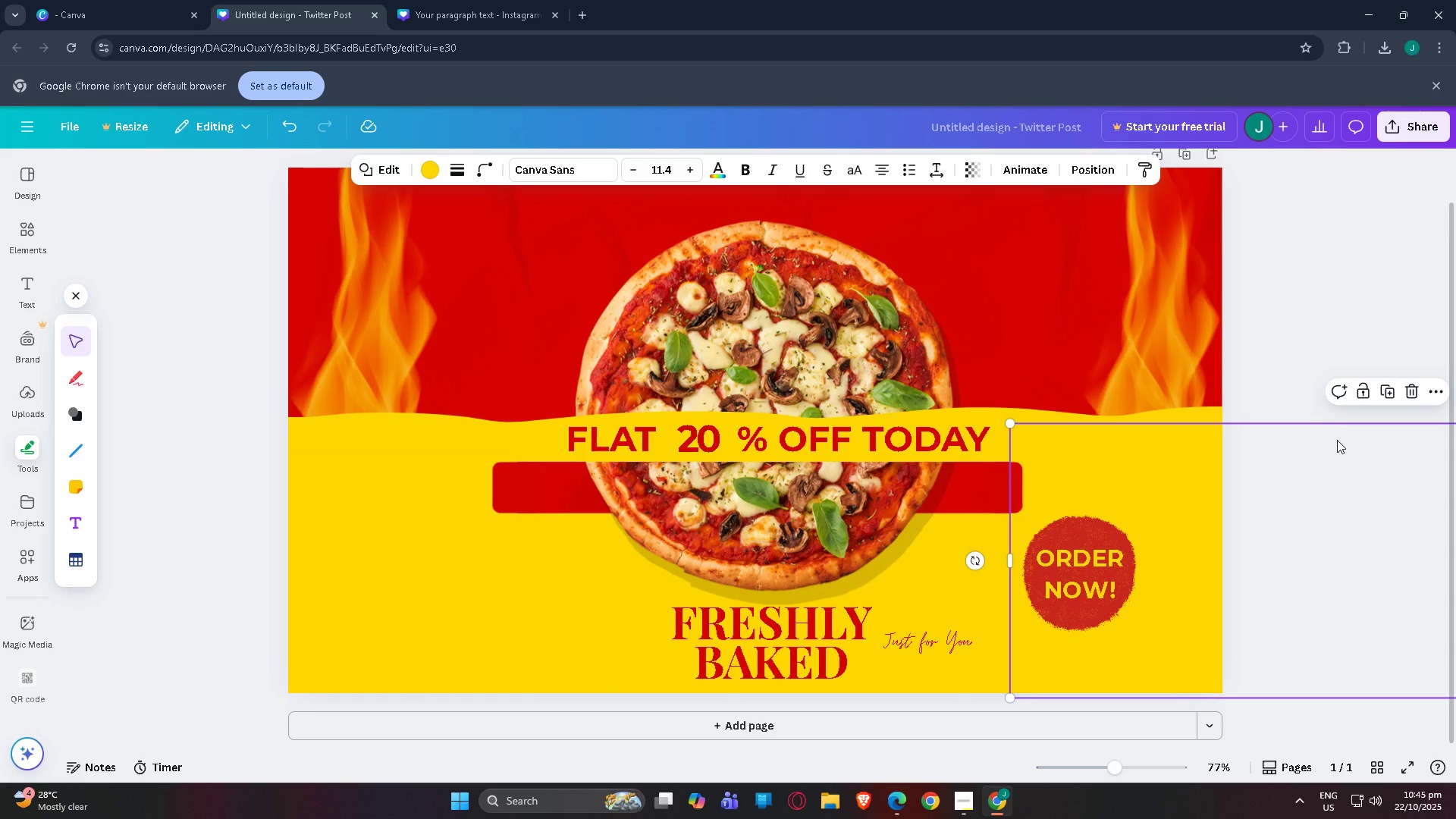 
left_click([1337, 440])
 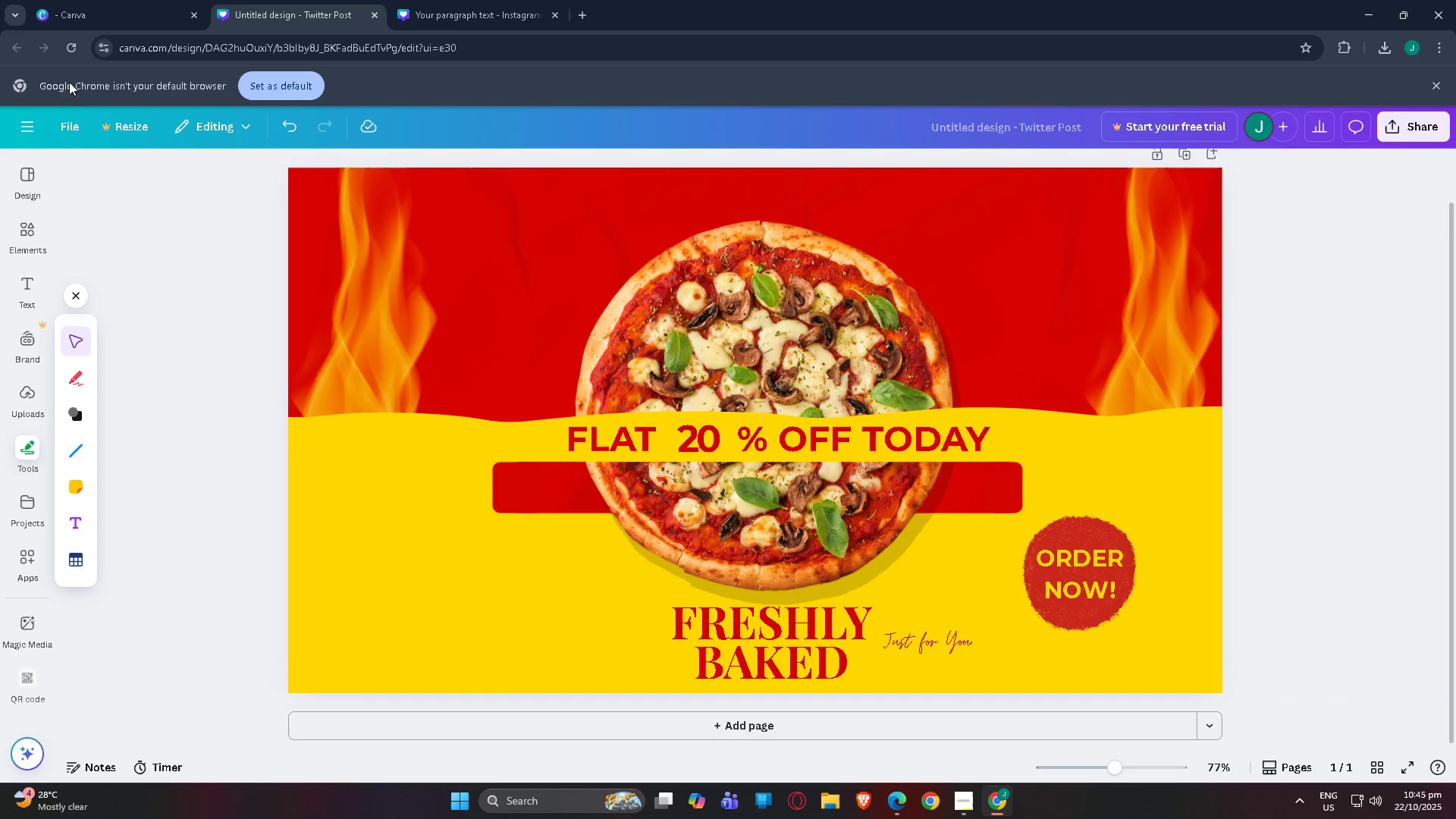 
left_click([471, 0])
 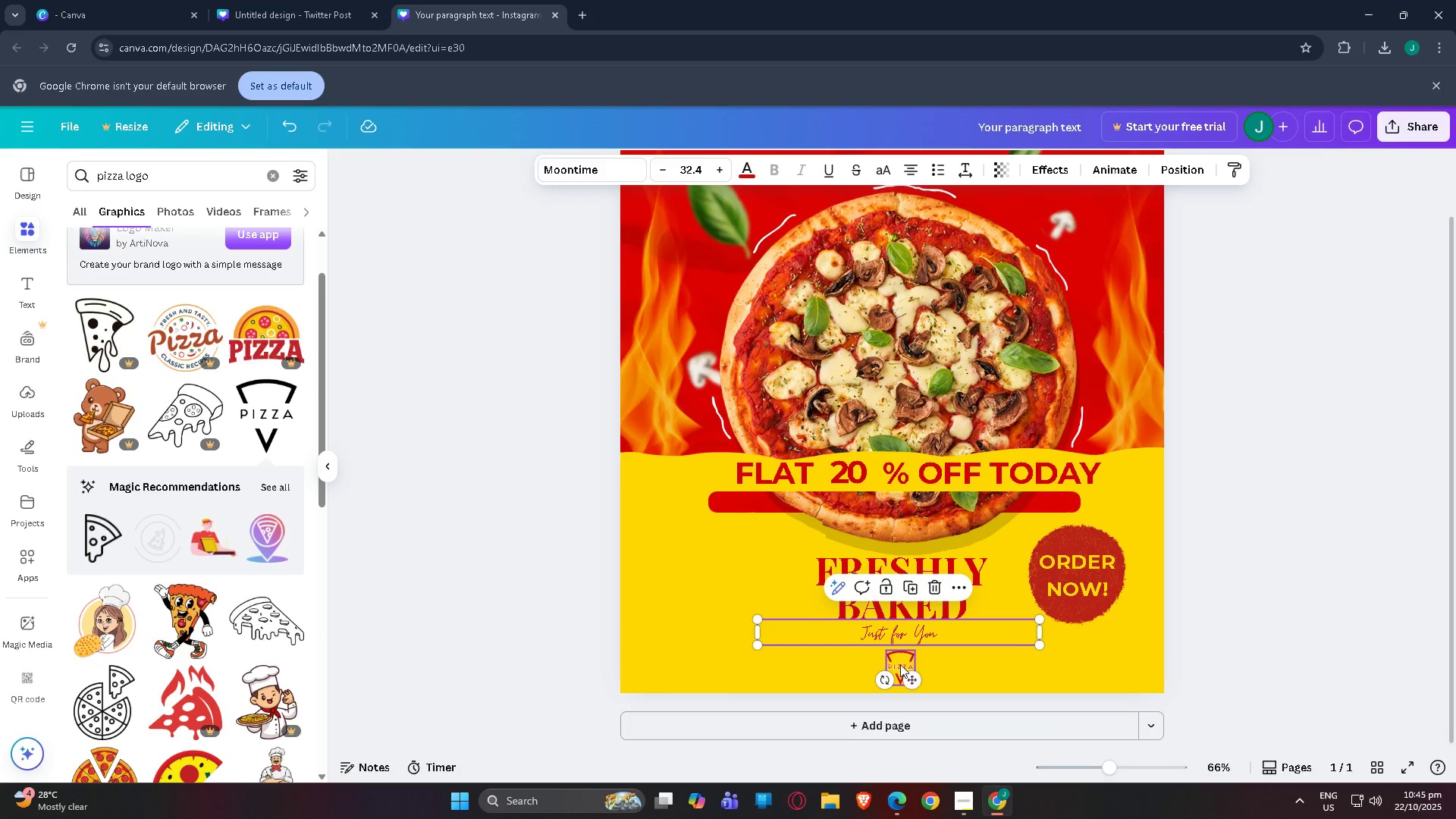 
left_click([899, 664])
 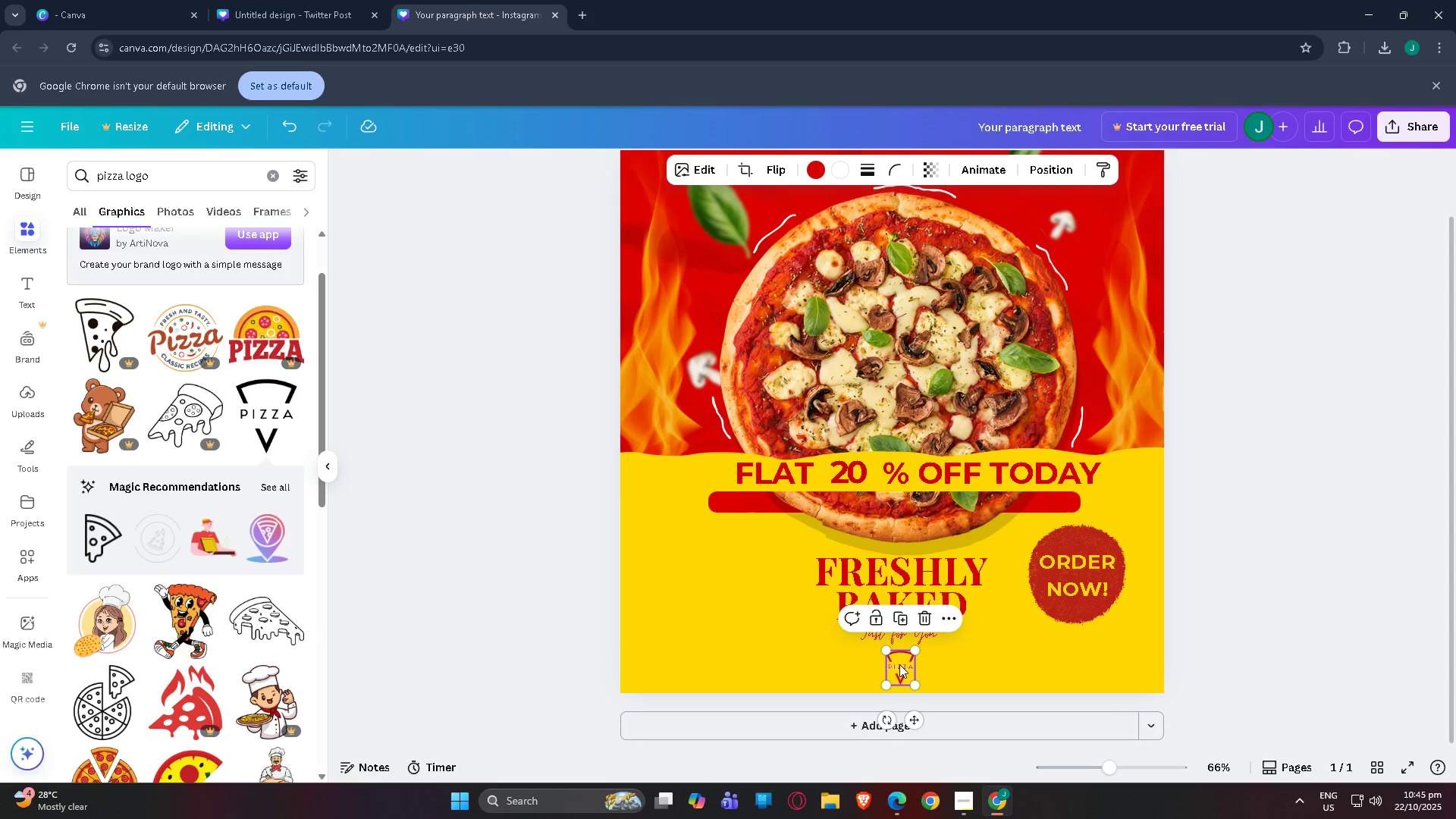 
key(Control+C)
 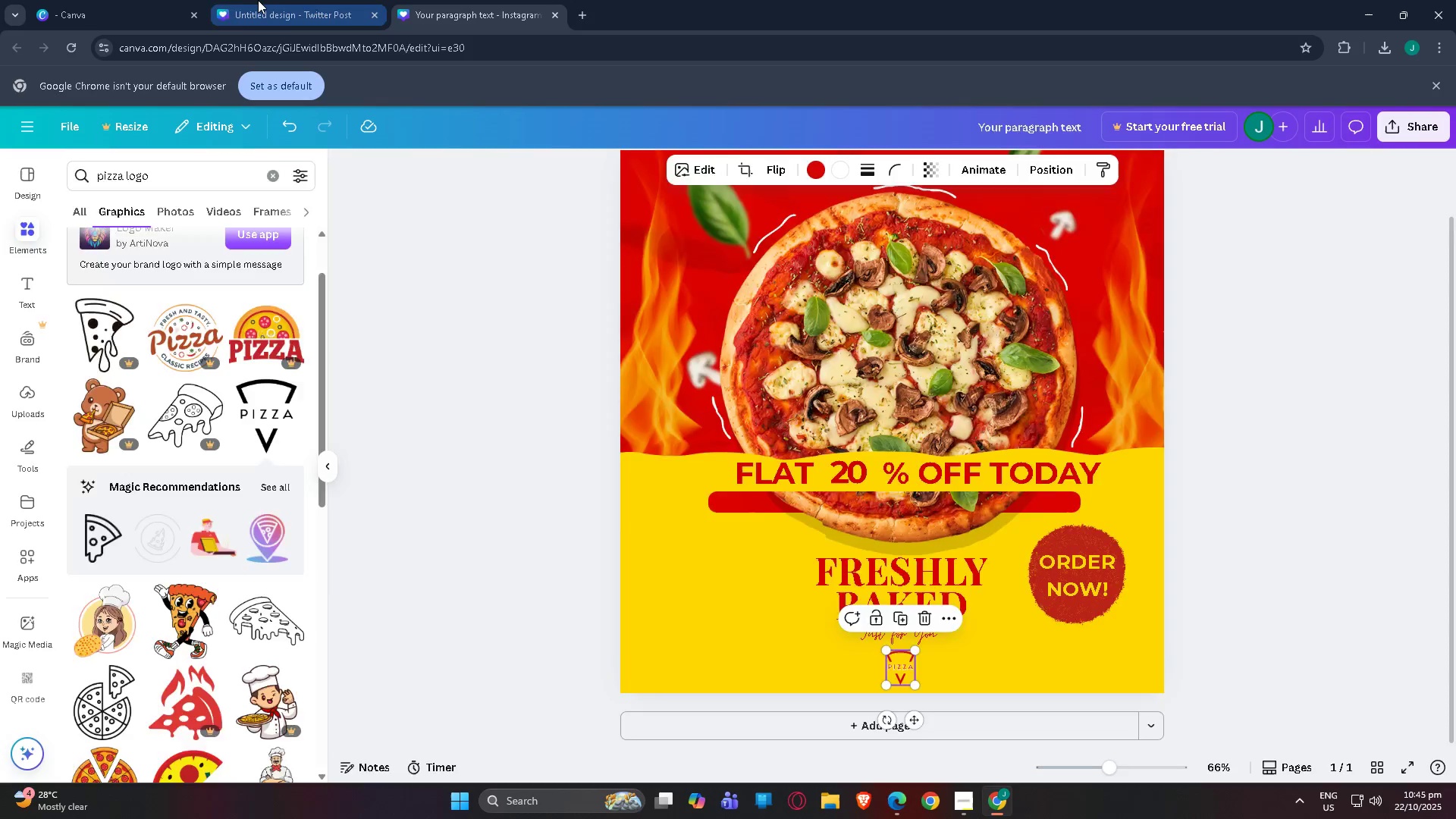 
left_click([258, 0])
 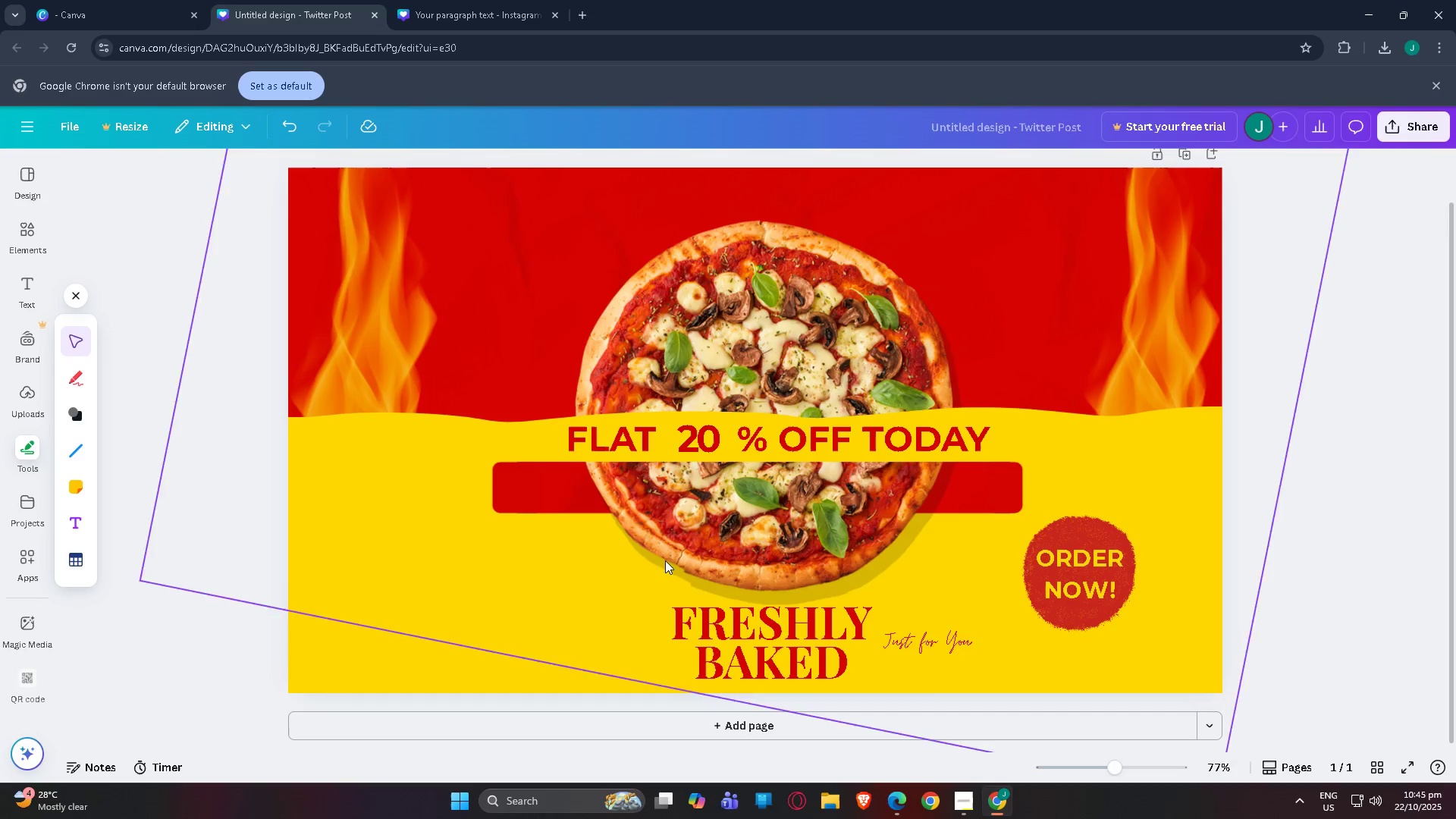 
key(Control+V)
 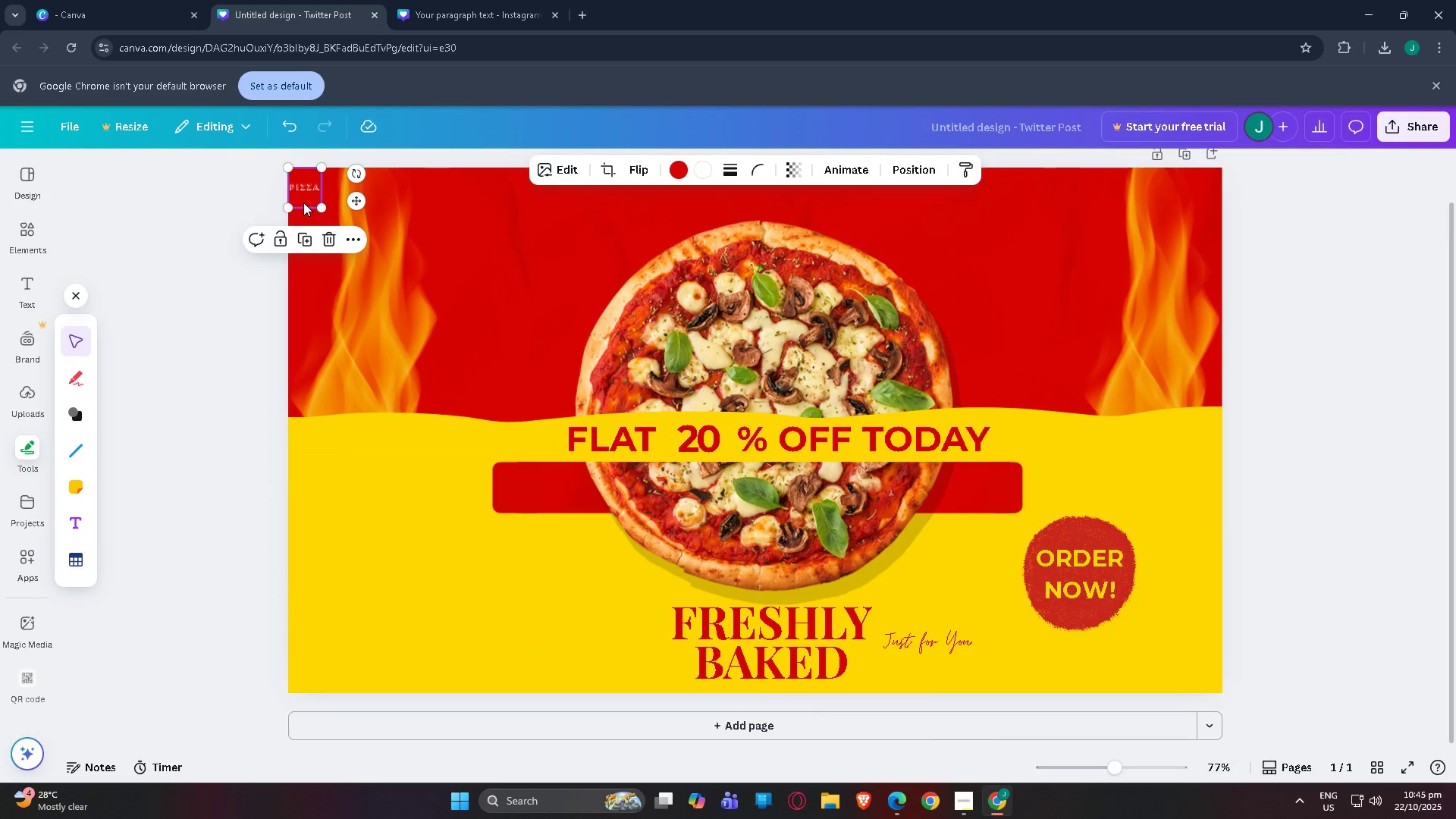 
left_click_drag(start_coordinate=[297, 190], to_coordinate=[607, 642])
 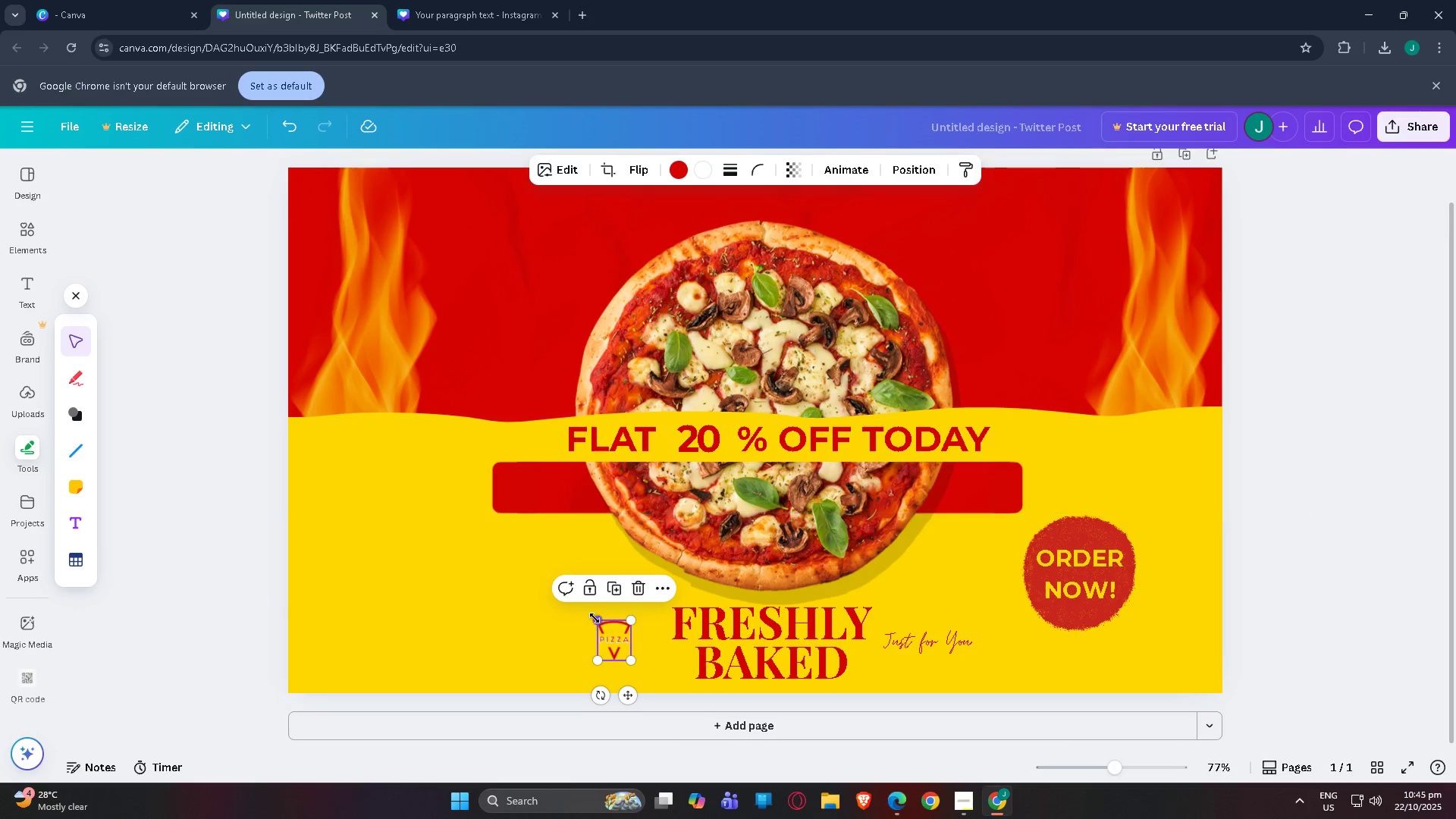 
left_click_drag(start_coordinate=[597, 620], to_coordinate=[569, 609])
 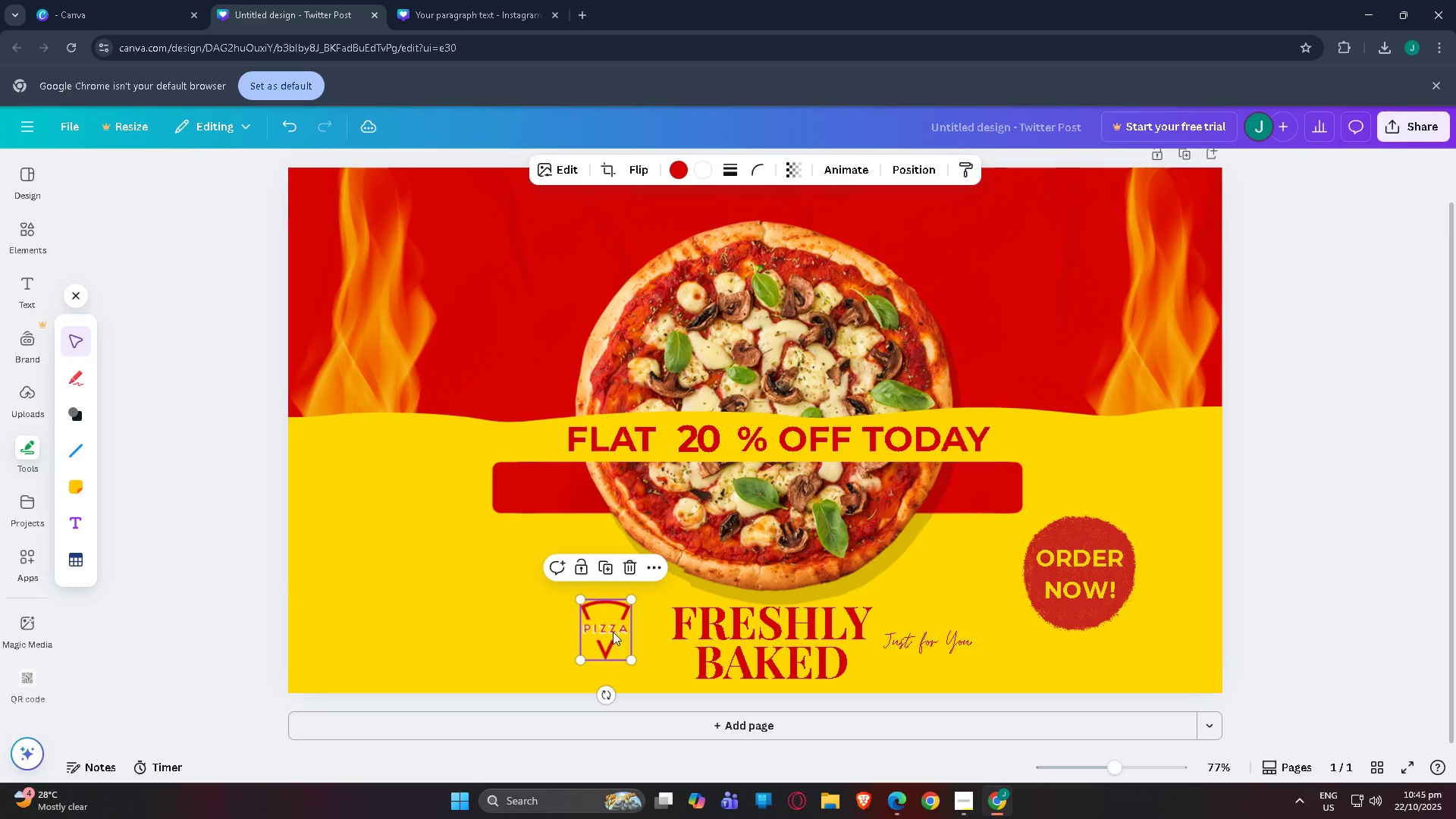 
left_click_drag(start_coordinate=[613, 631], to_coordinate=[603, 645])
 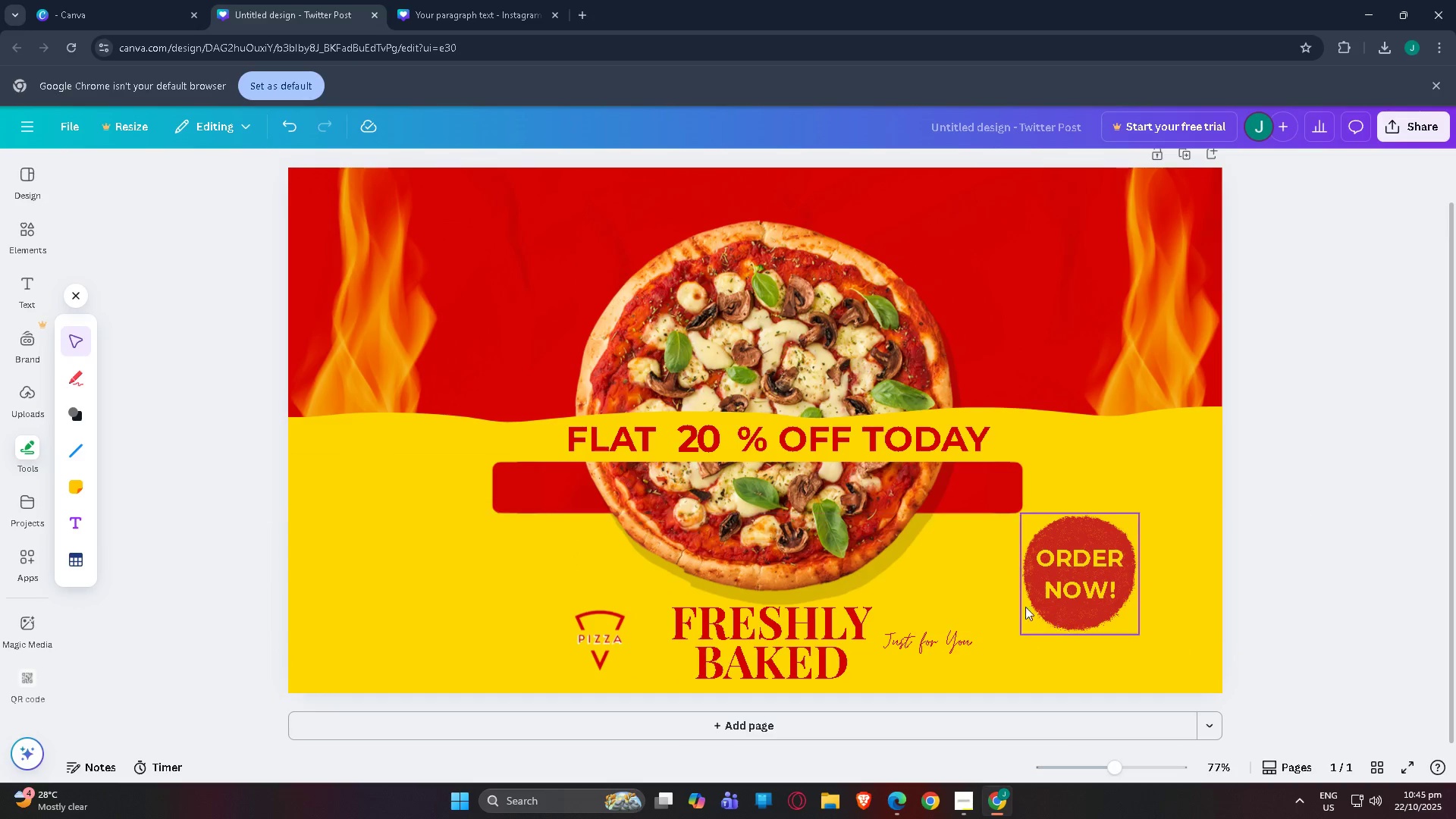 
left_click([936, 648])
 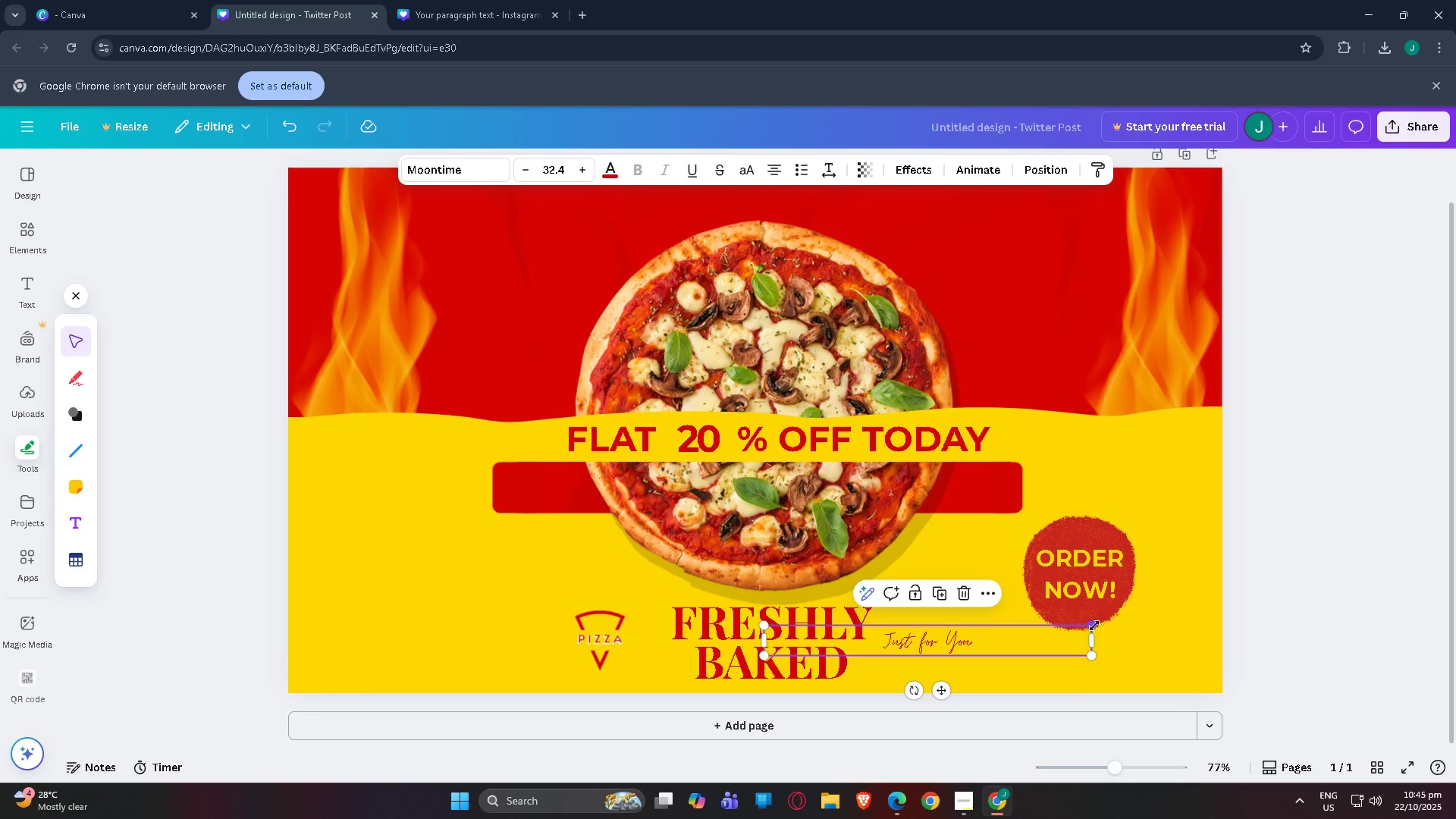 
left_click_drag(start_coordinate=[1094, 626], to_coordinate=[1164, 567])
 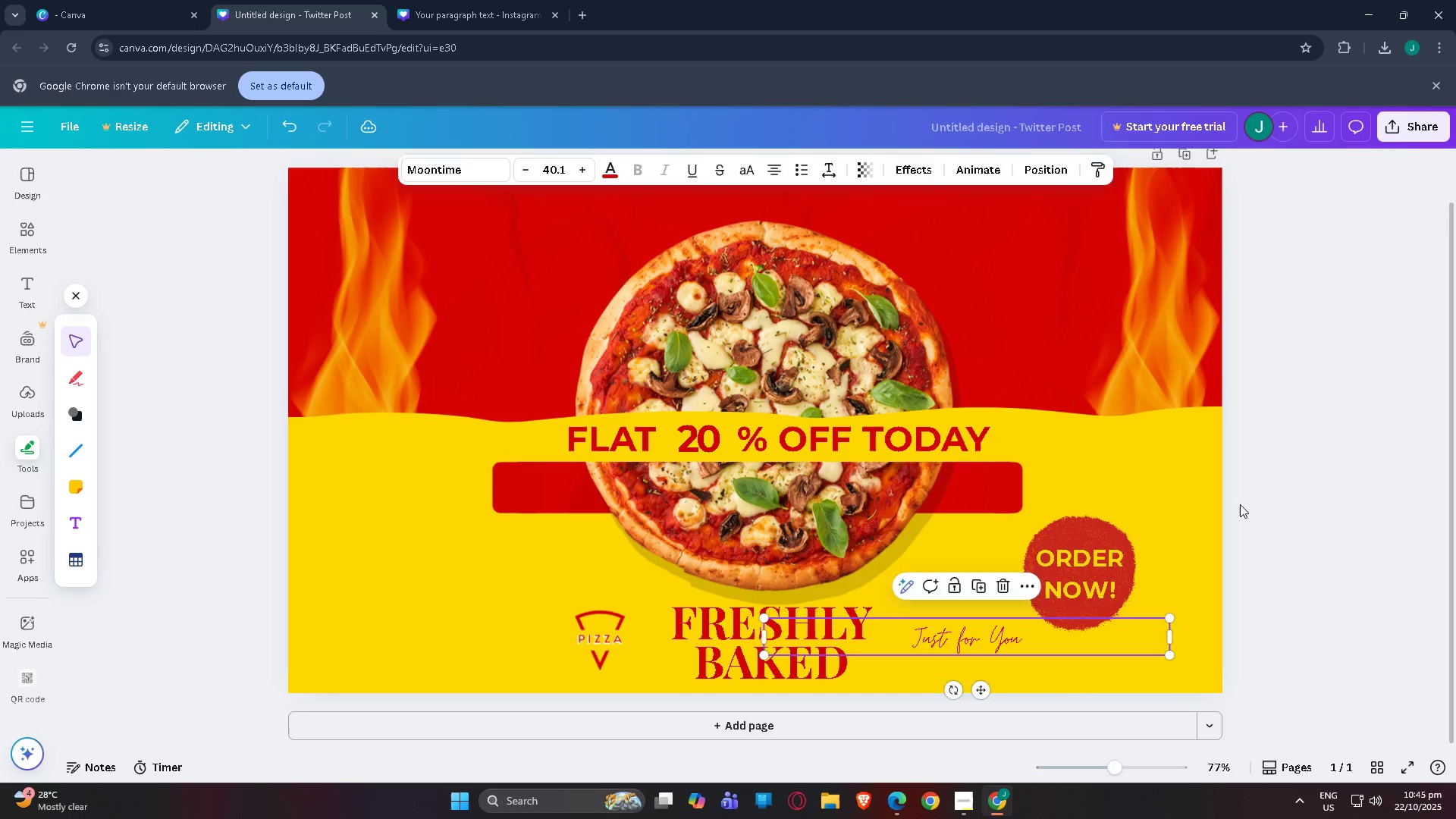 
left_click([1240, 504])
 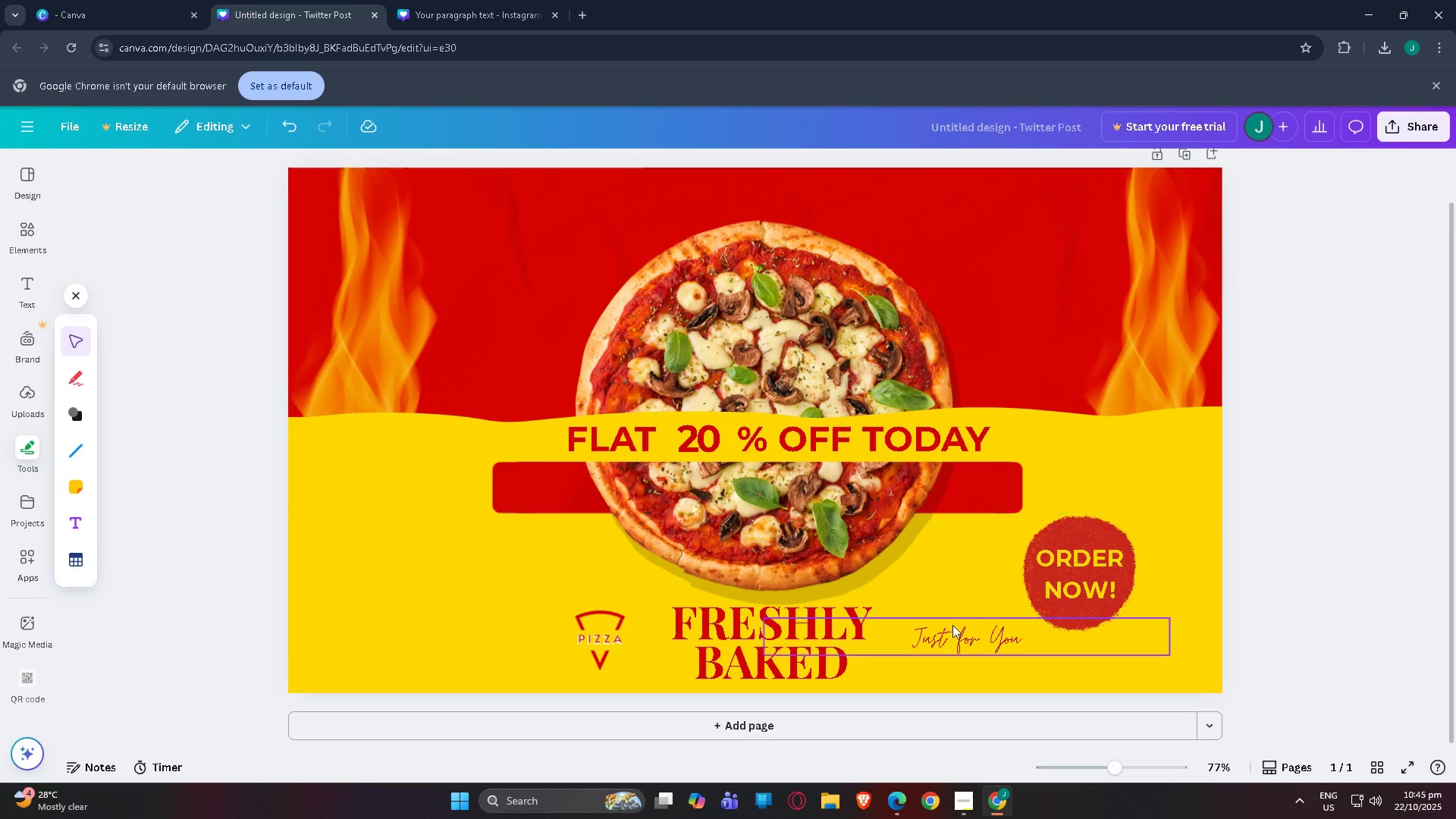 
left_click_drag(start_coordinate=[954, 638], to_coordinate=[934, 636])
 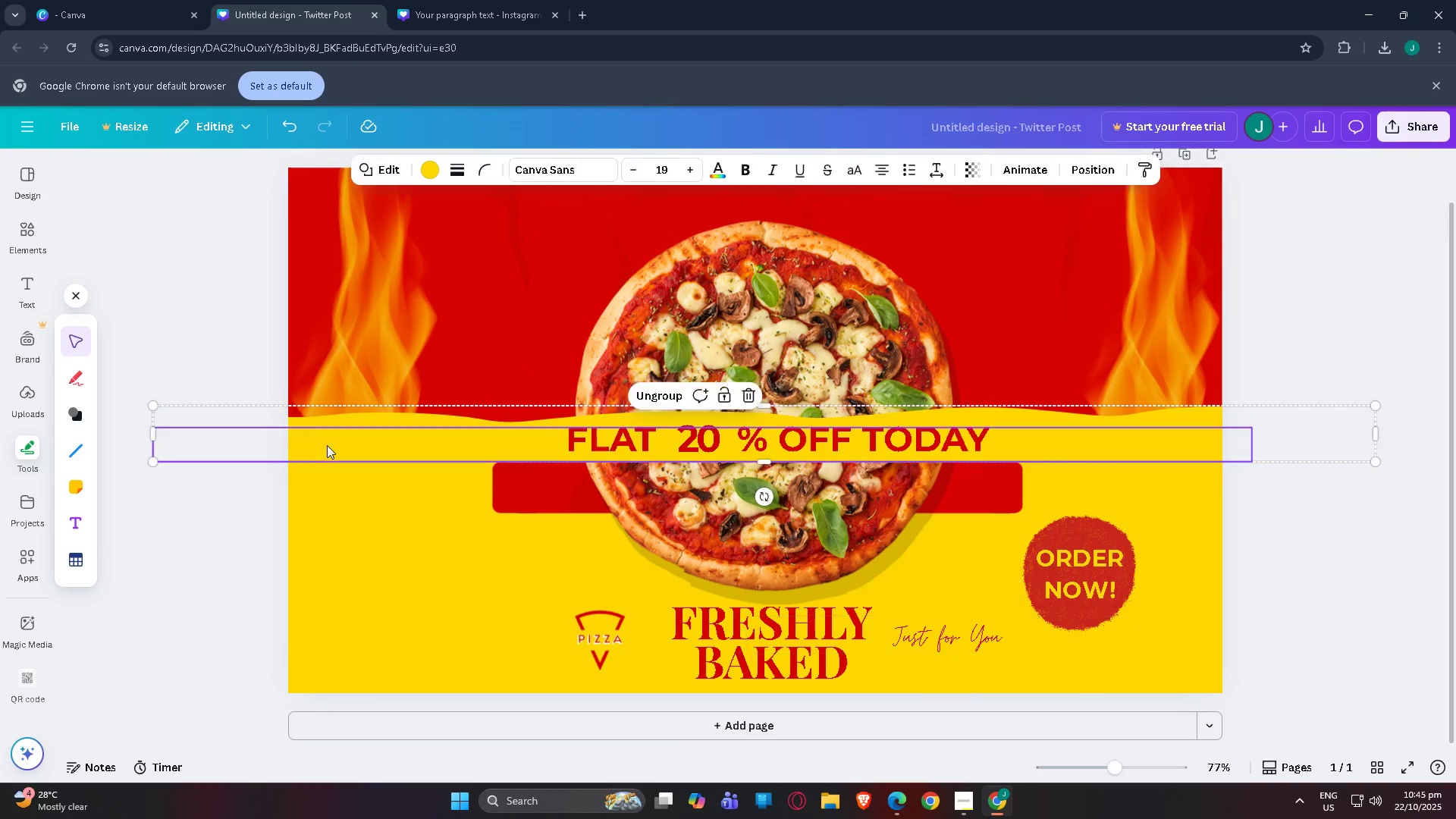 
left_click([327, 445])
 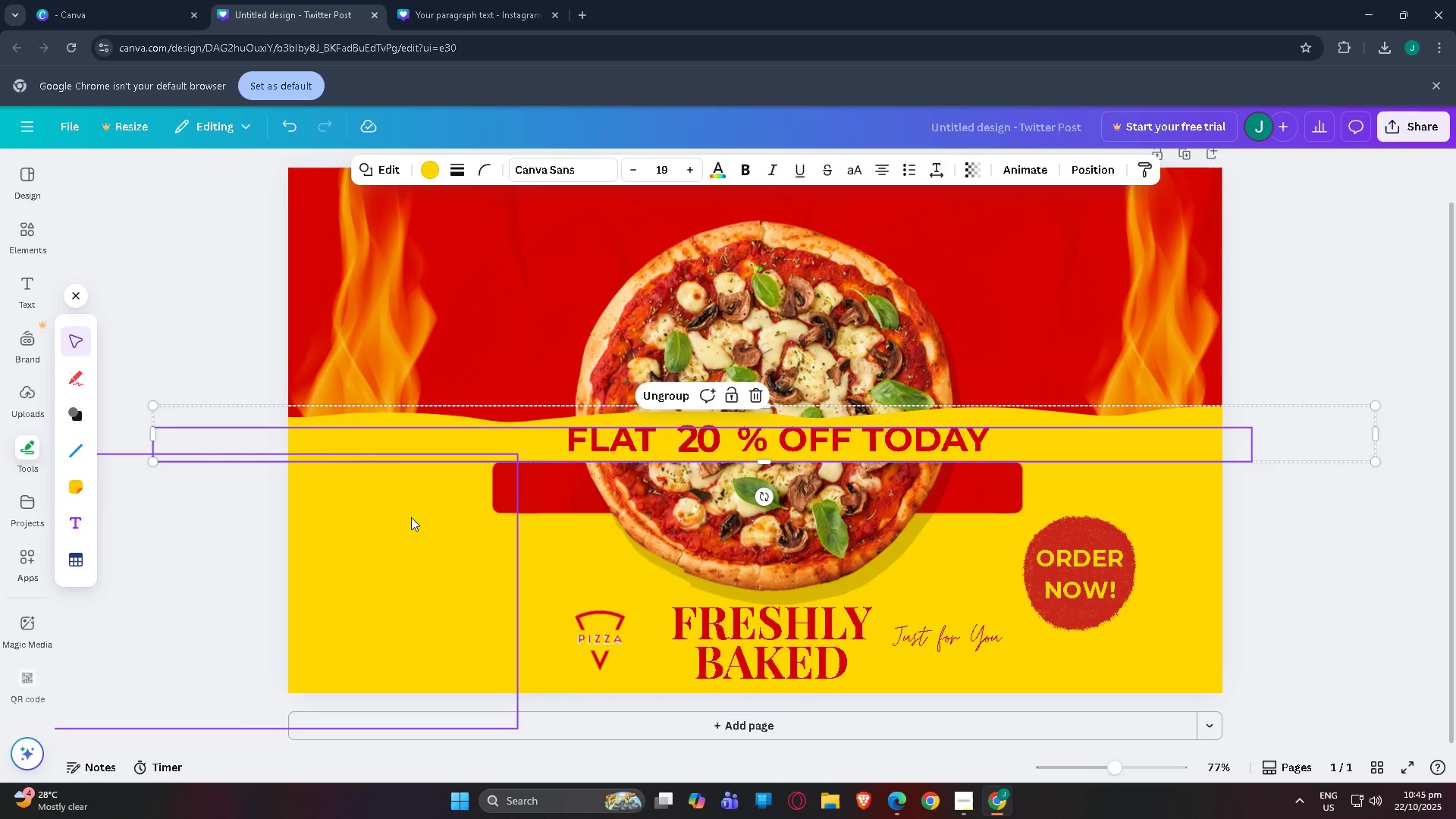 
scroll: coordinate [415, 533], scroll_direction: up, amount: 3.0
 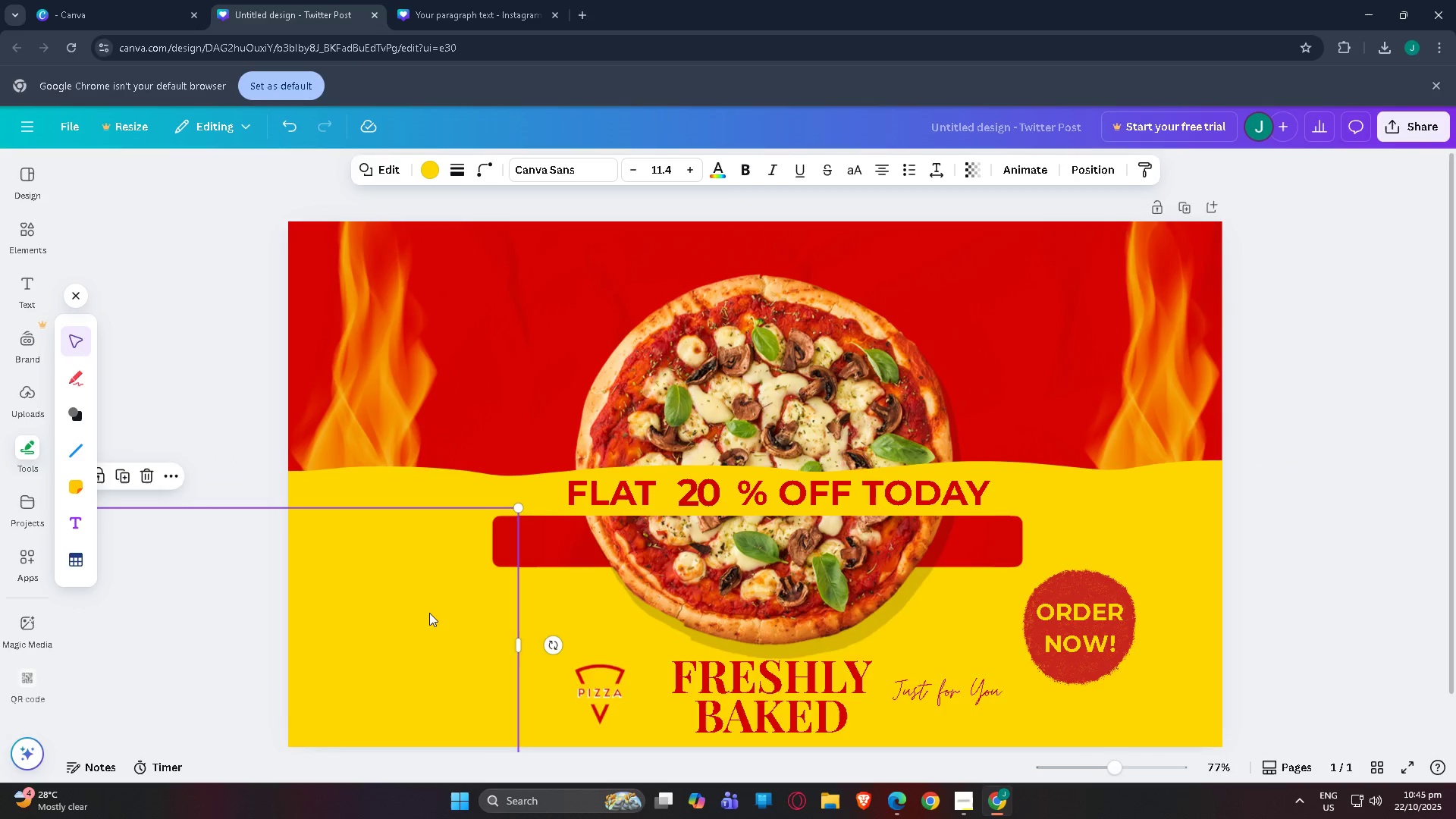 
scroll: coordinate [1180, 617], scroll_direction: down, amount: 4.0
 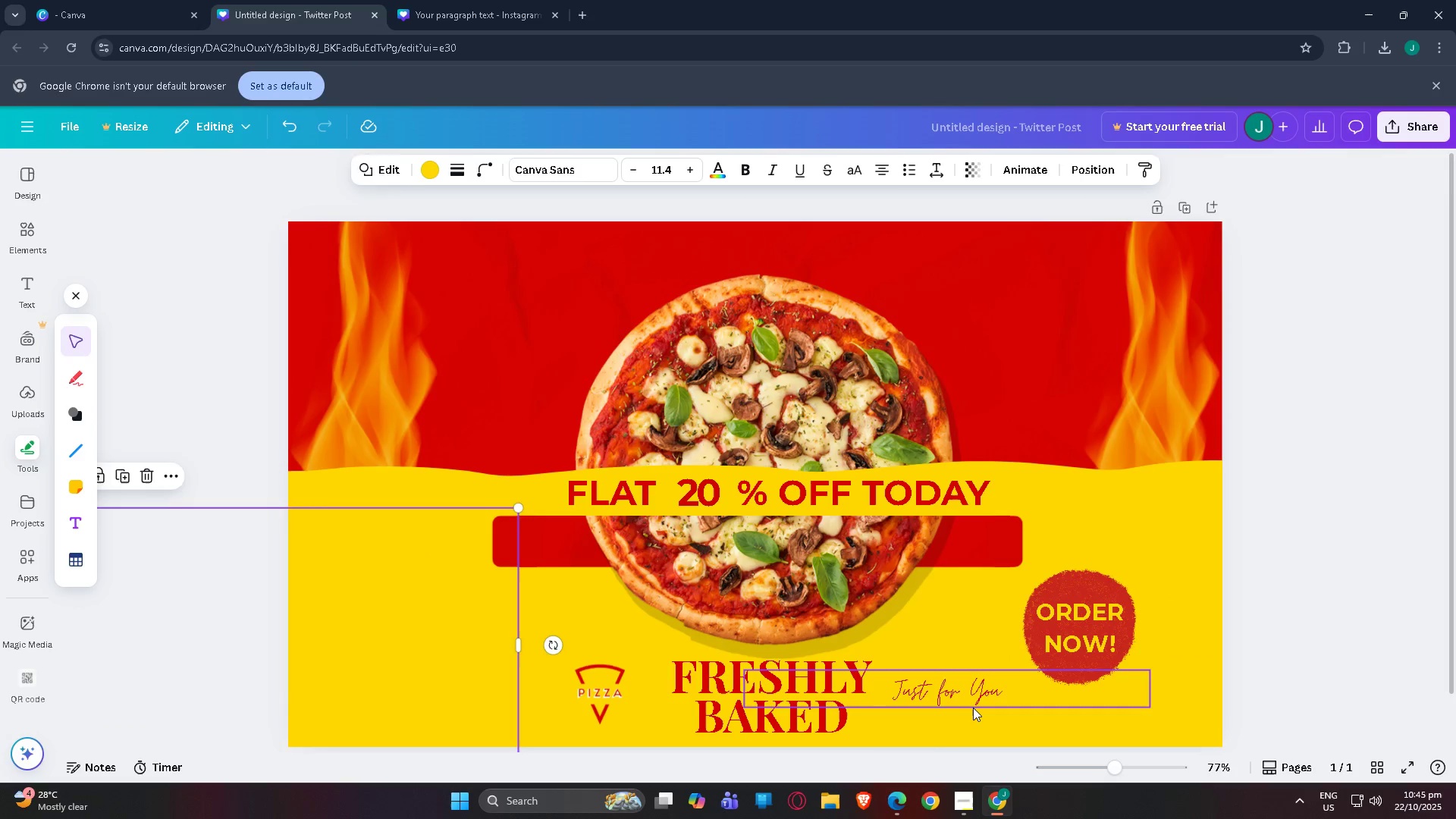 
left_click([973, 708])
 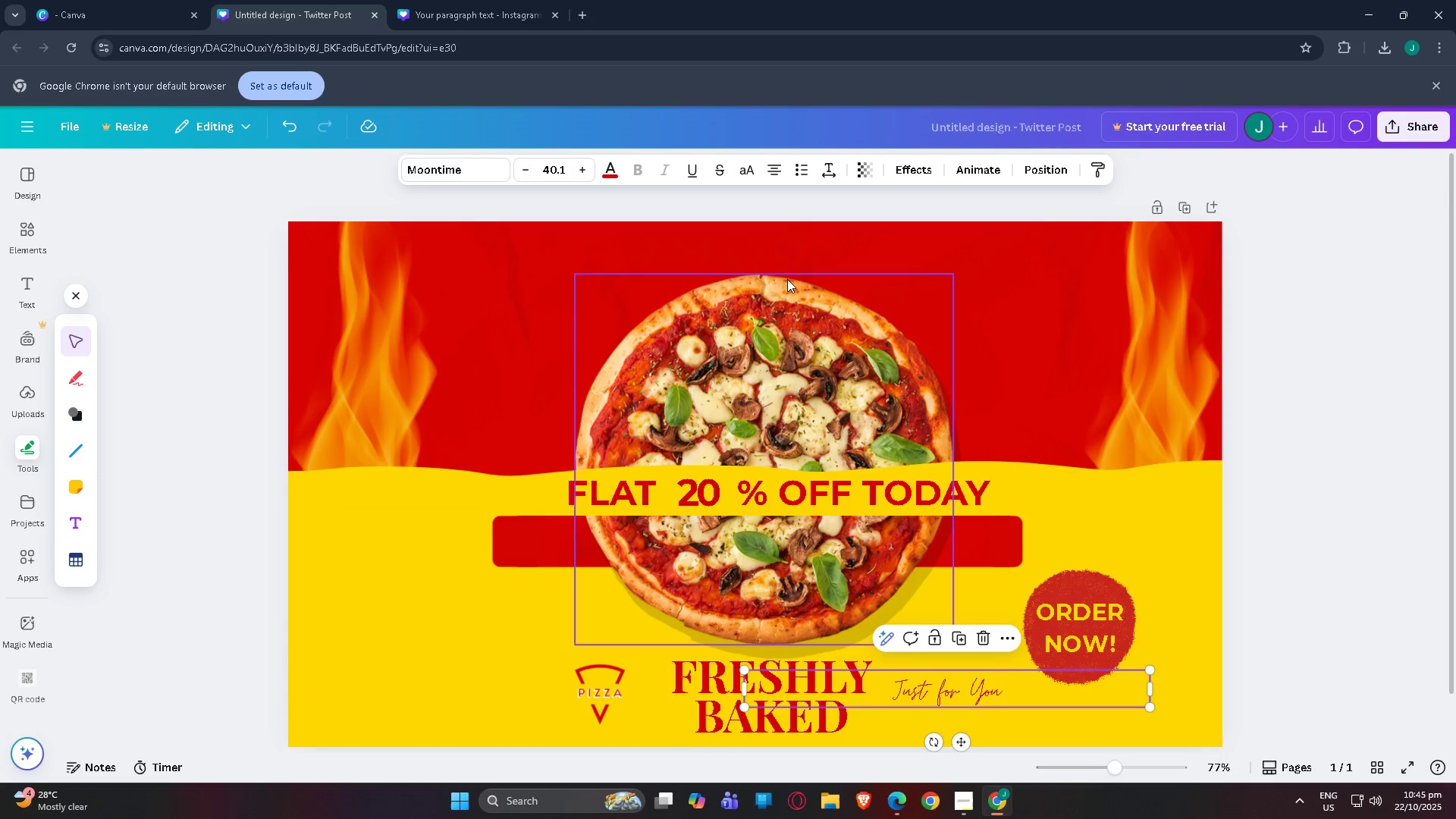 
hold_key(key=ControlLeft, duration=0.55)
 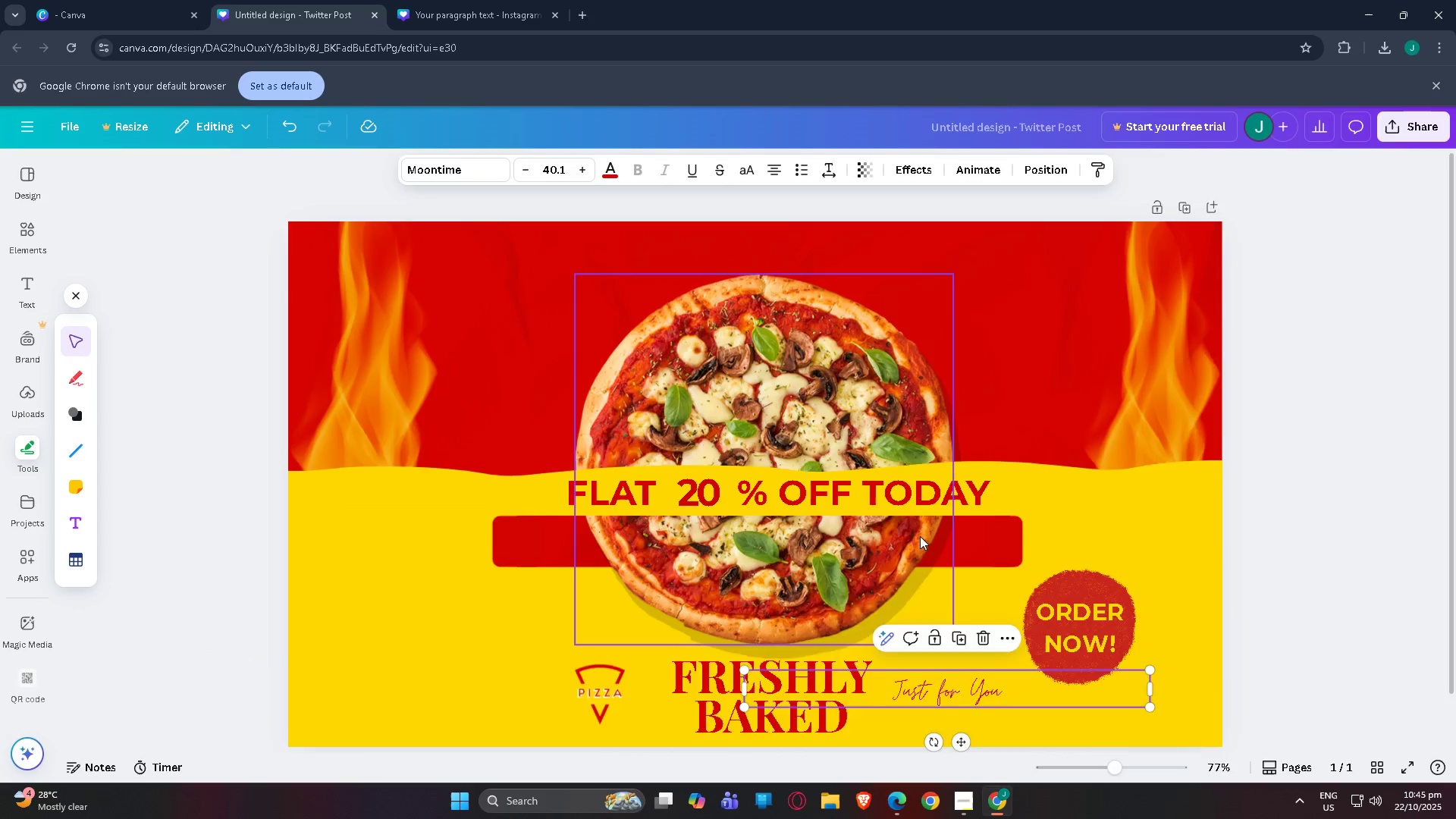 
scroll: coordinate [920, 538], scroll_direction: down, amount: 2.0
 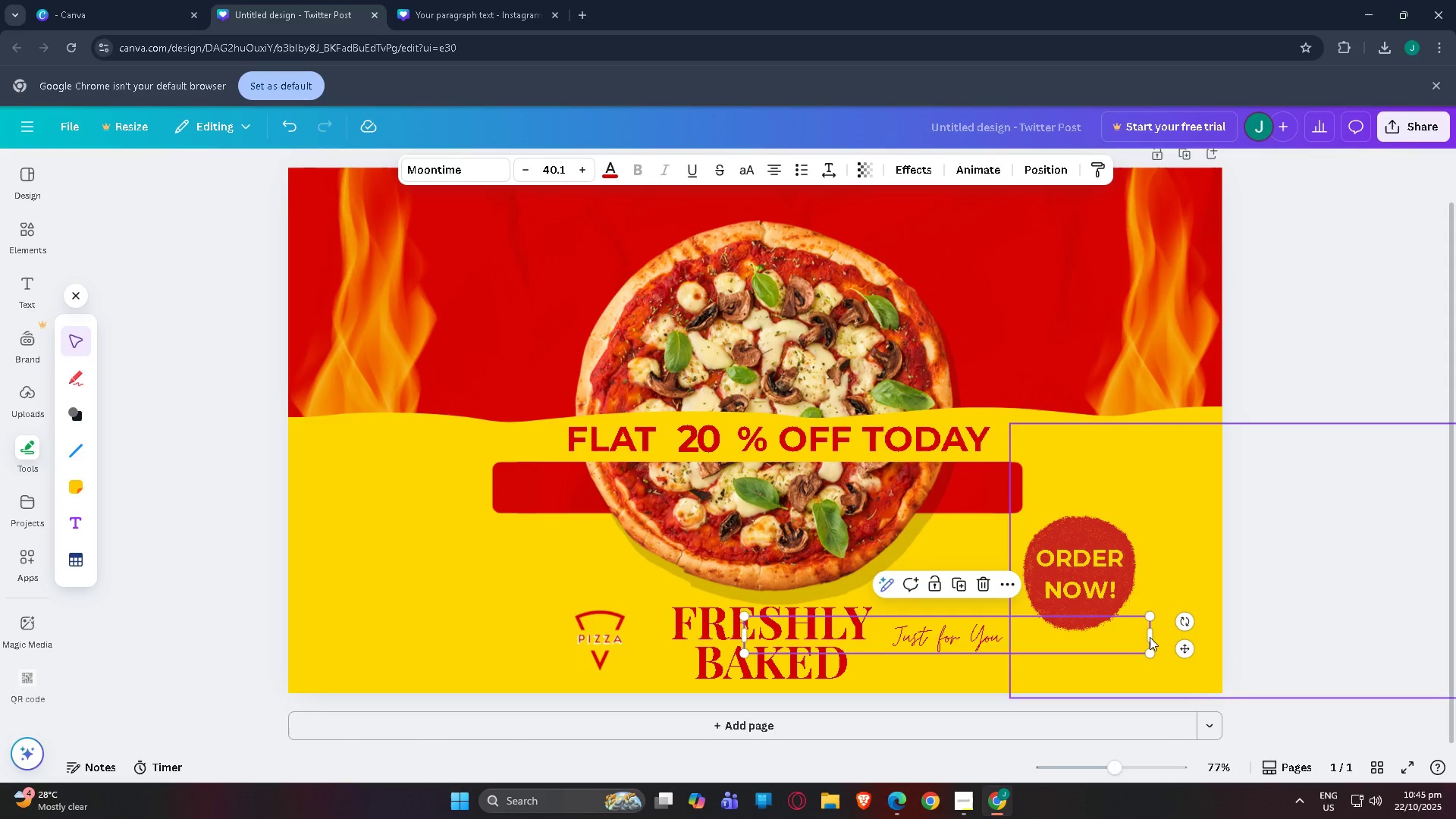 
left_click_drag(start_coordinate=[1150, 639], to_coordinate=[893, 637])
 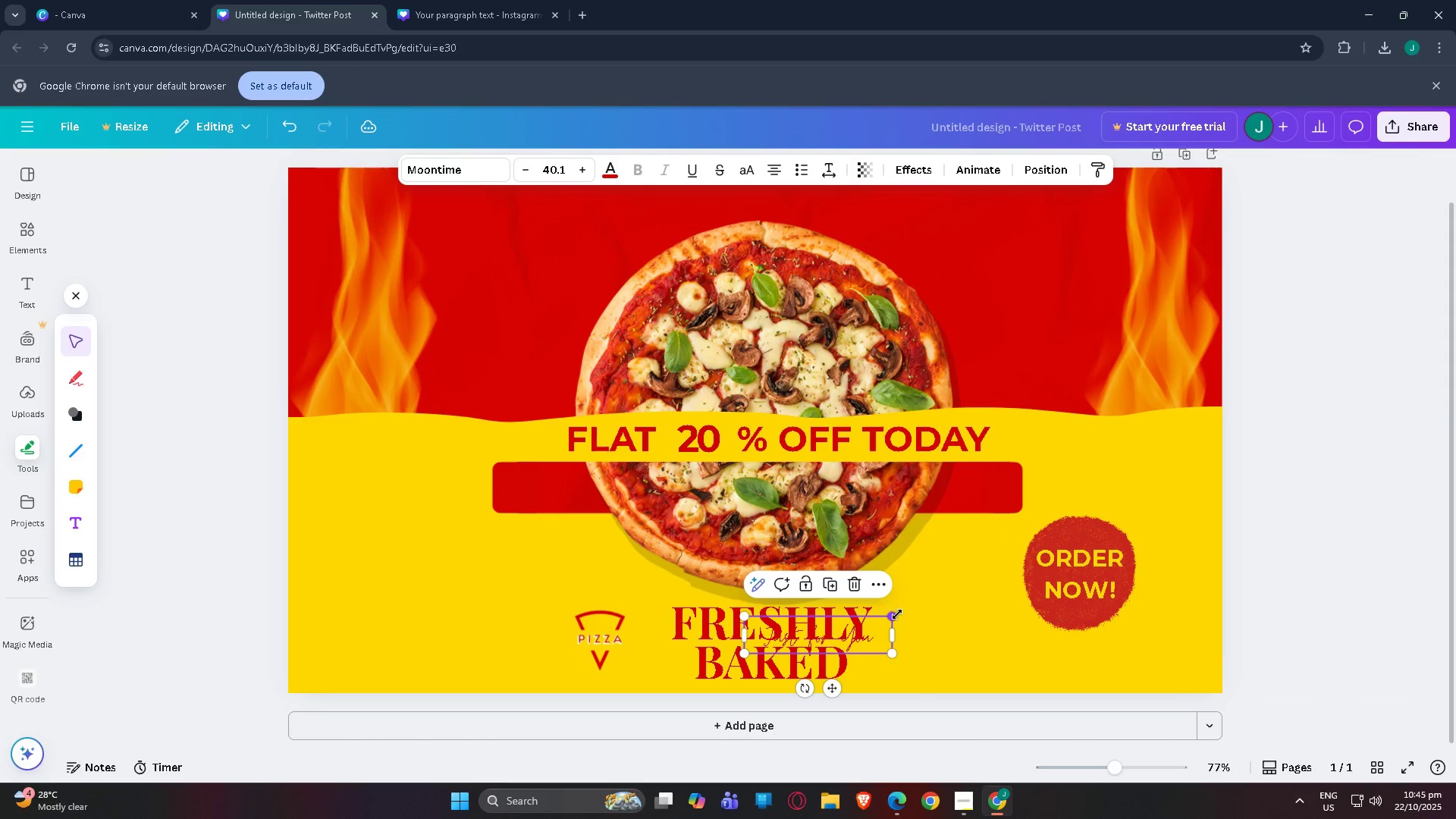 
left_click_drag(start_coordinate=[897, 614], to_coordinate=[943, 590])
 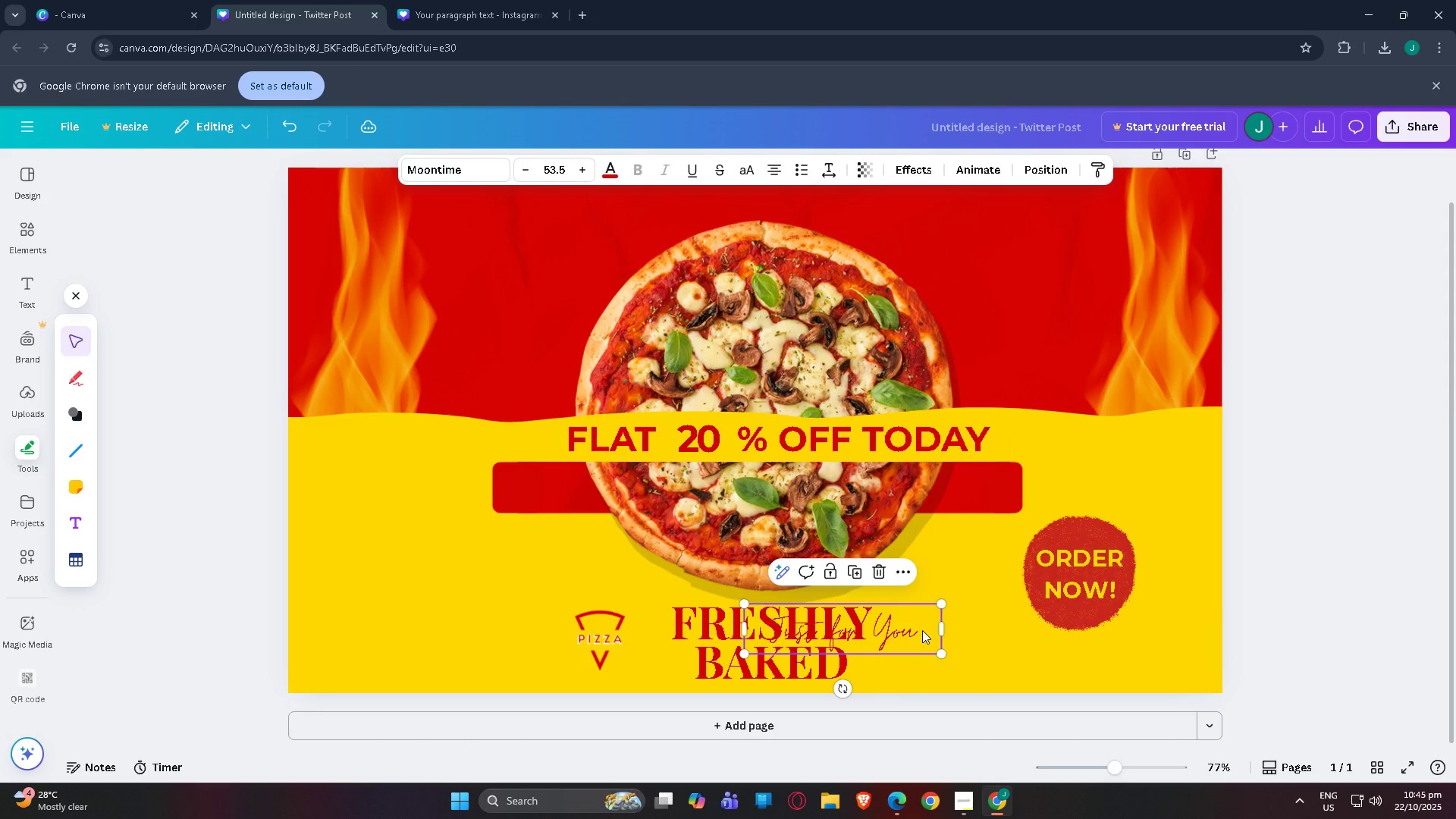 
left_click_drag(start_coordinate=[921, 630], to_coordinate=[1032, 642])
 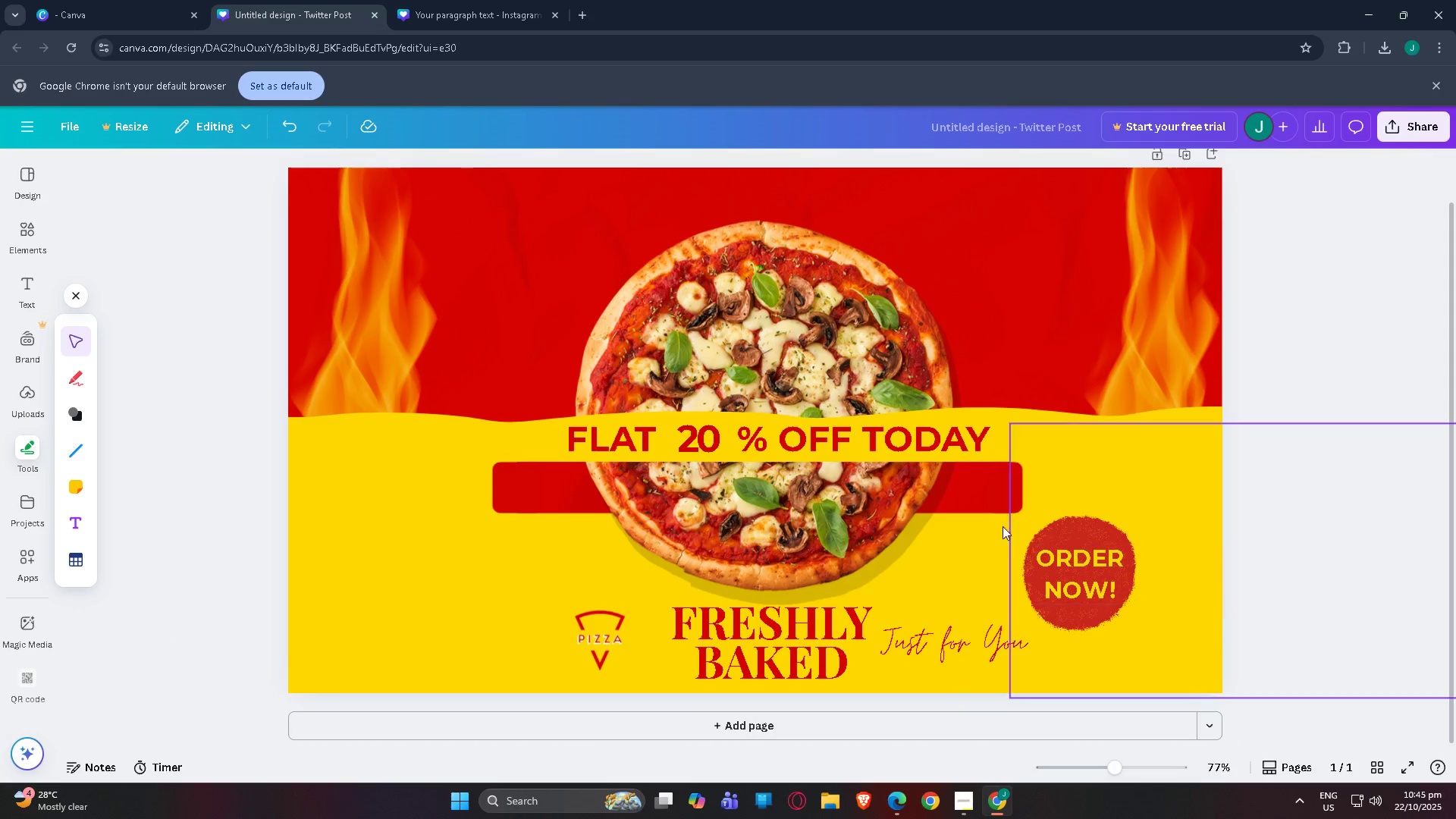 
scroll: coordinate [623, 499], scroll_direction: up, amount: 4.0
 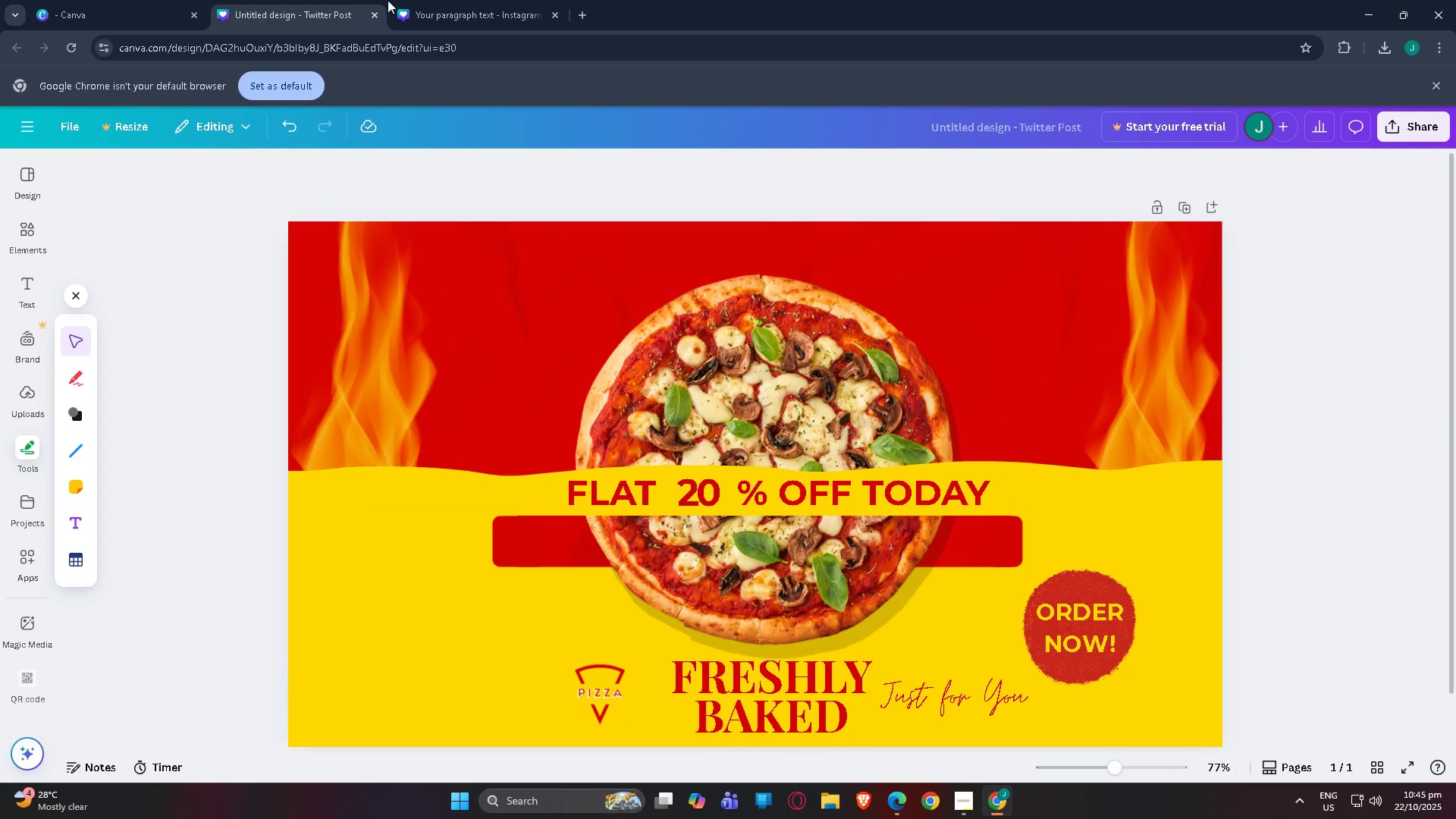 
left_click([452, 3])
 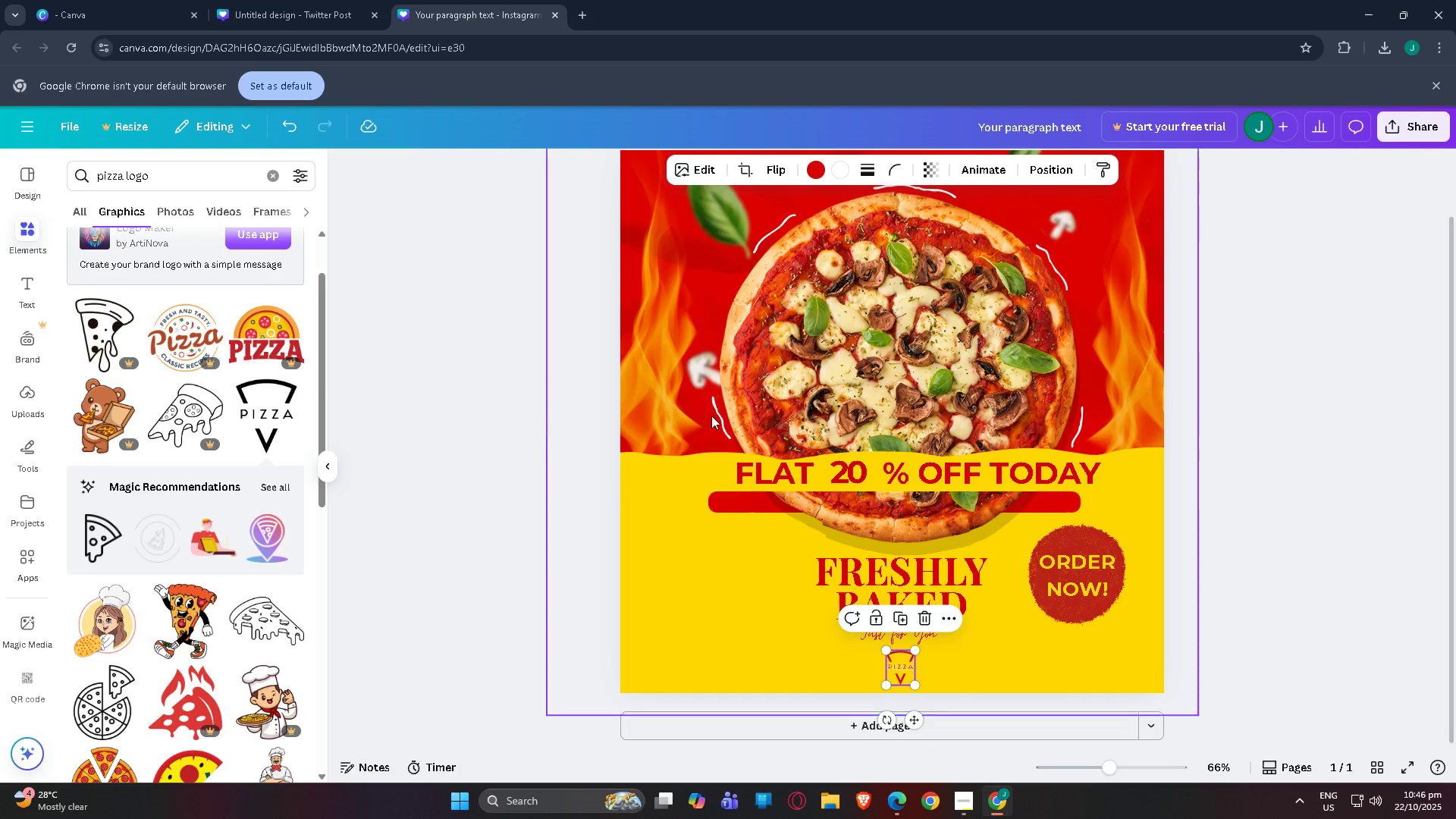 
scroll: coordinate [709, 453], scroll_direction: down, amount: 2.0
 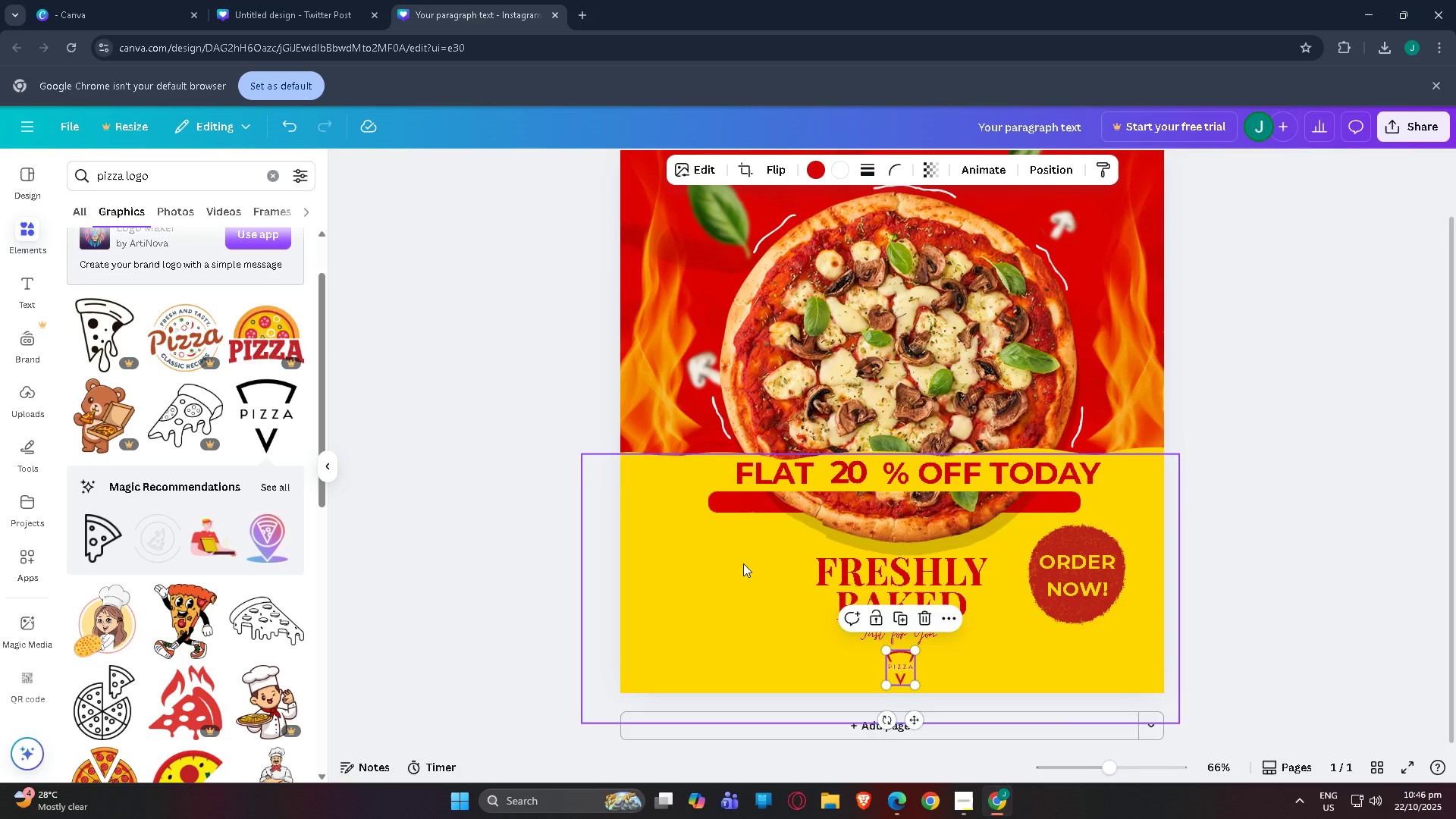 
scroll: coordinate [704, 518], scroll_direction: up, amount: 4.0
 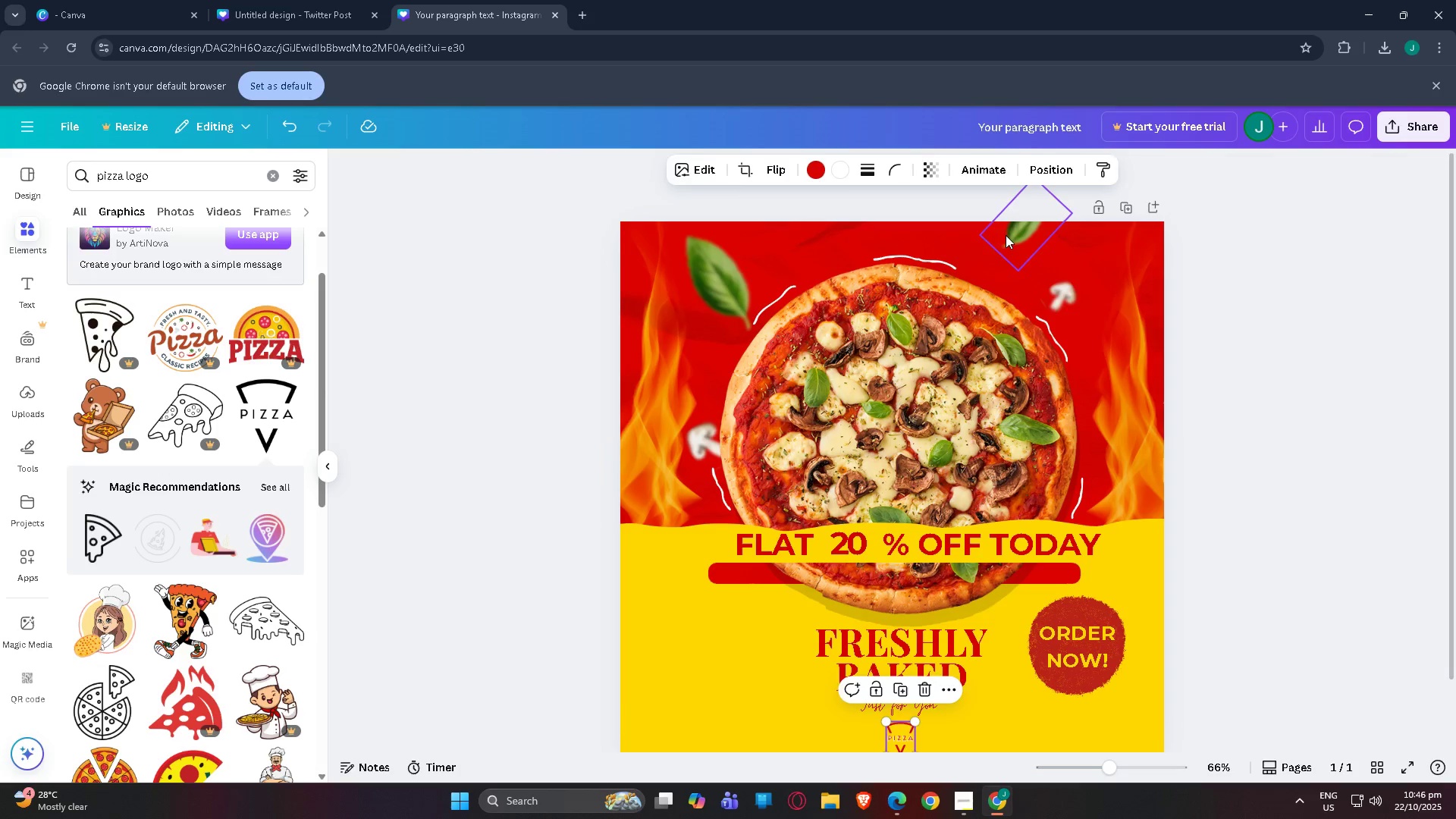 
left_click([1006, 235])
 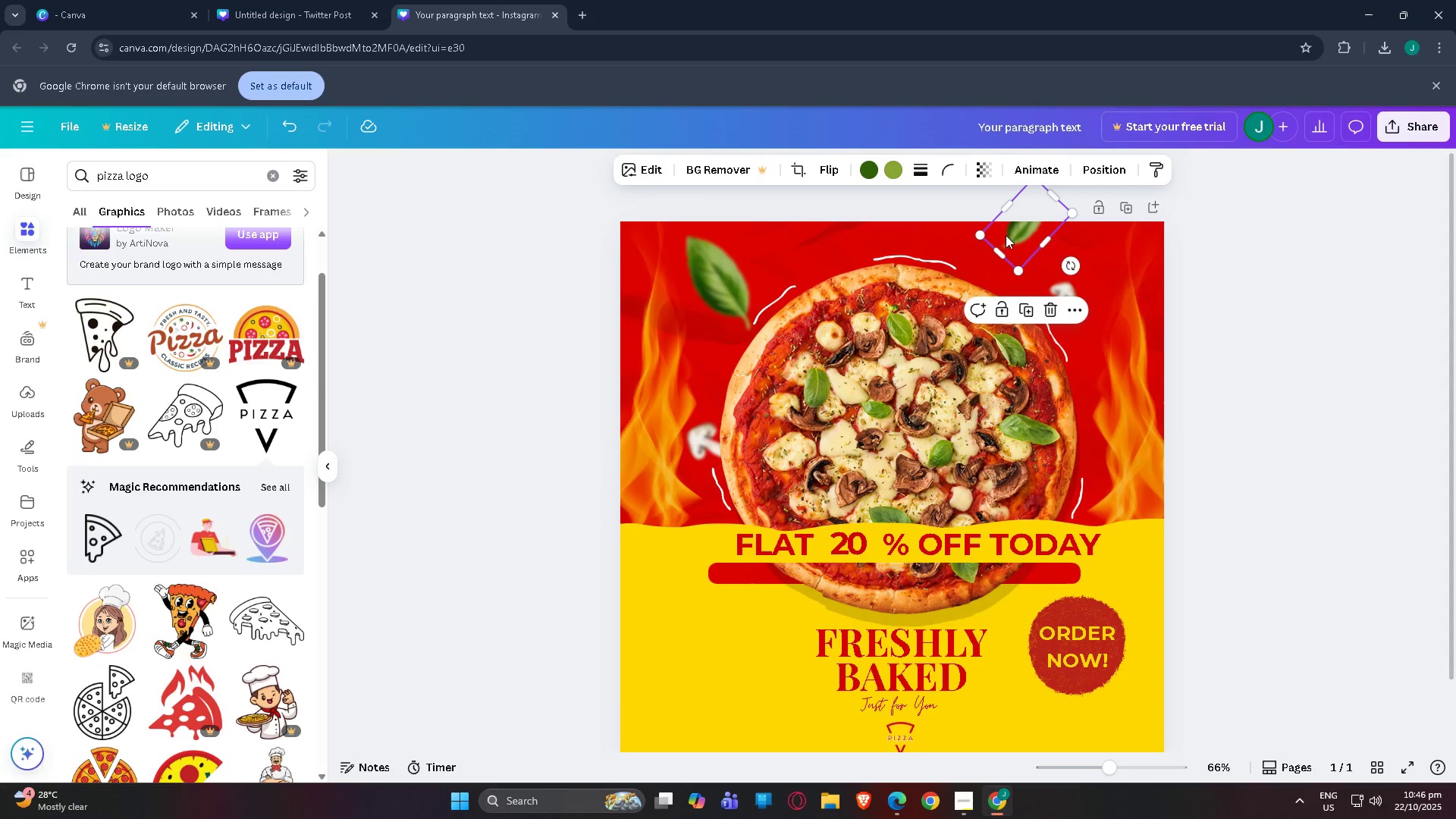 
key(Control+C)
 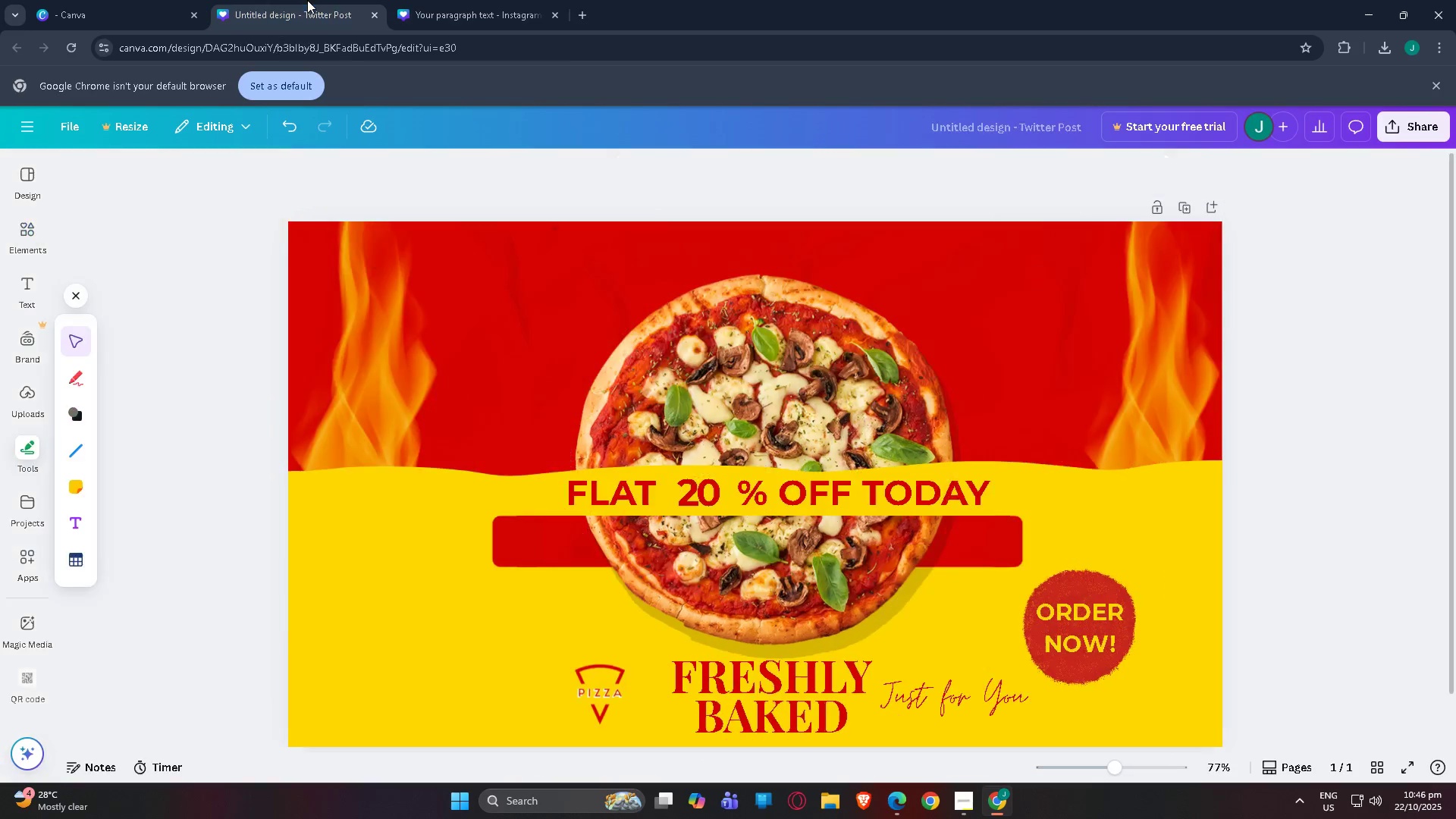 
left_click([307, 0])
 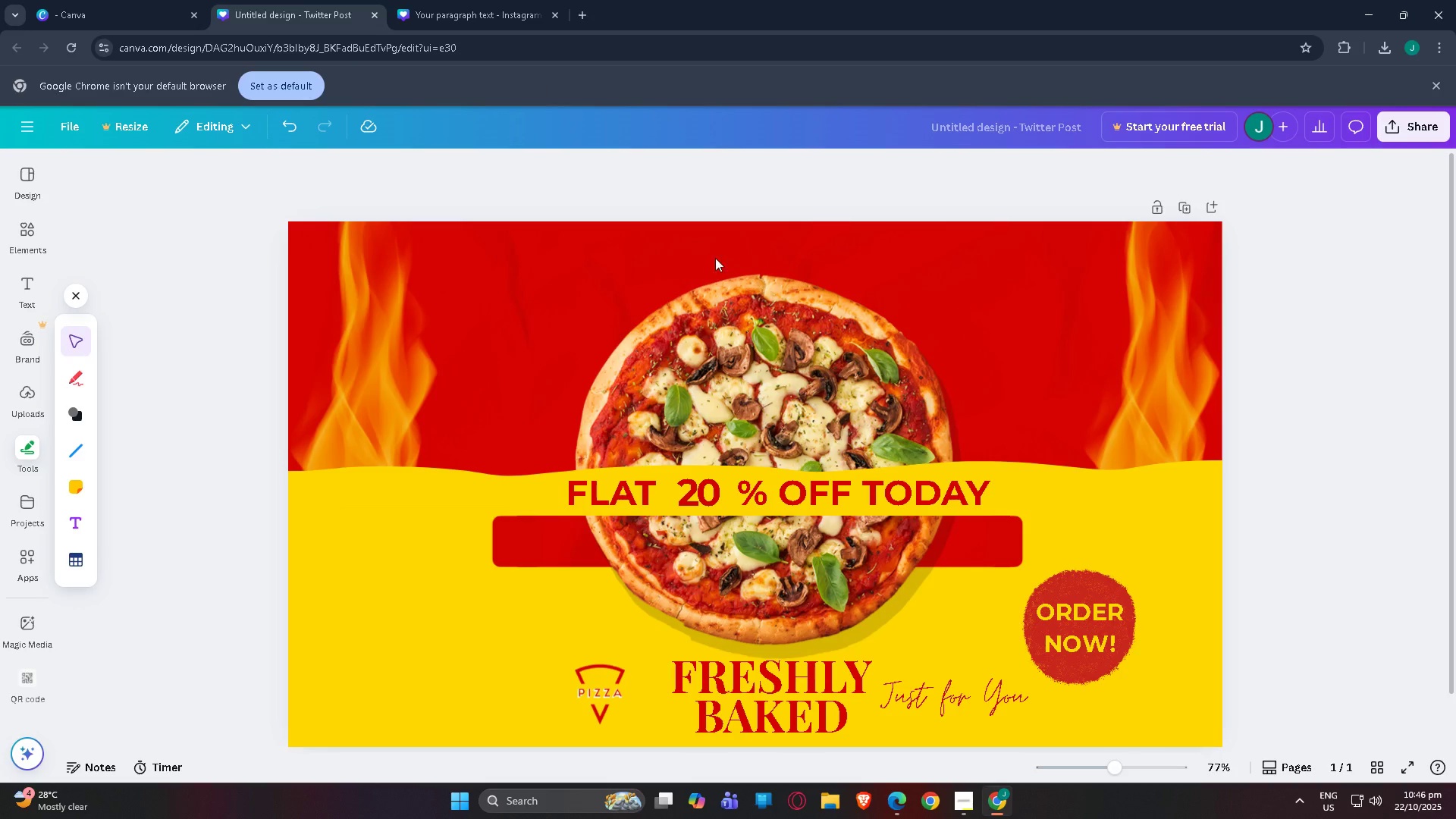 
key(Control+V)
 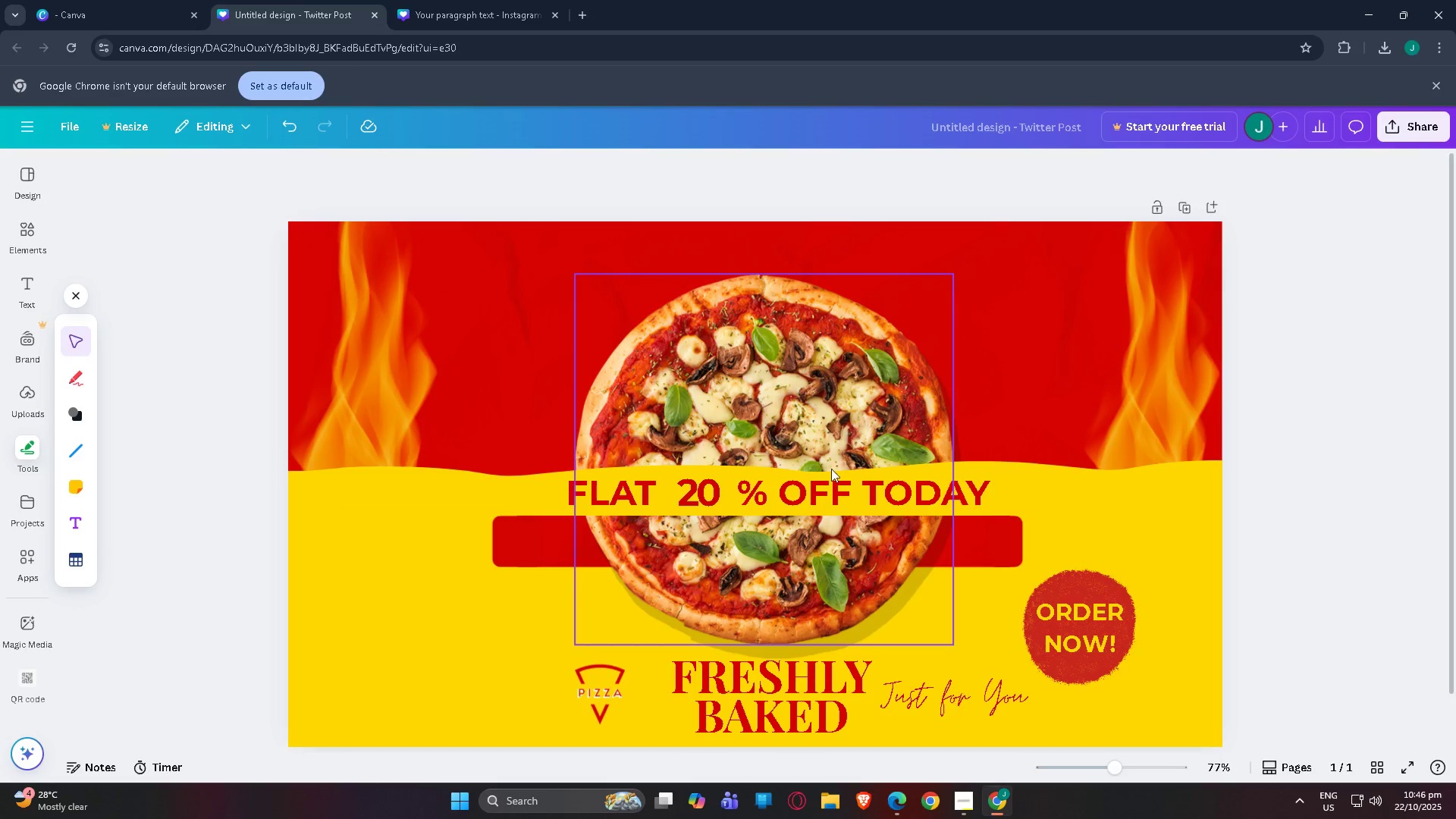 
scroll: coordinate [726, 508], scroll_direction: down, amount: 2.0
 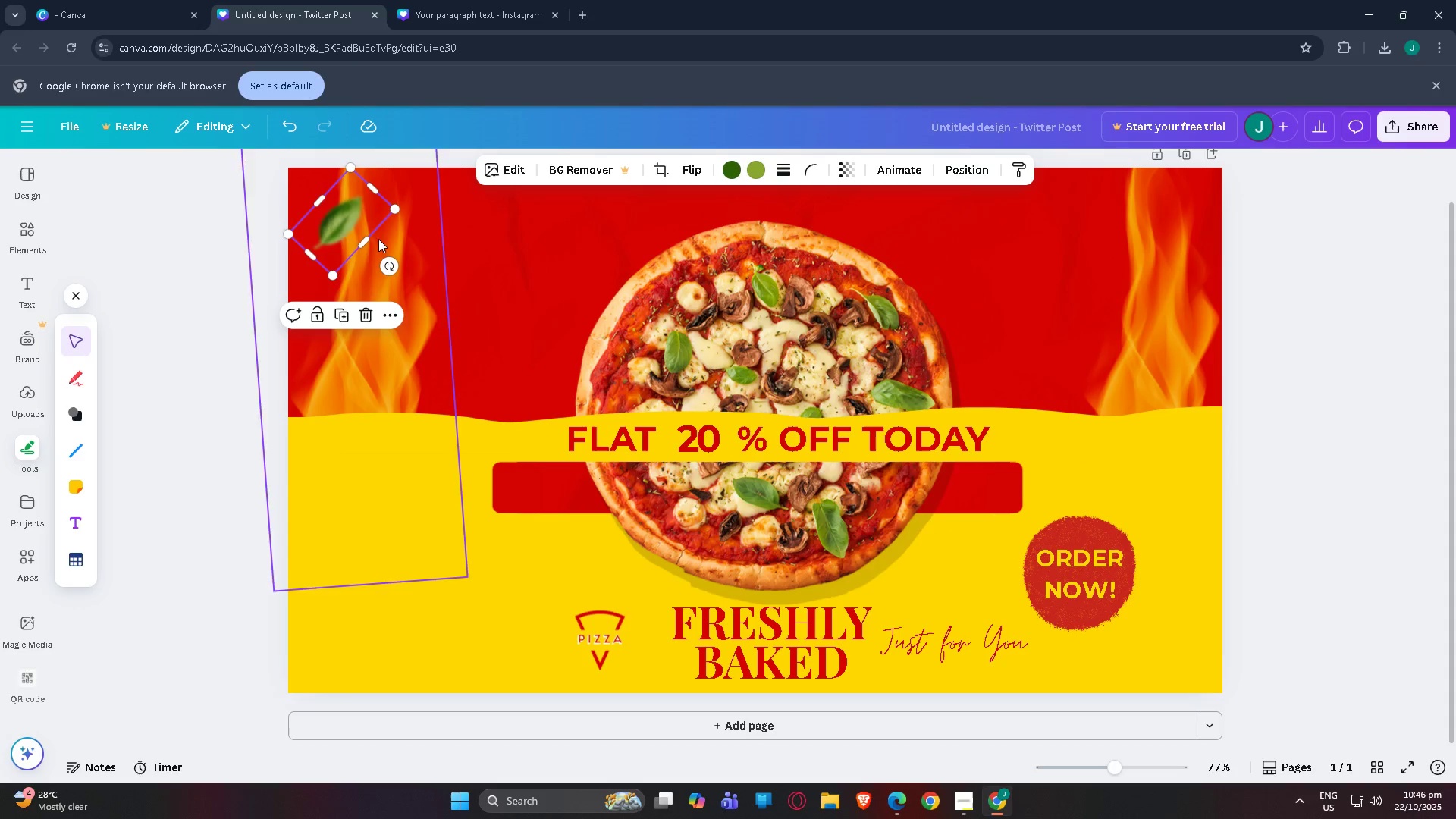 
left_click_drag(start_coordinate=[328, 225], to_coordinate=[1065, 210])
 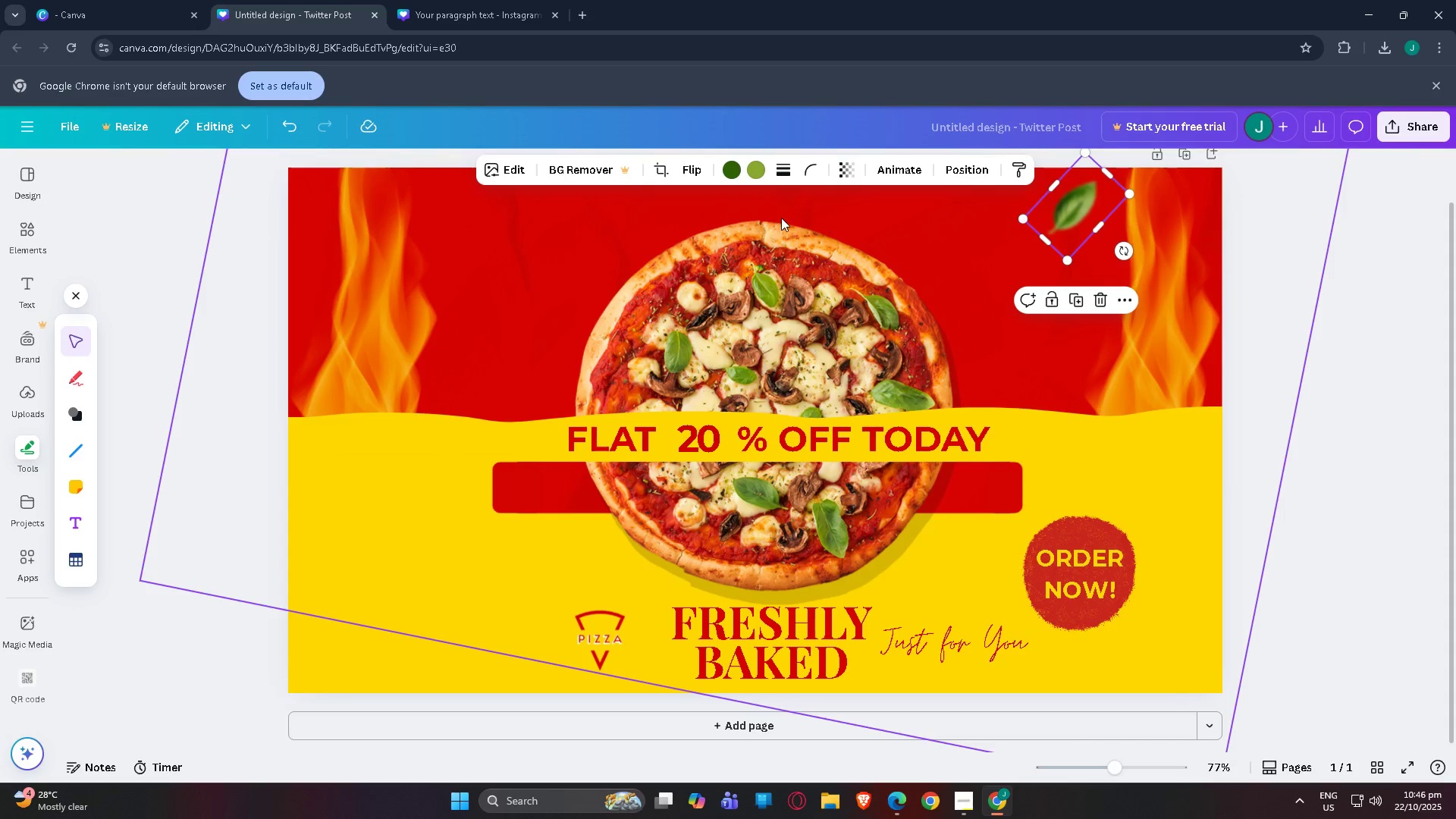 
key(Control+V)
 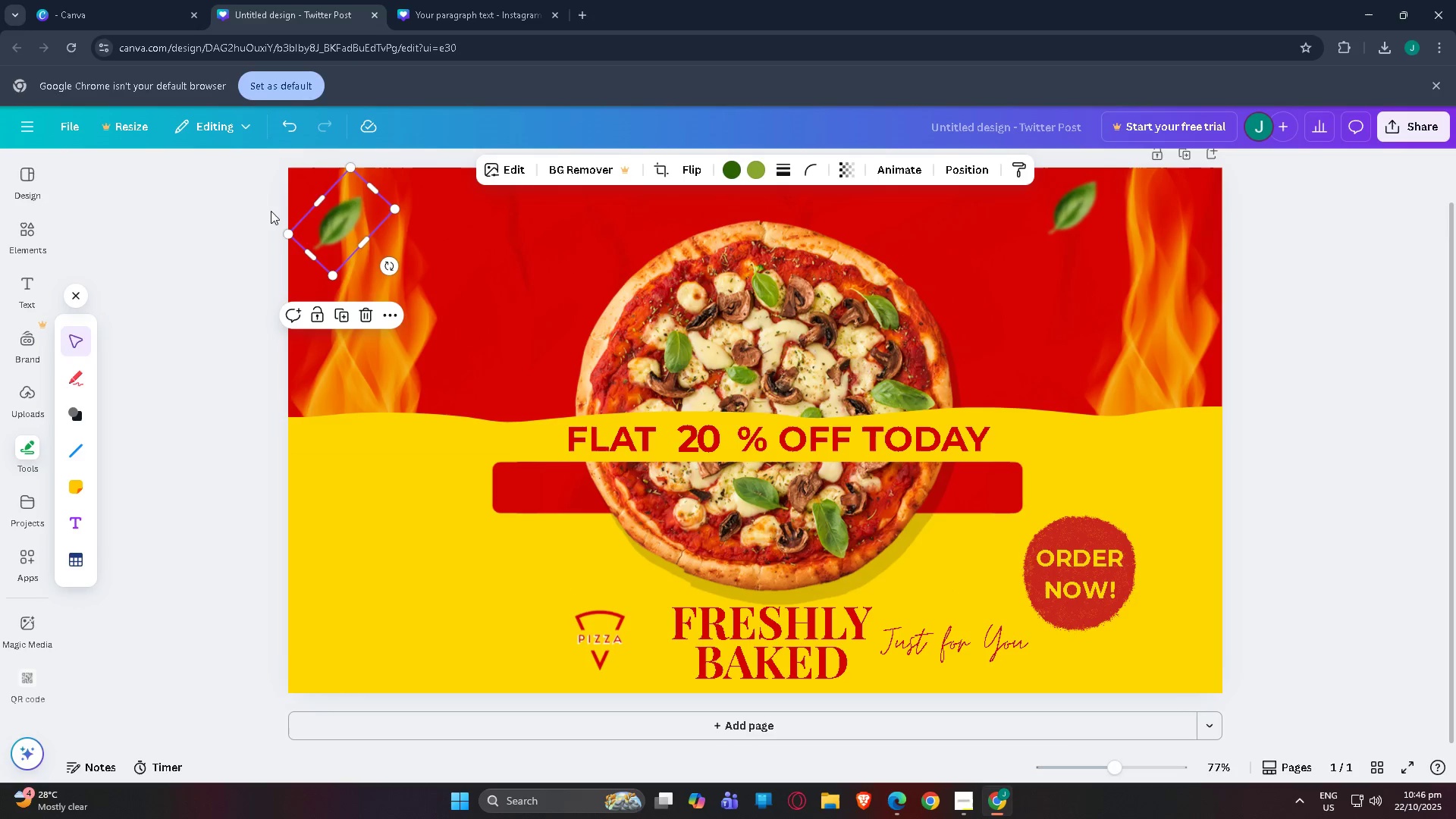 
key(Control+Z)
 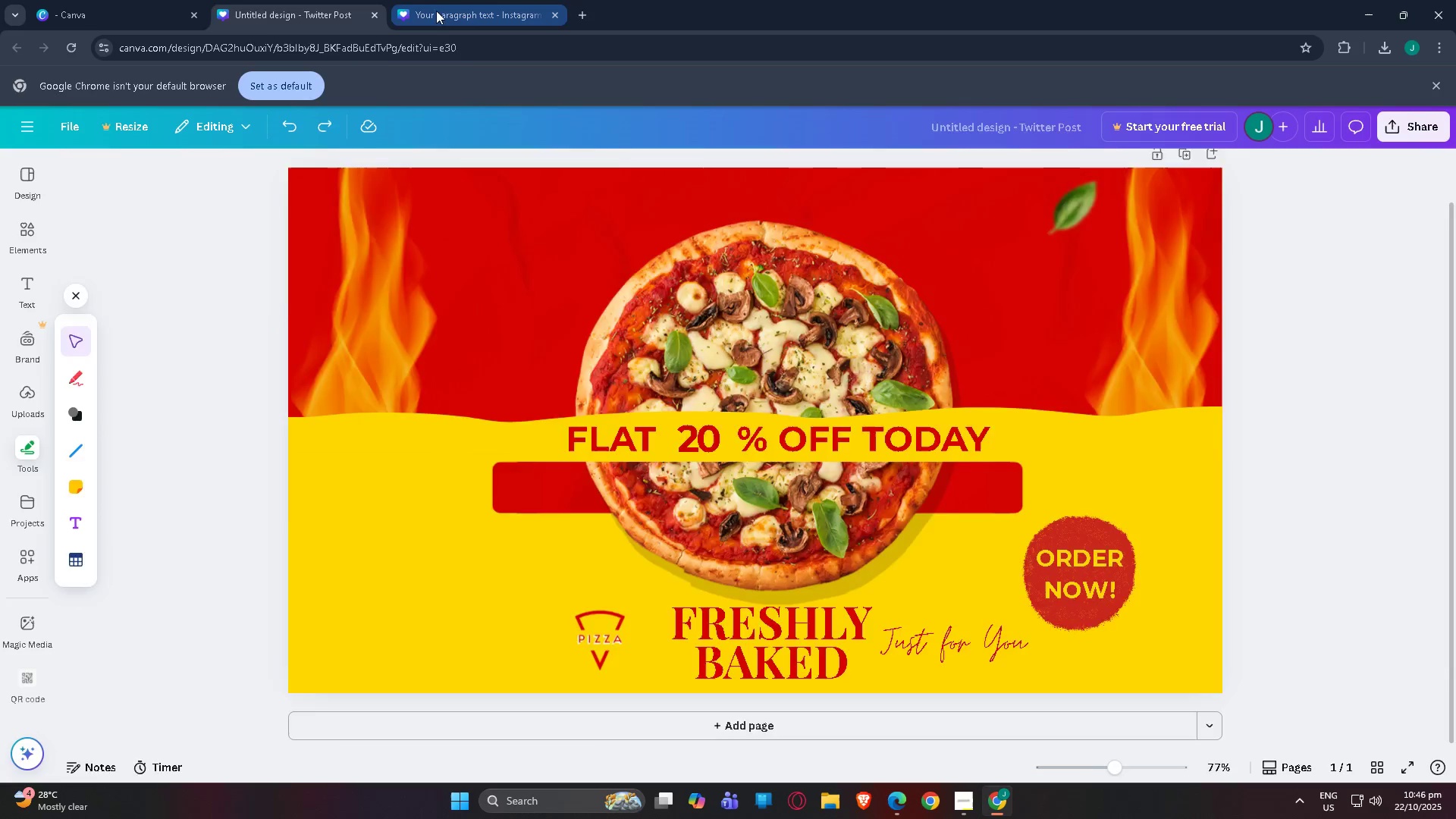 
left_click([436, 11])
 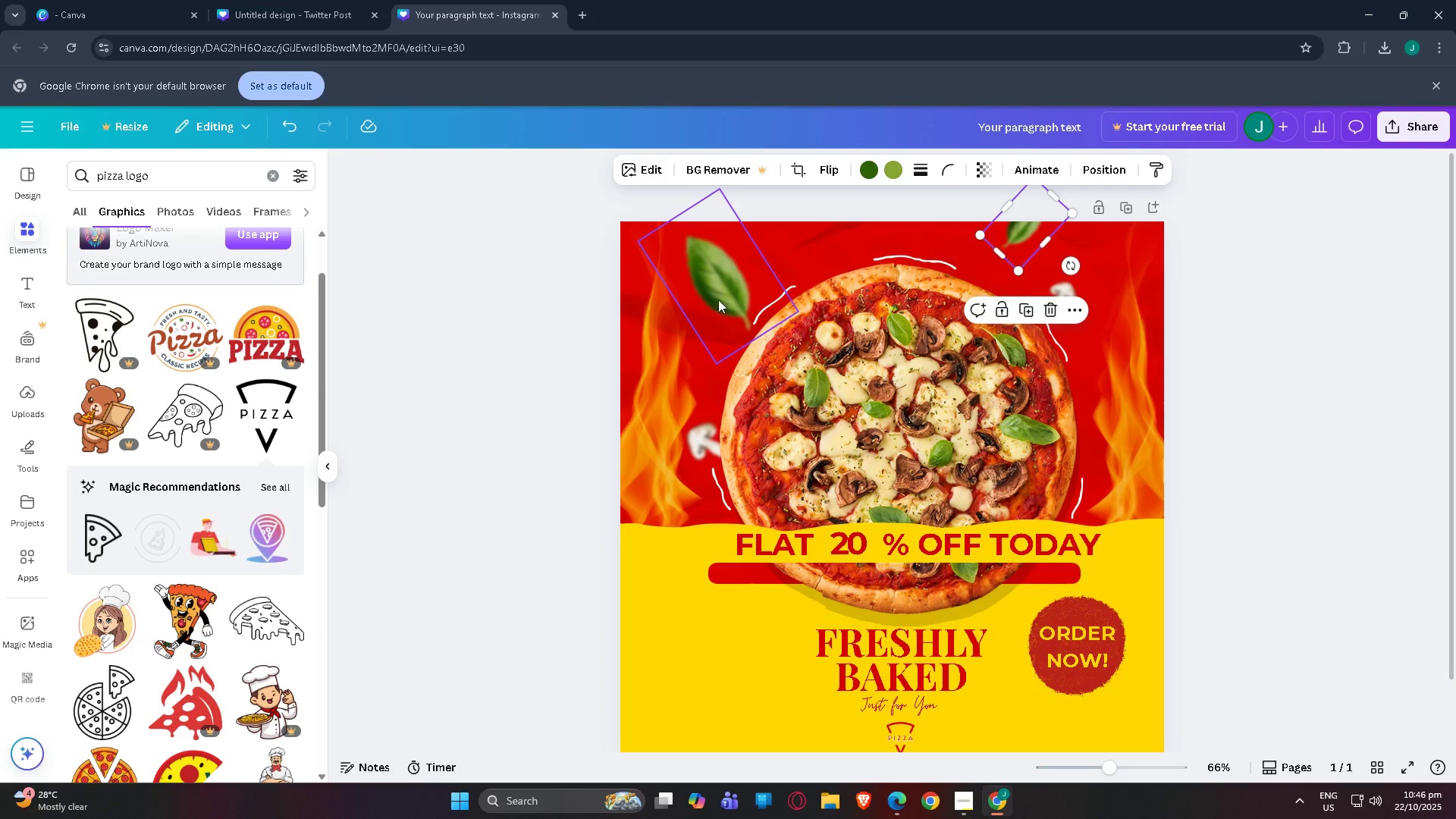 
left_click([723, 297])
 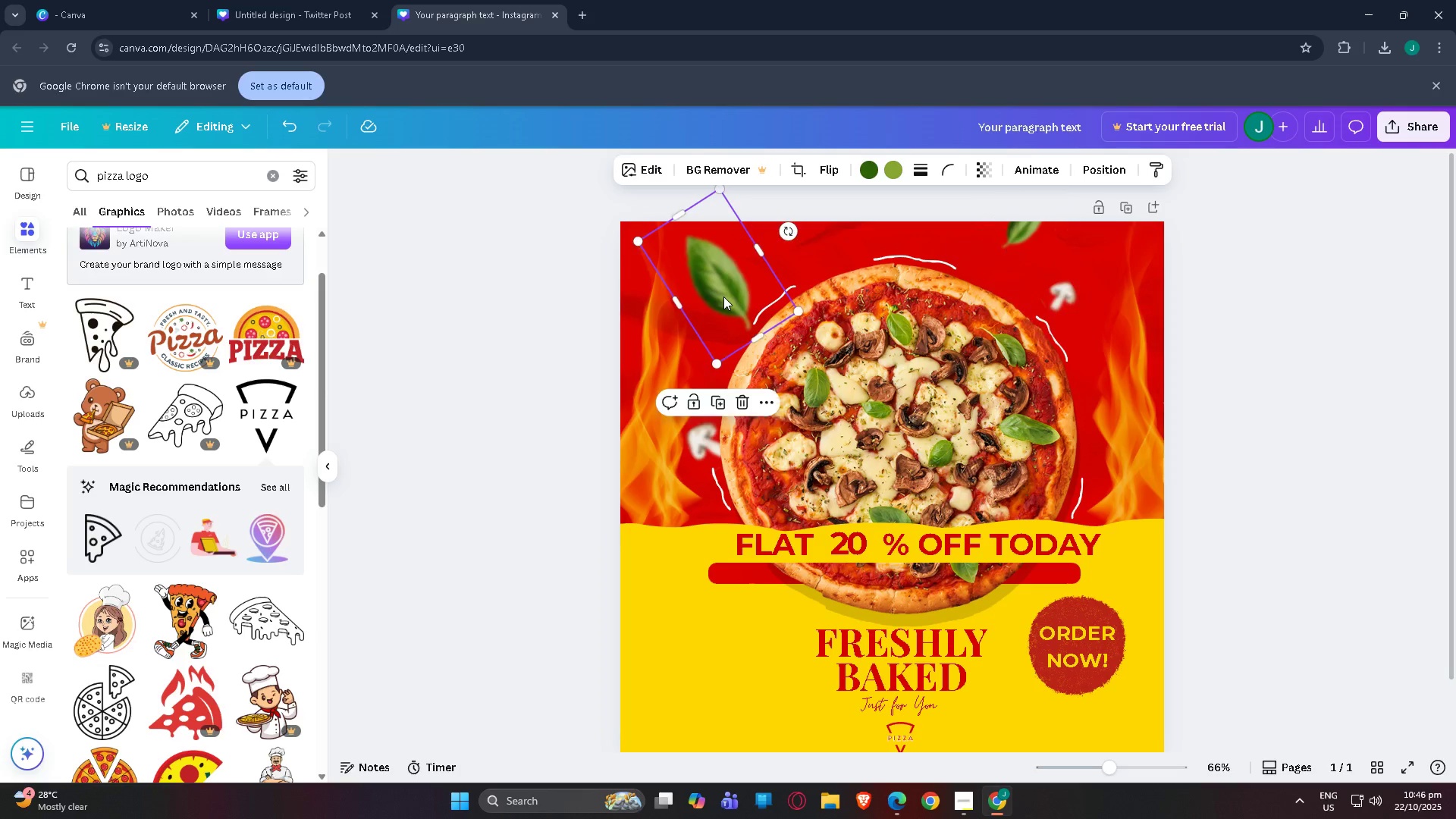 
key(Control+C)
 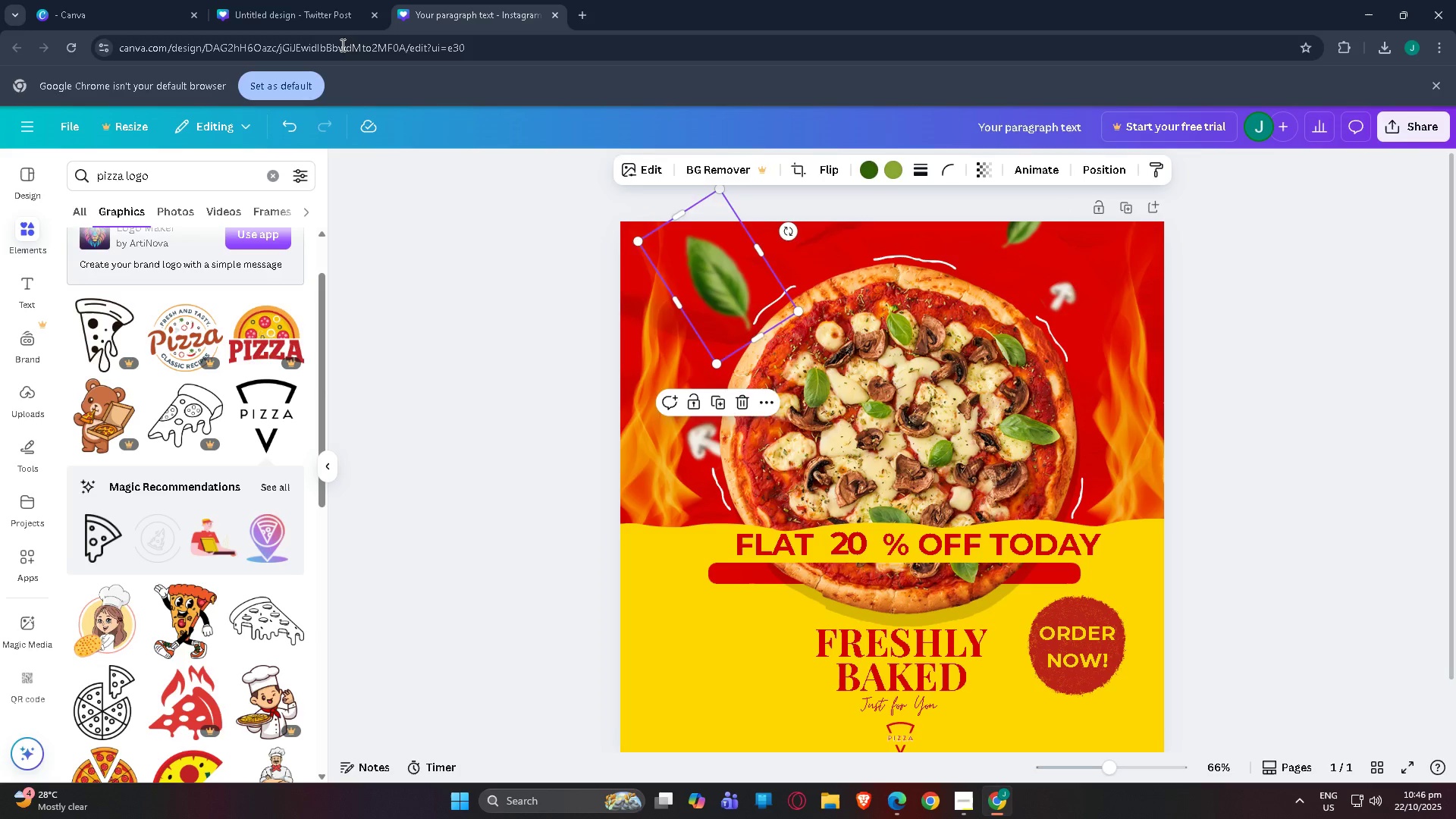 
key(Control+V)
 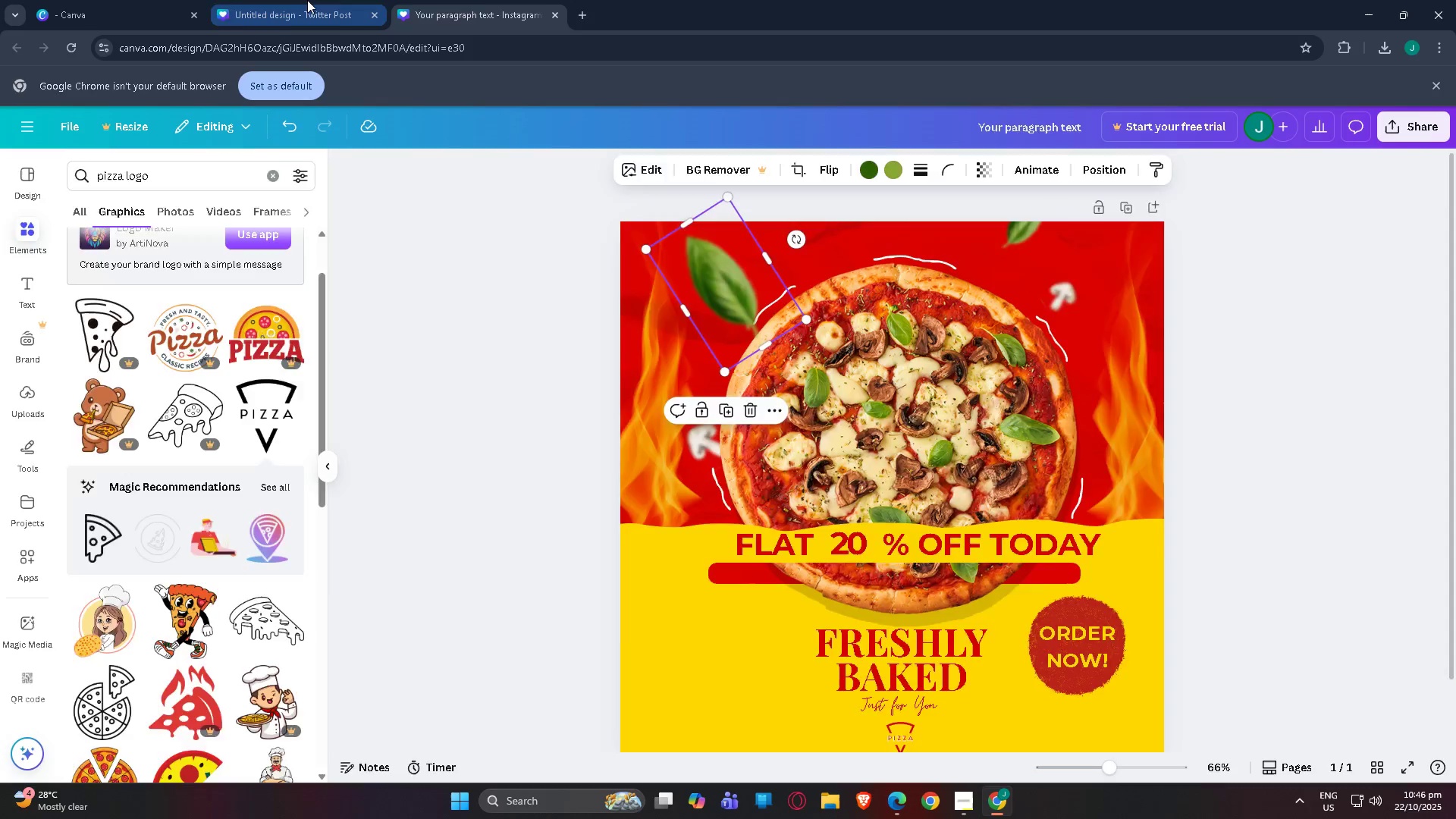 
left_click([307, 0])
 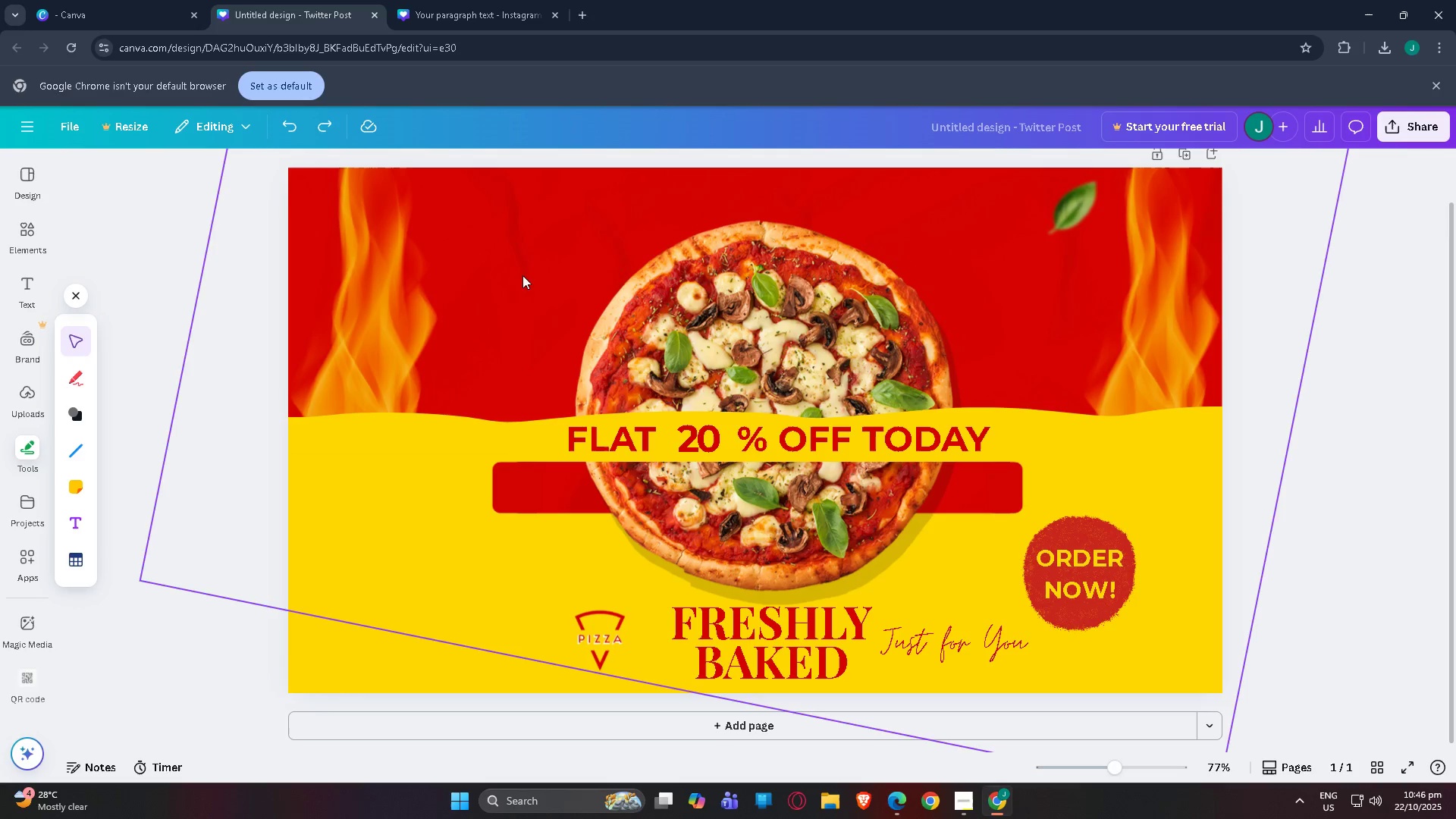 
scroll: coordinate [481, 434], scroll_direction: up, amount: 3.0
 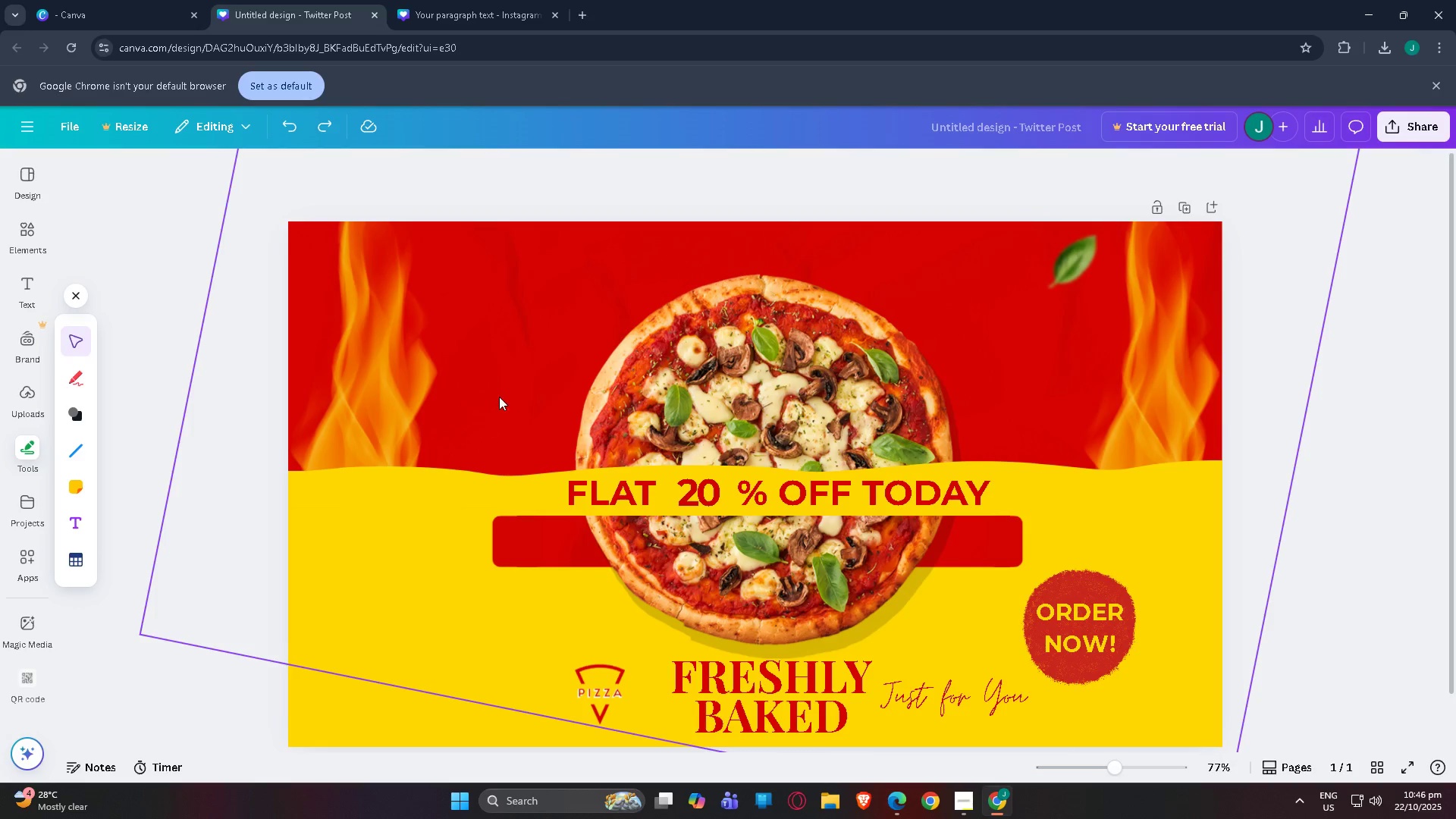 
left_click([499, 397])
 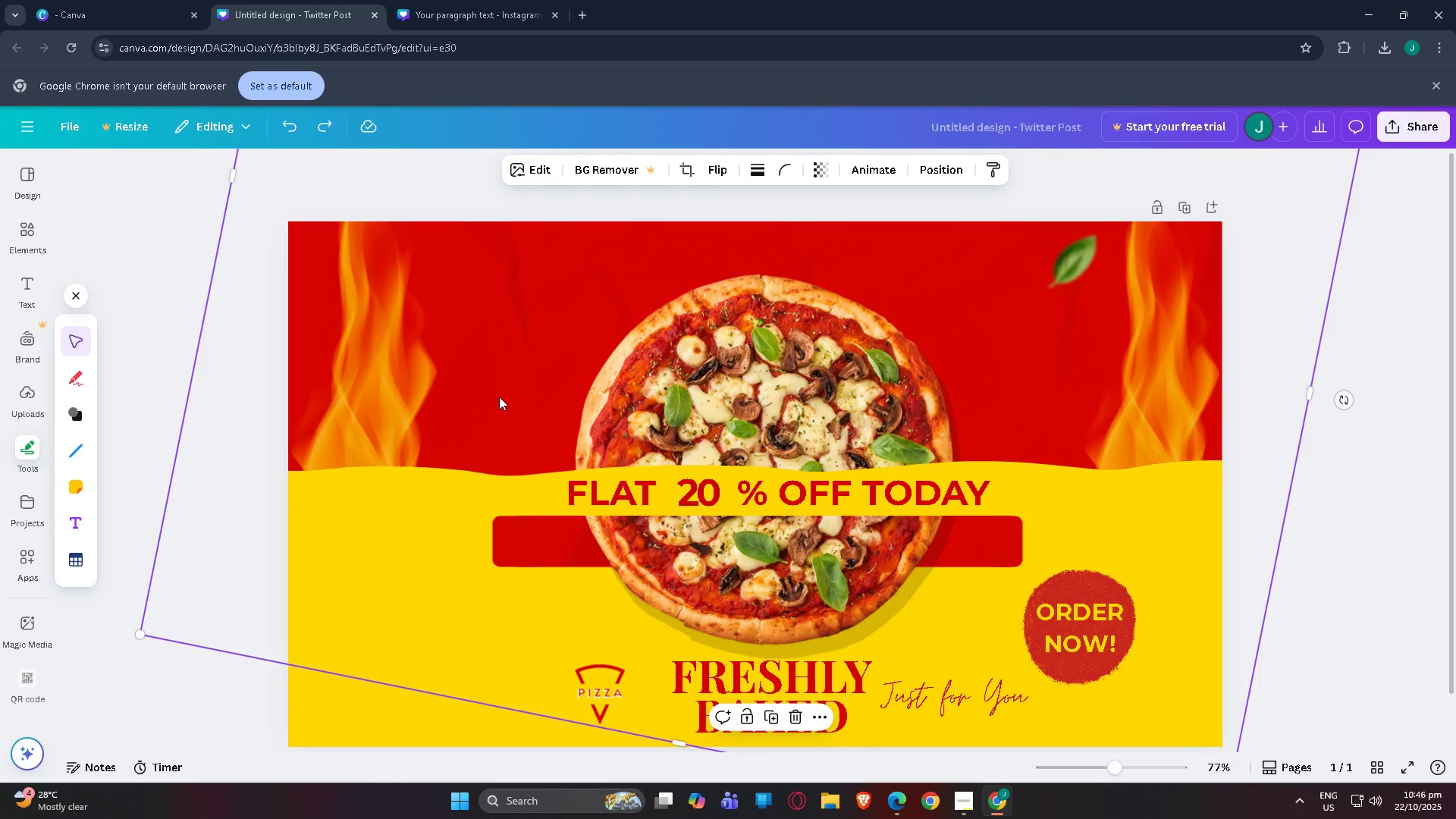 
key(Control+V)
 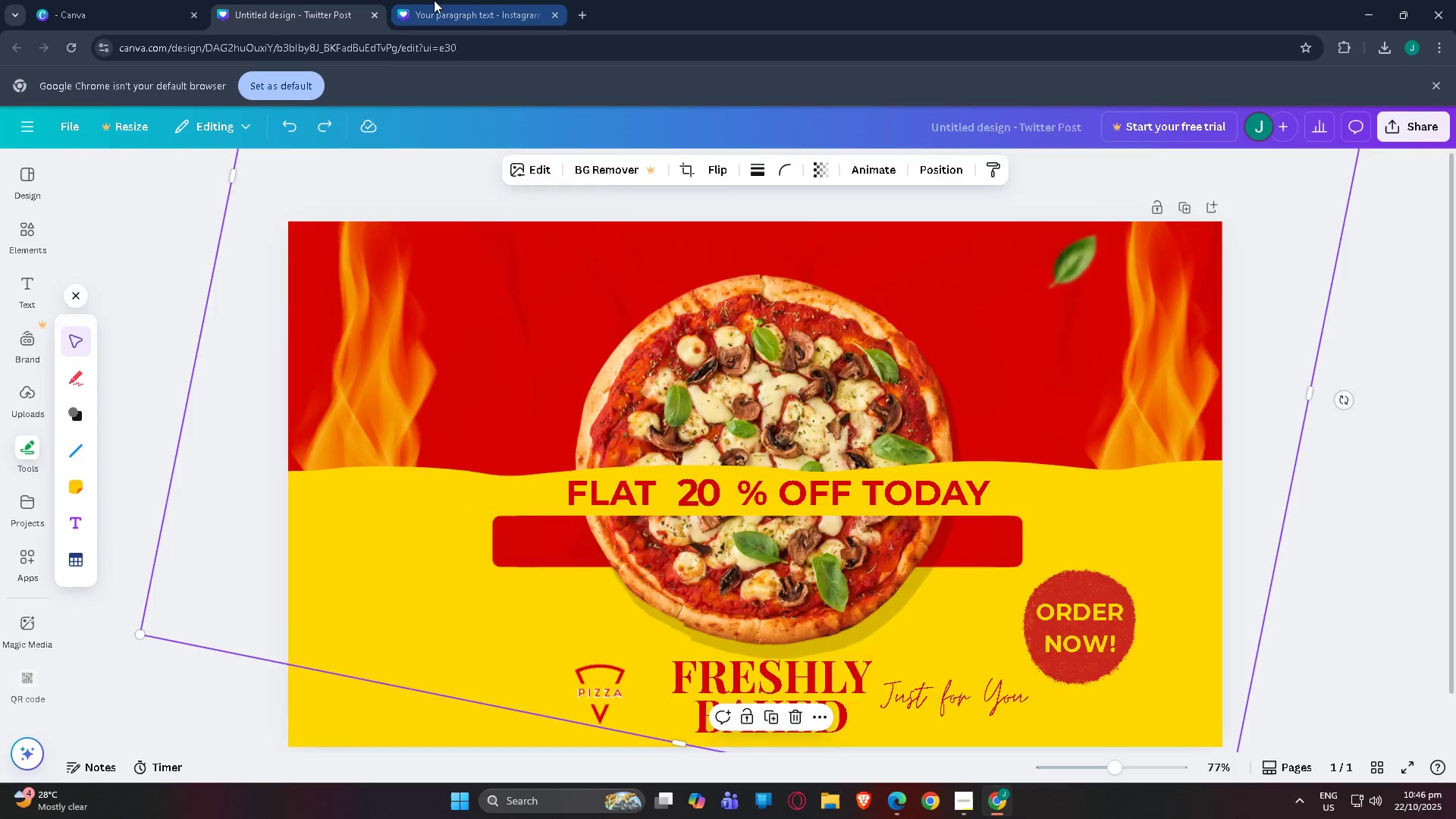 
left_click([438, 0])
 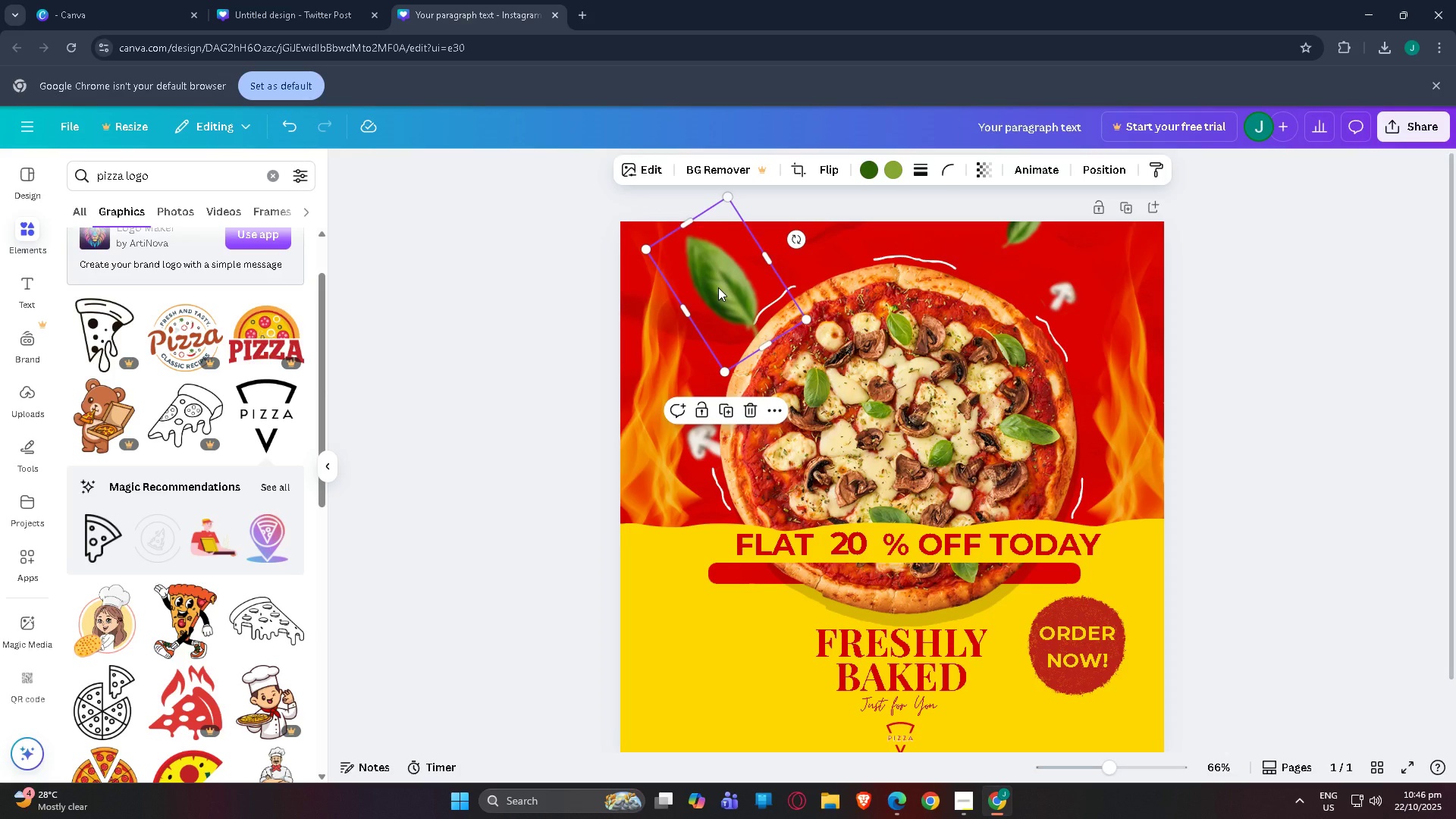 
key(Control+Z)
 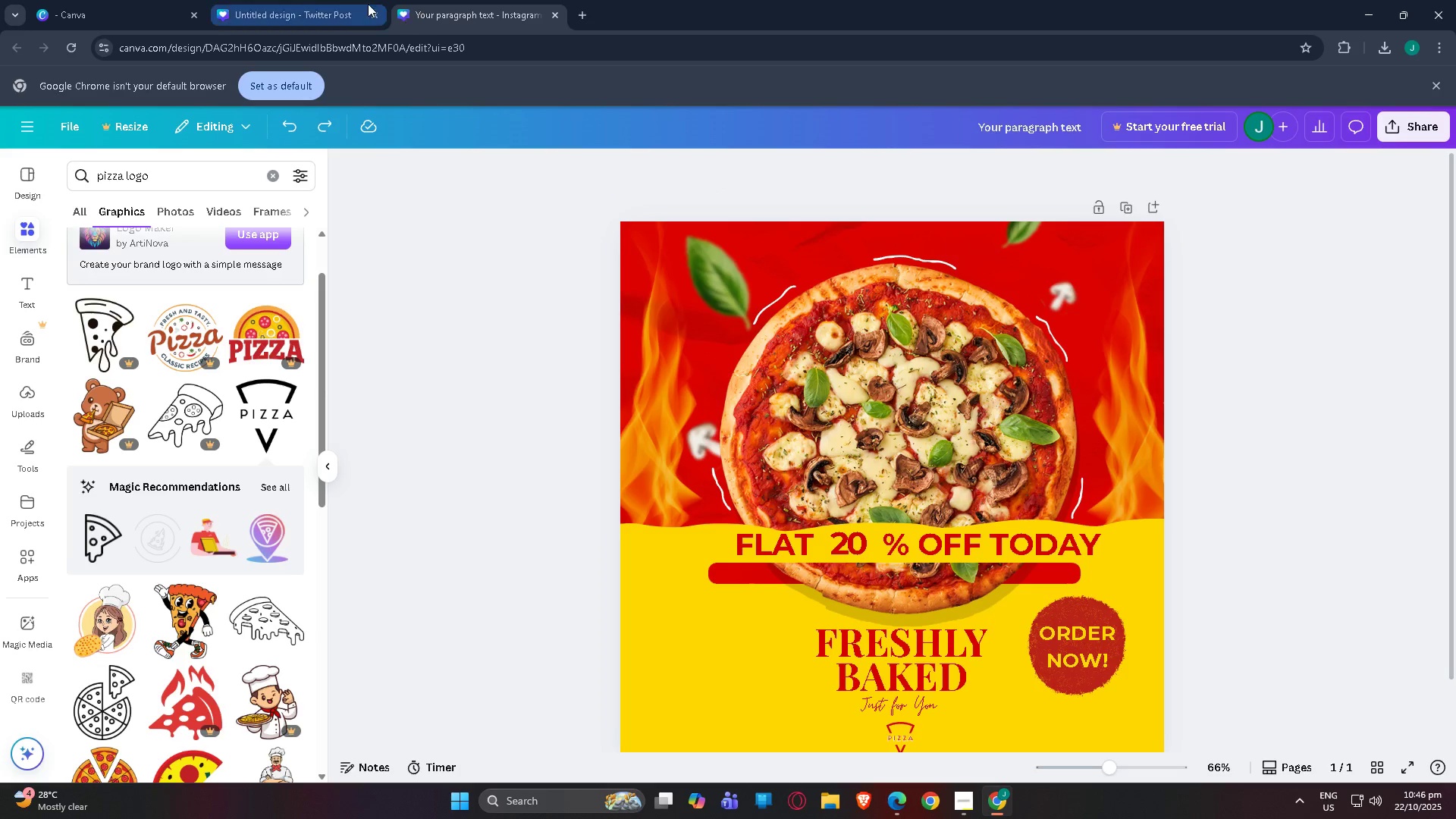 
left_click([317, 0])
 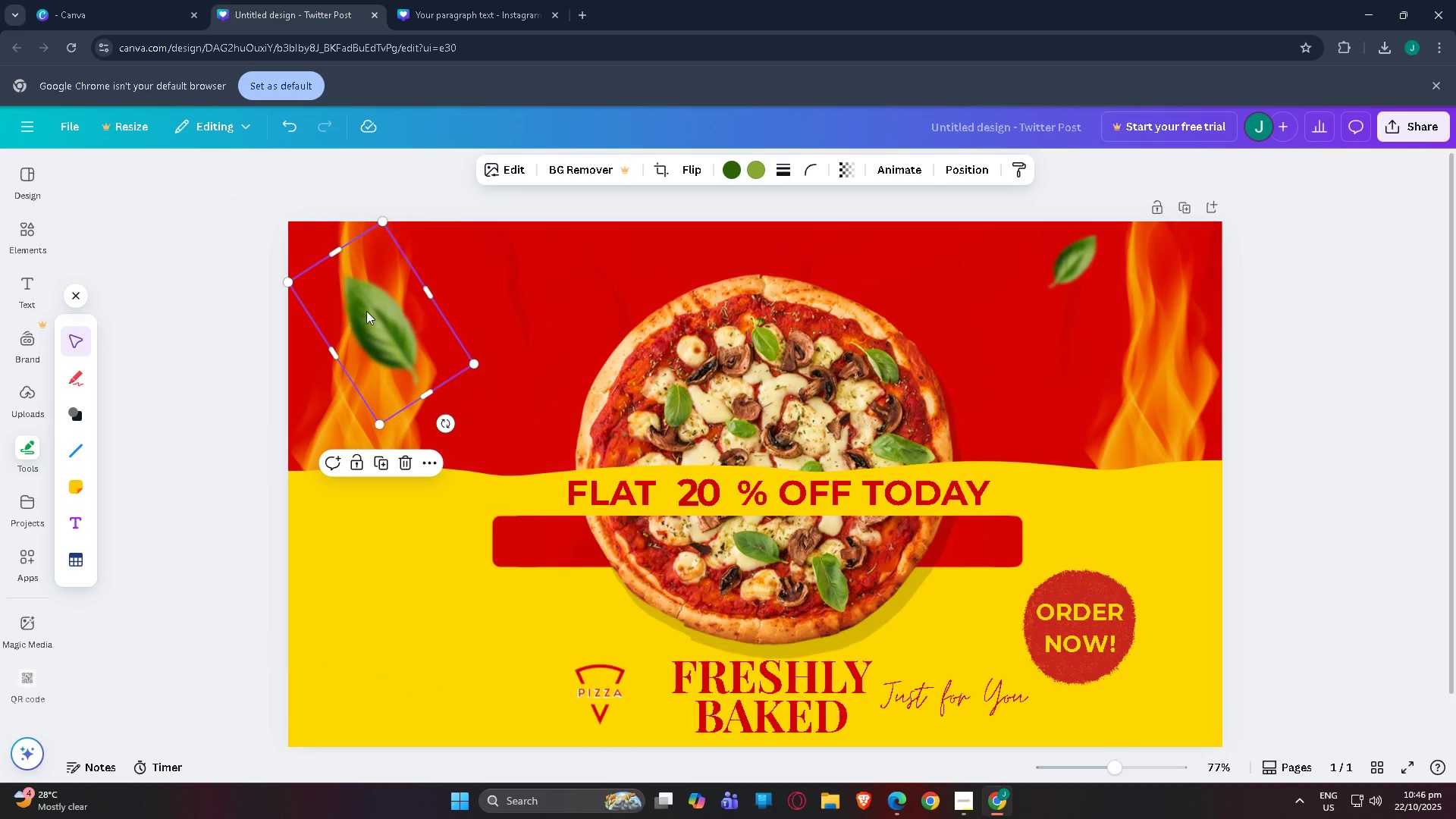 
left_click_drag(start_coordinate=[365, 311], to_coordinate=[485, 290])
 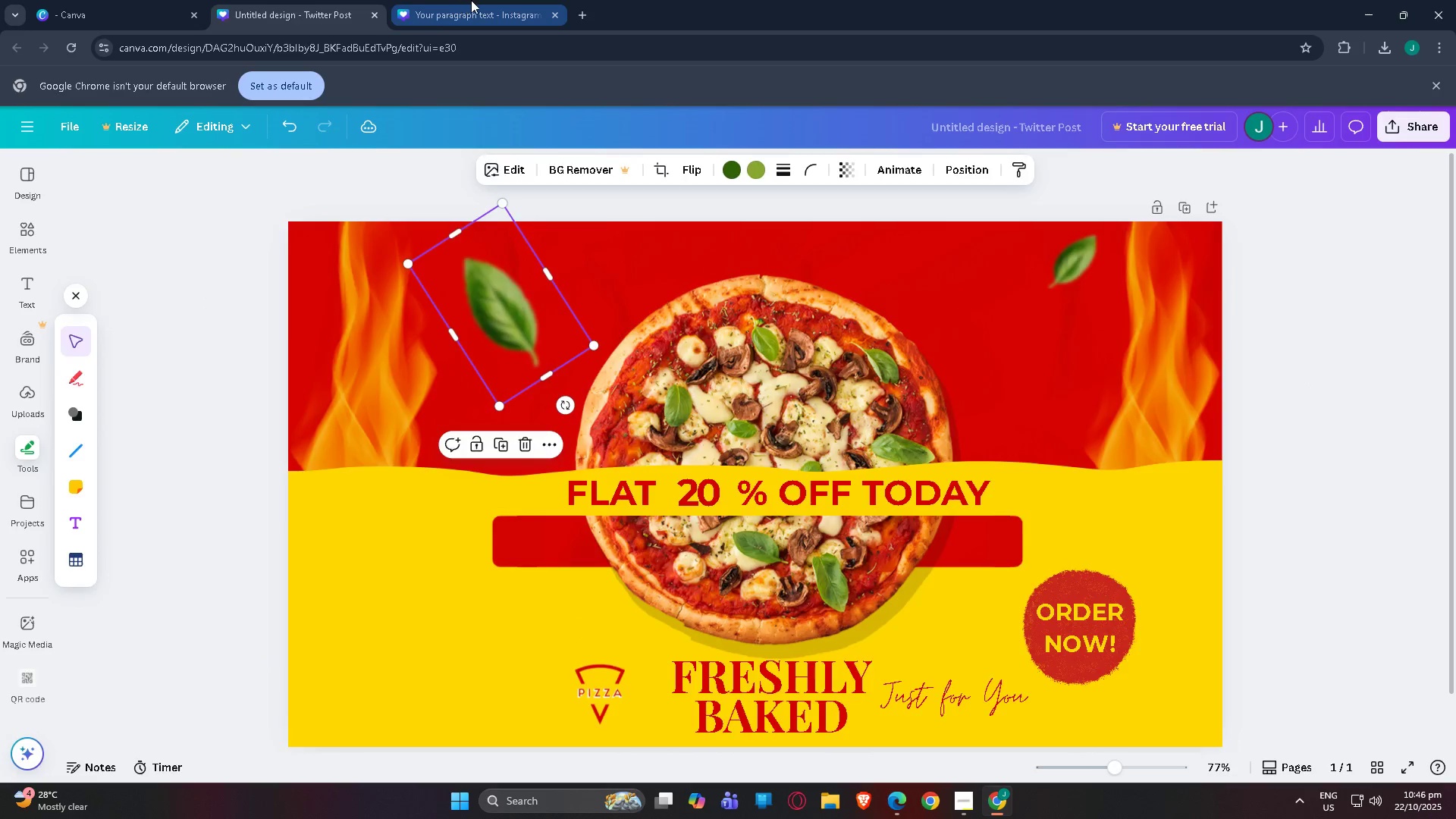 
left_click([472, 0])
 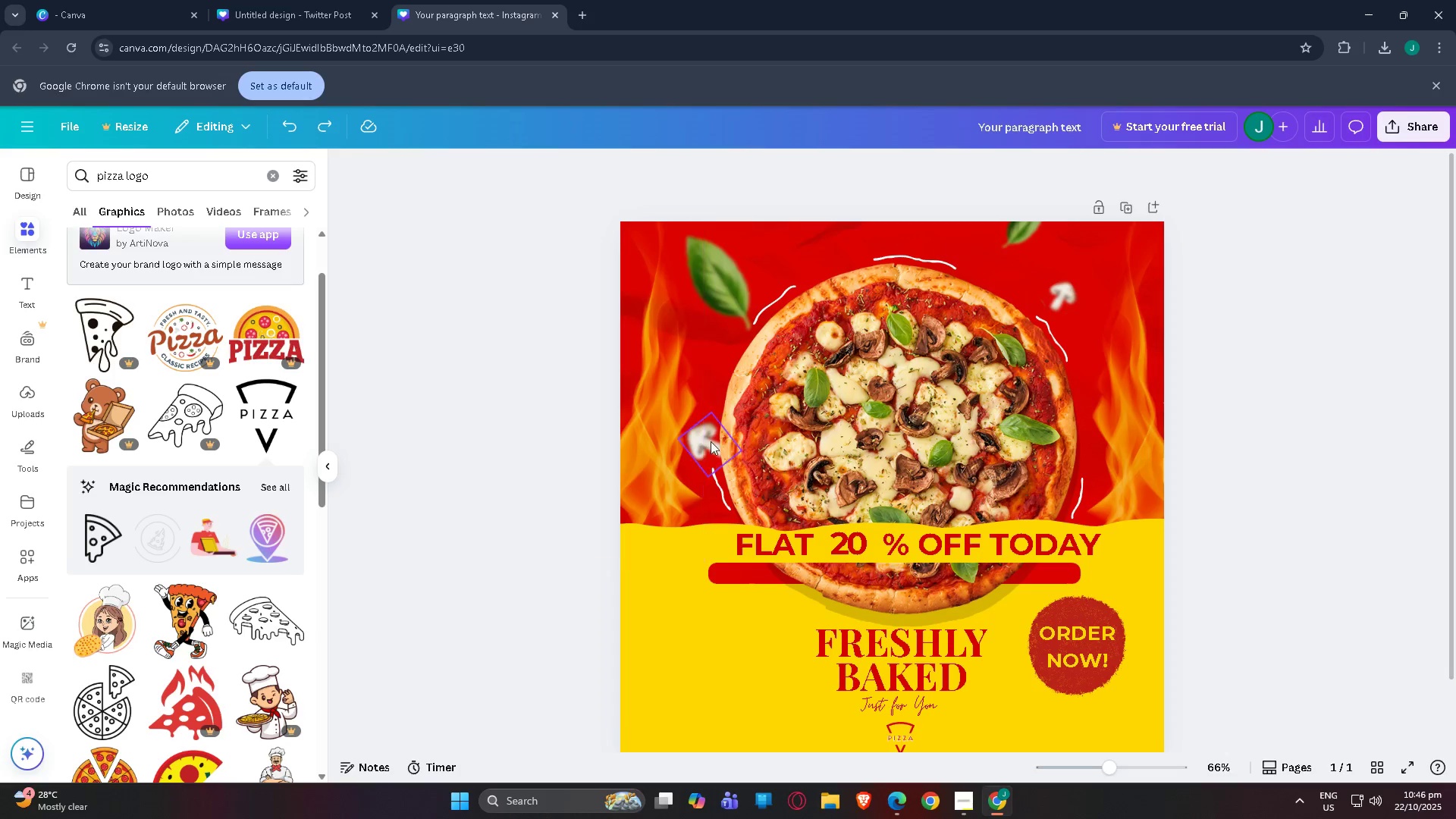 
left_click([711, 441])
 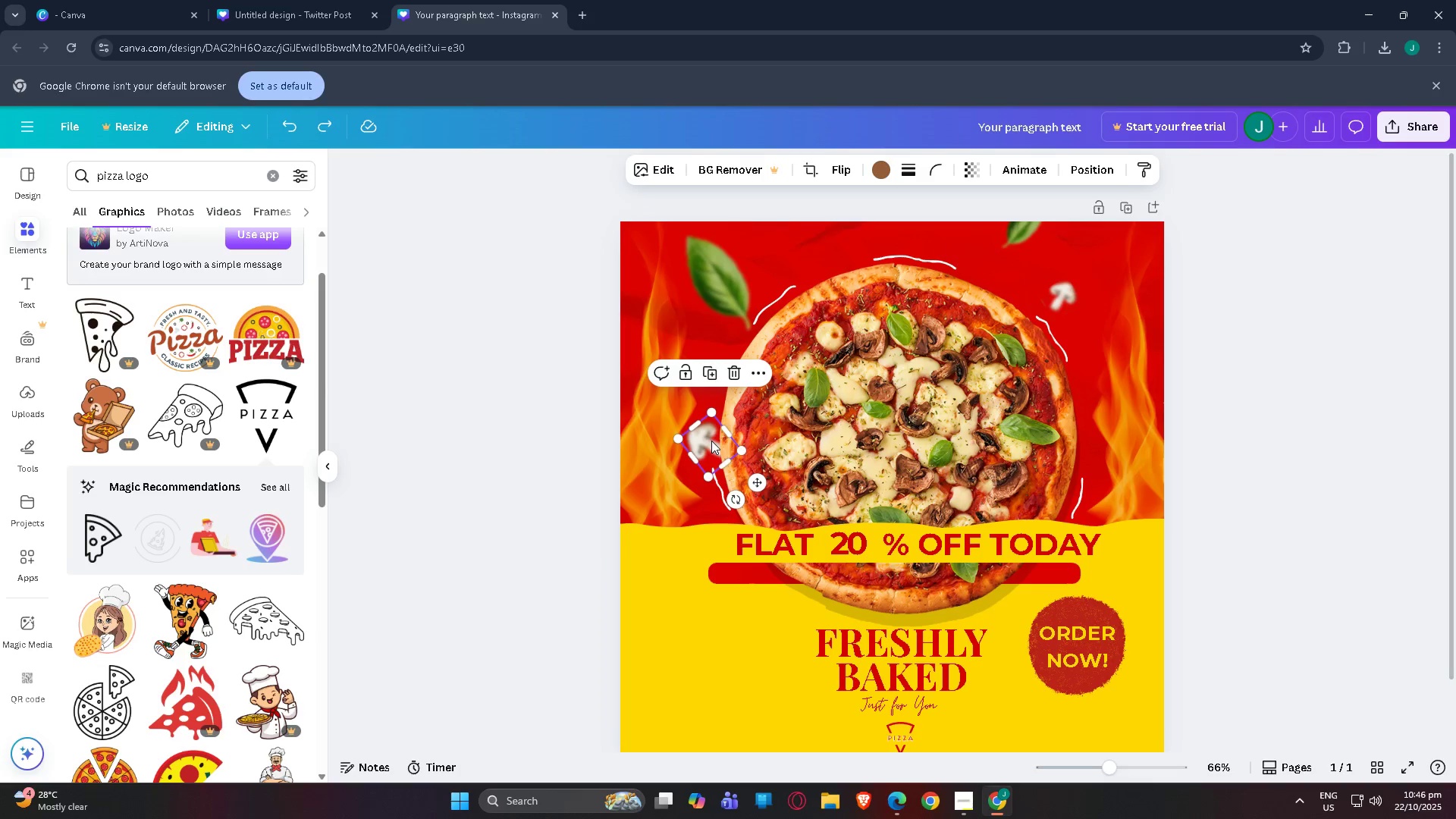 
key(Control+C)
 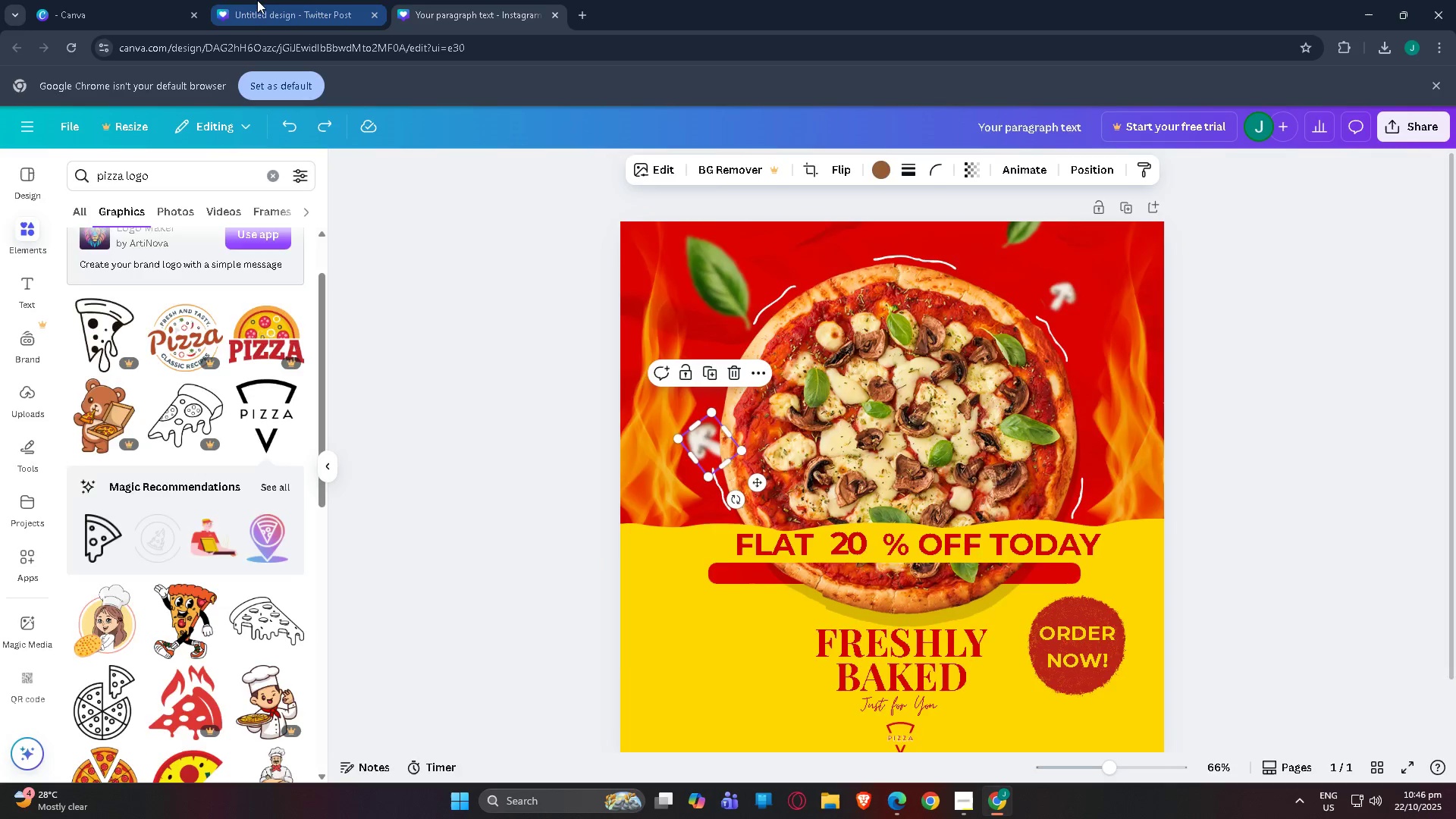 
left_click([258, 0])
 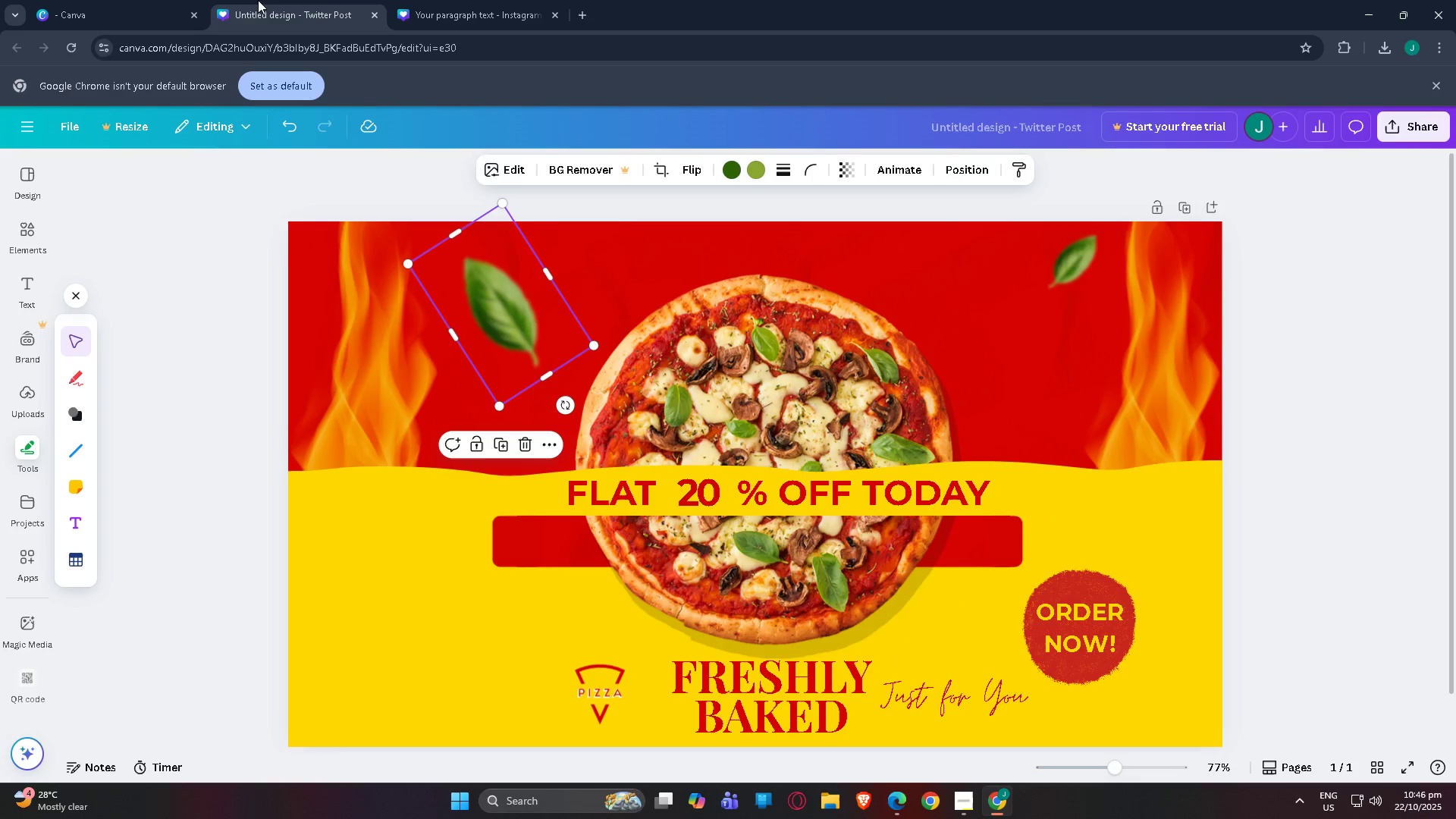 
key(Control+V)
 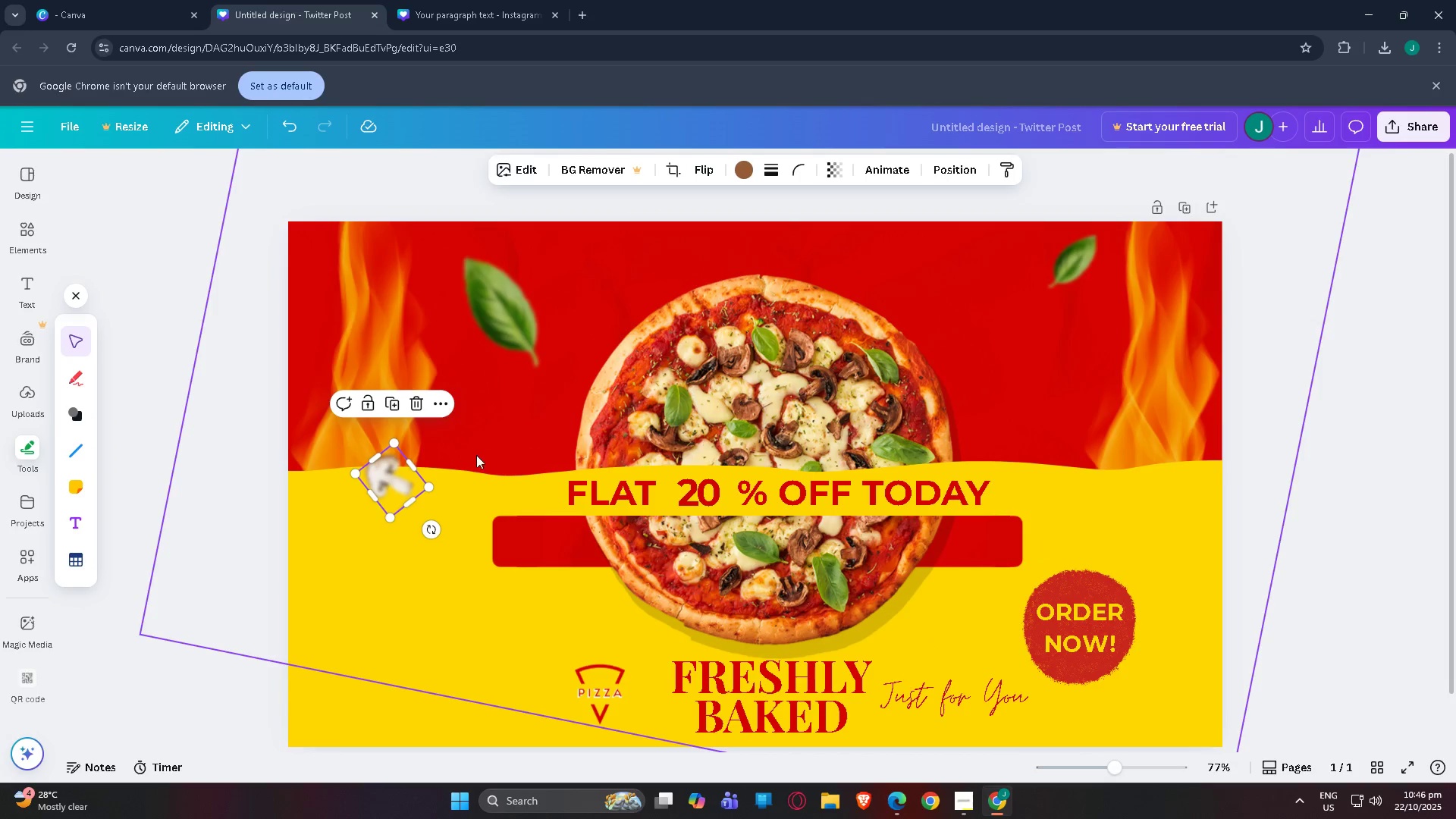 
left_click_drag(start_coordinate=[400, 491], to_coordinate=[522, 450])
 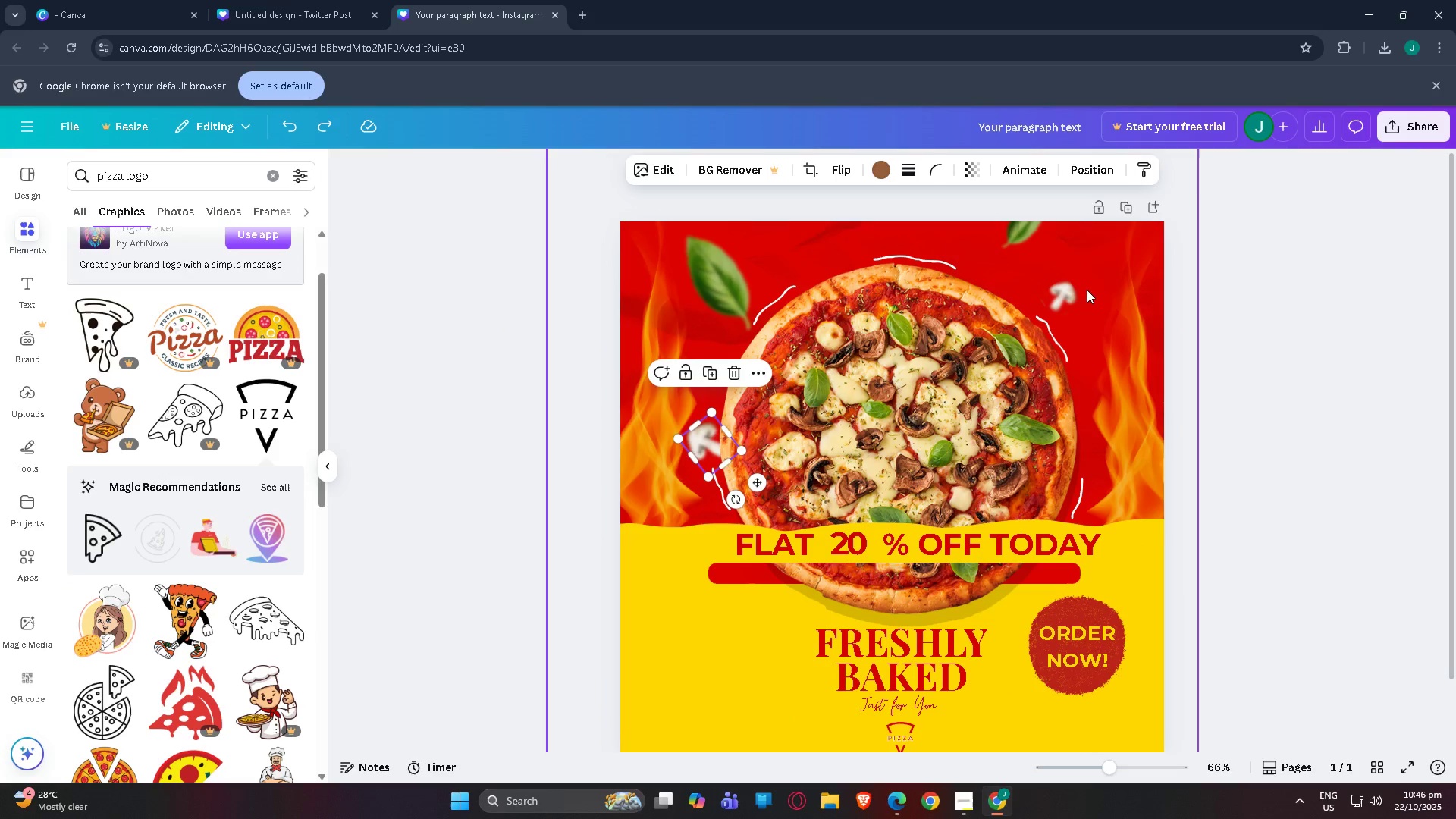 
left_click([1078, 293])
 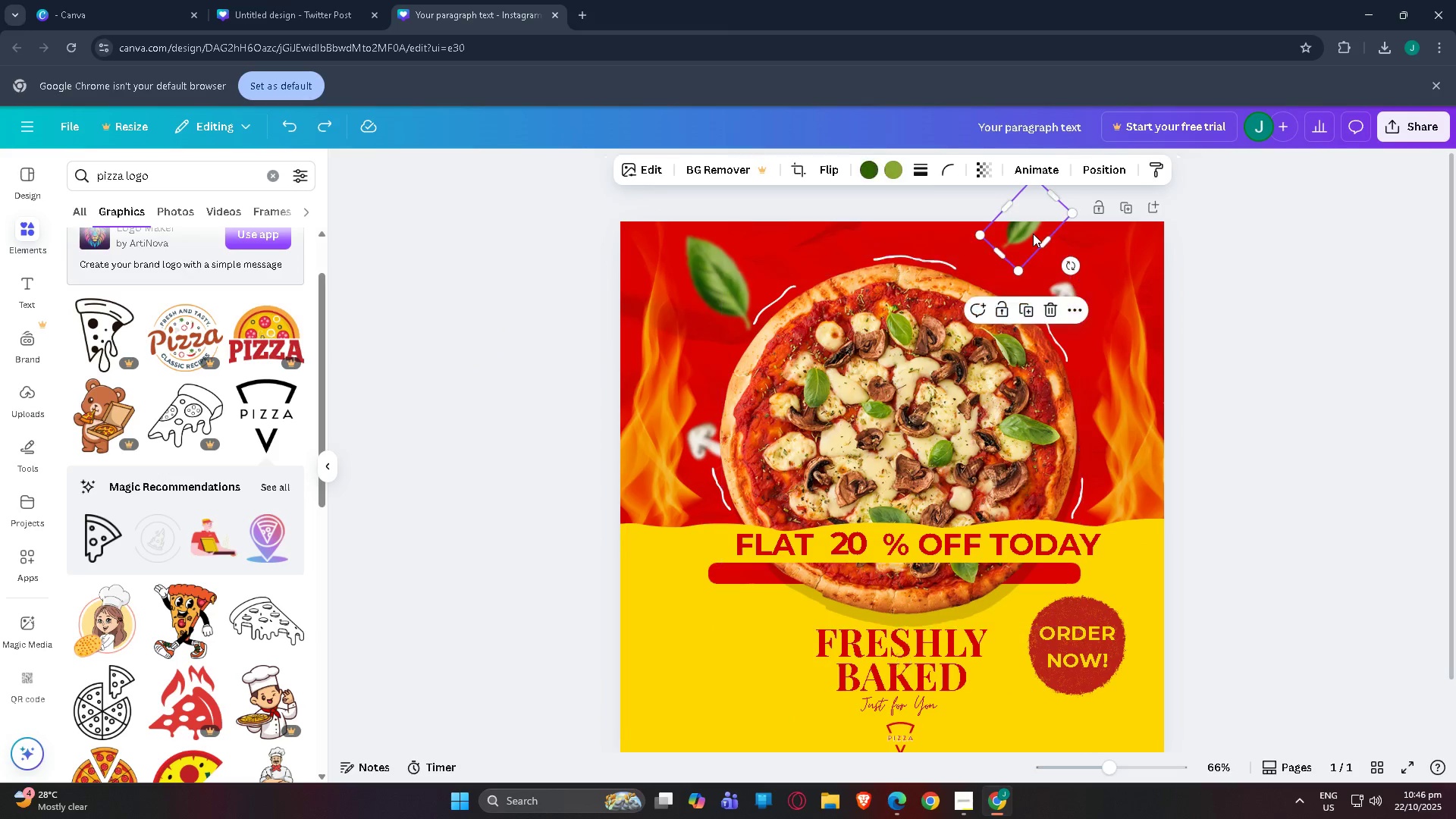 
left_click([1033, 234])
 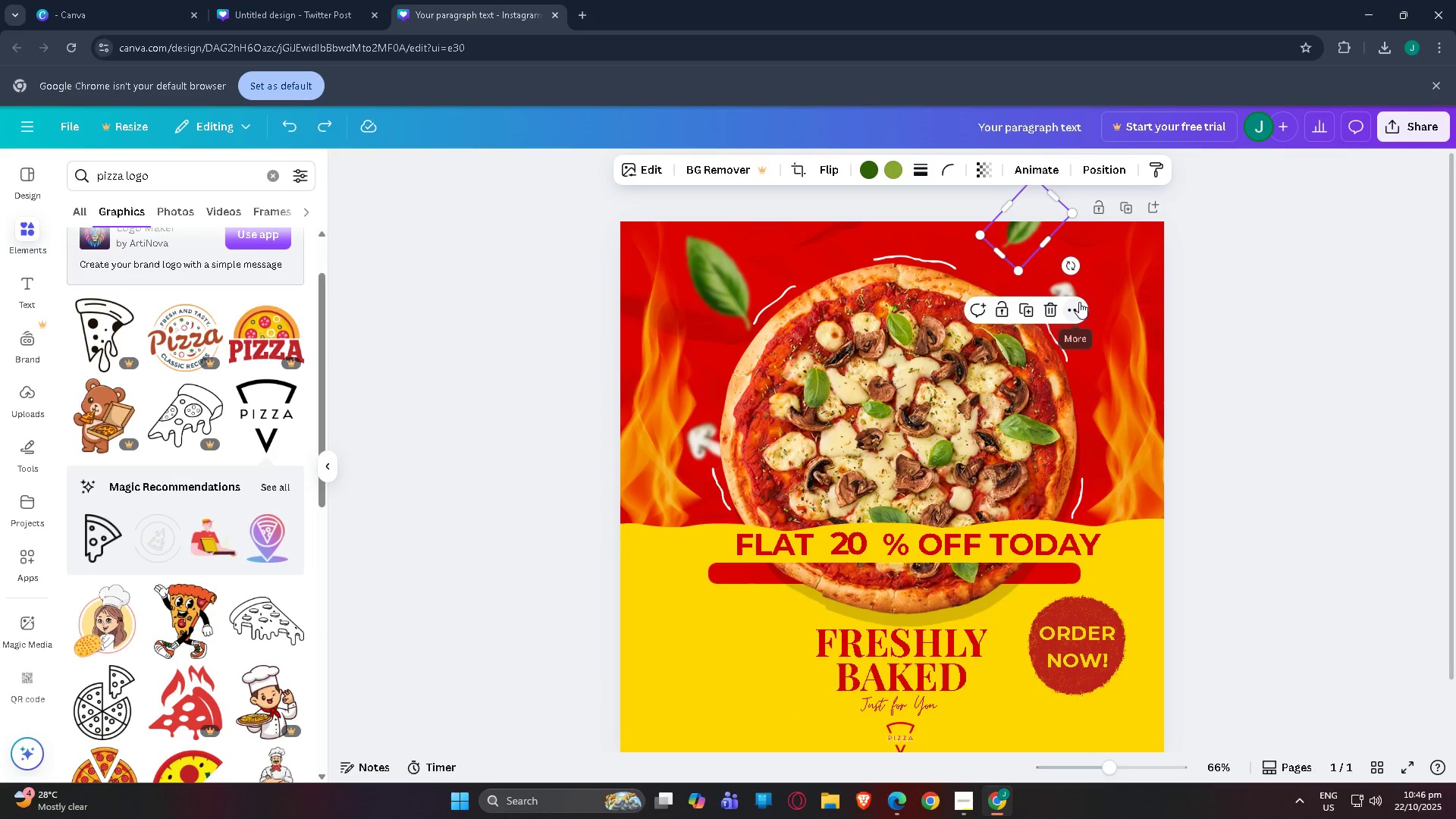 
key(Tab)
 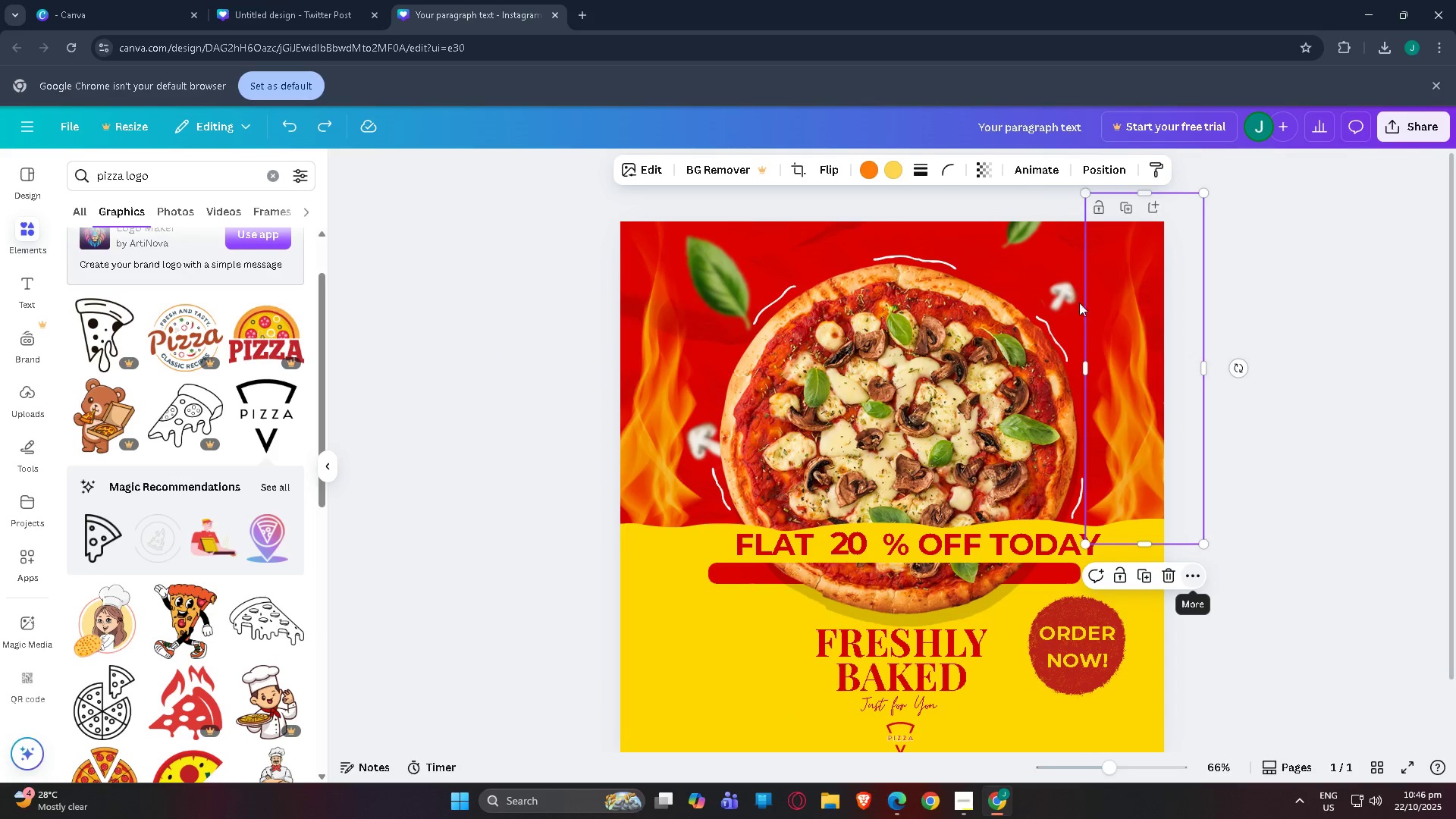 
key(Tab)
 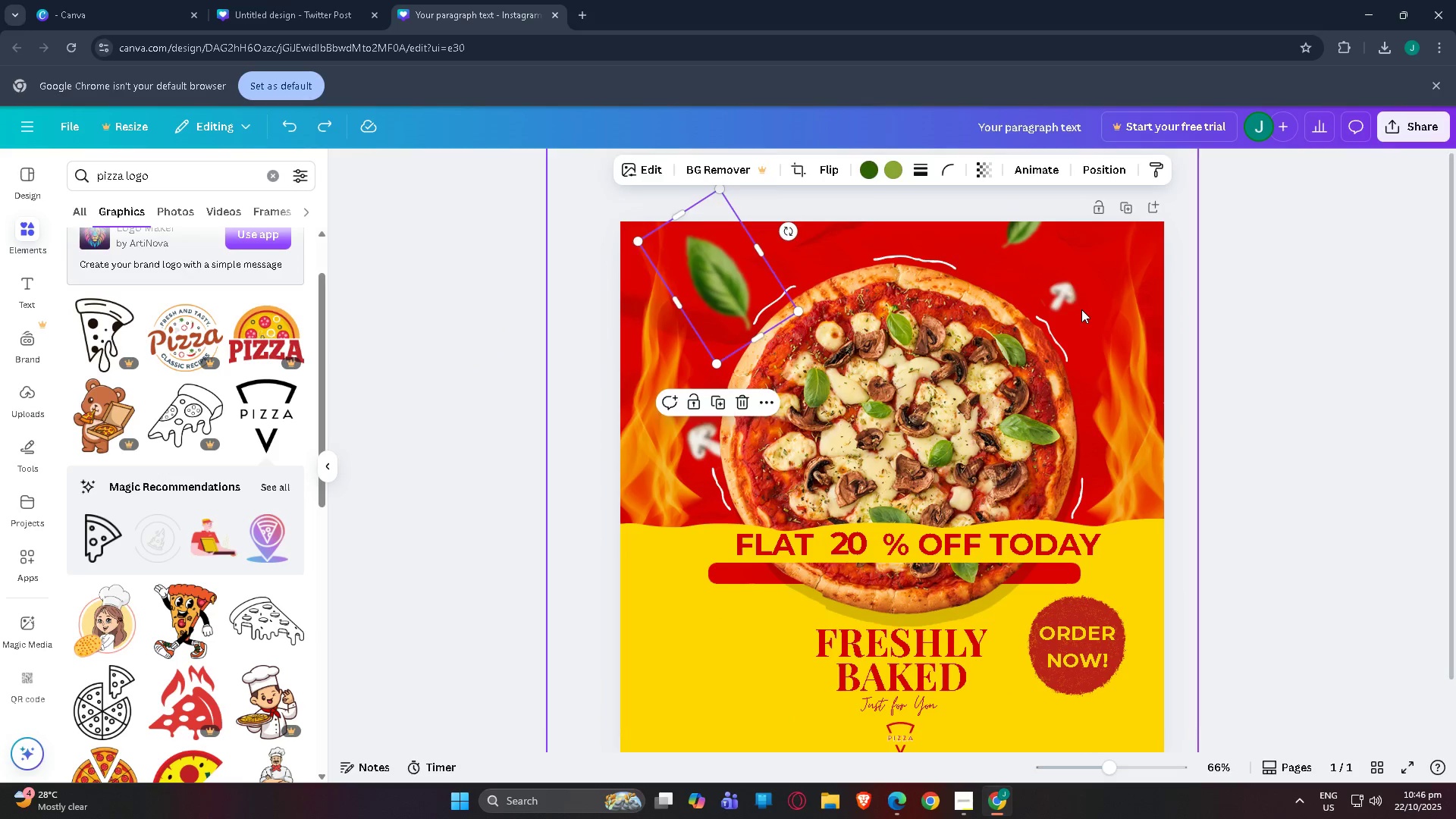 
key(Tab)
 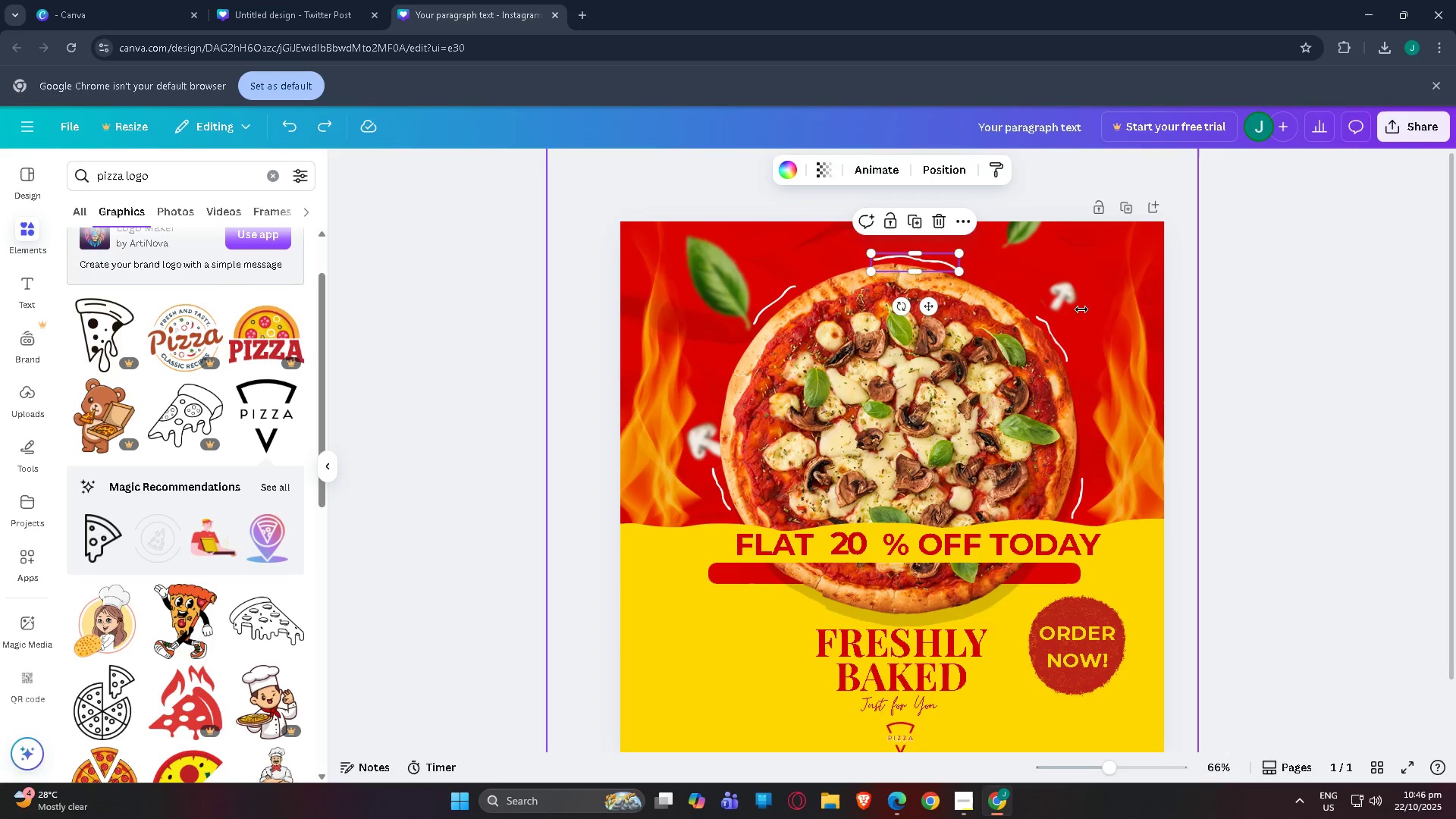 
key(Tab)
 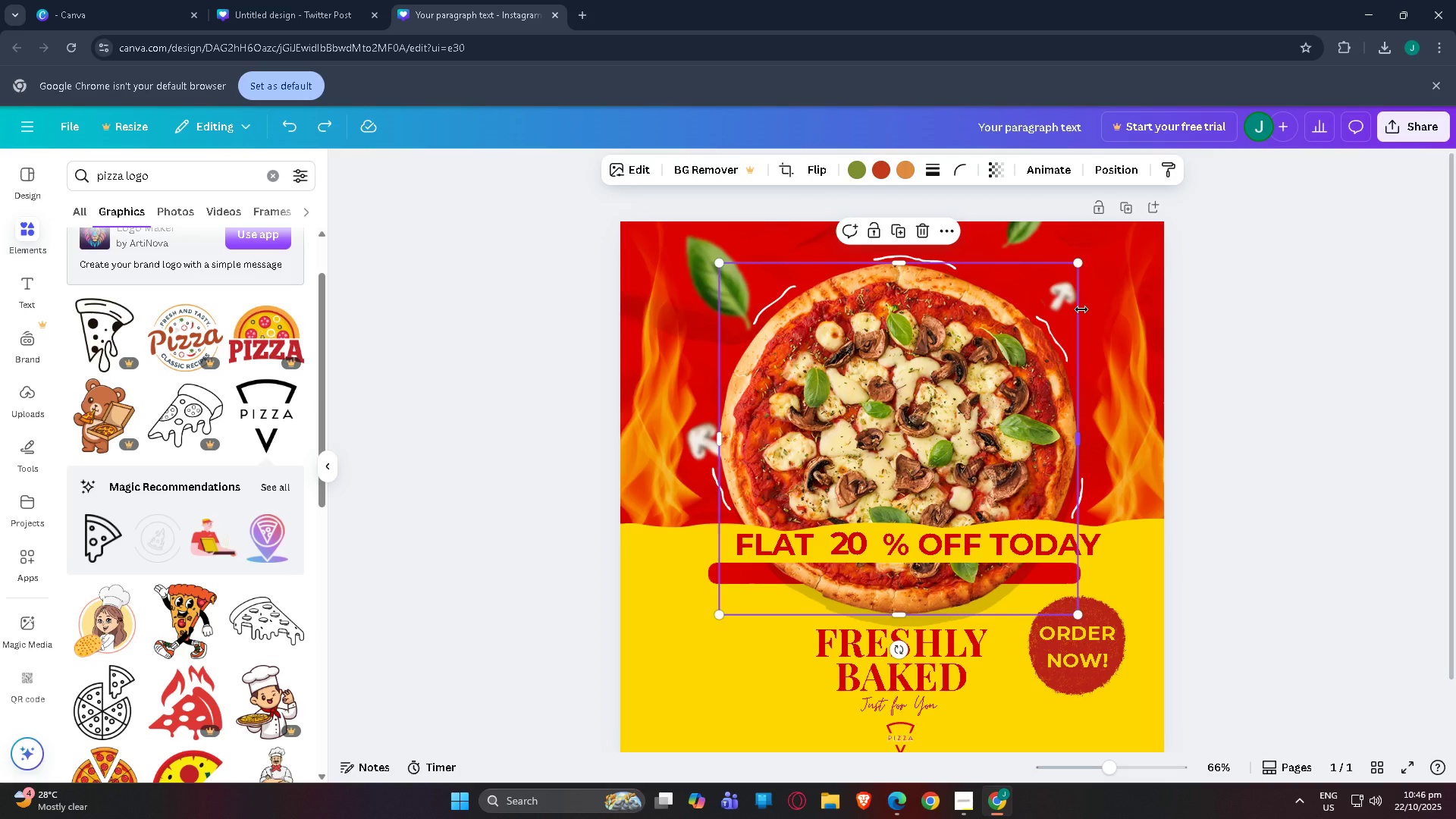 
key(Tab)
 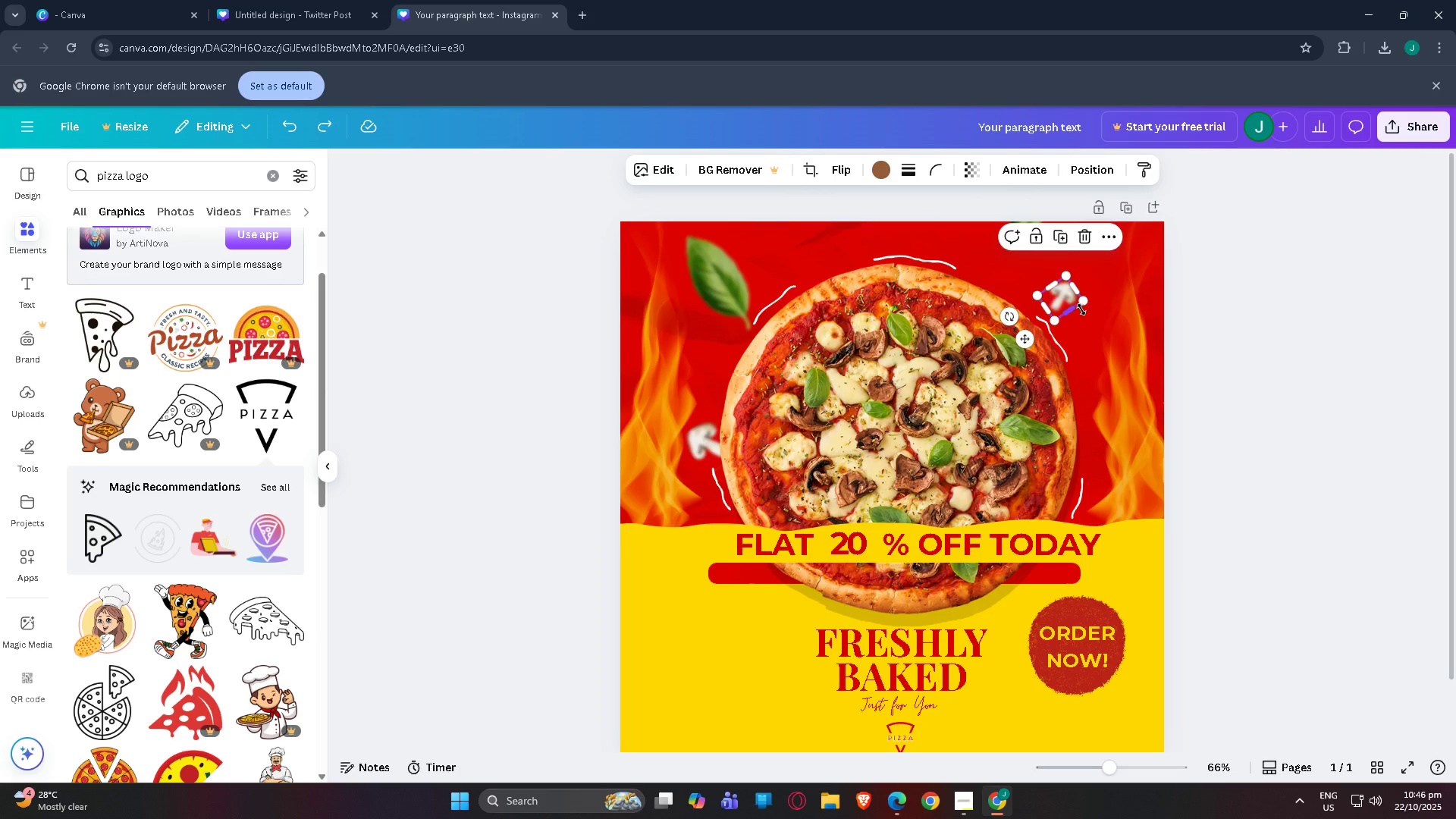 
key(Control+C)
 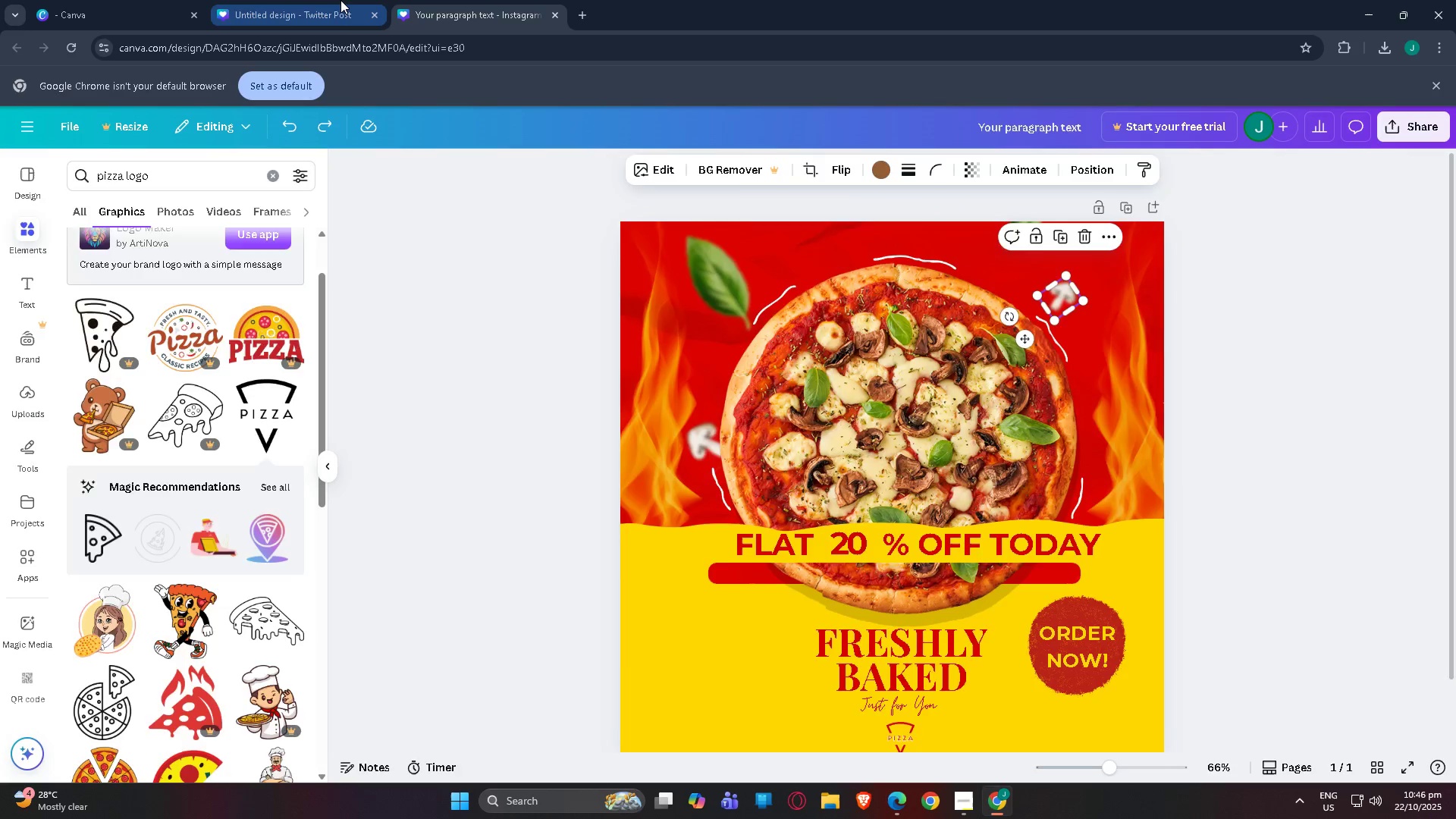 
left_click([340, 0])
 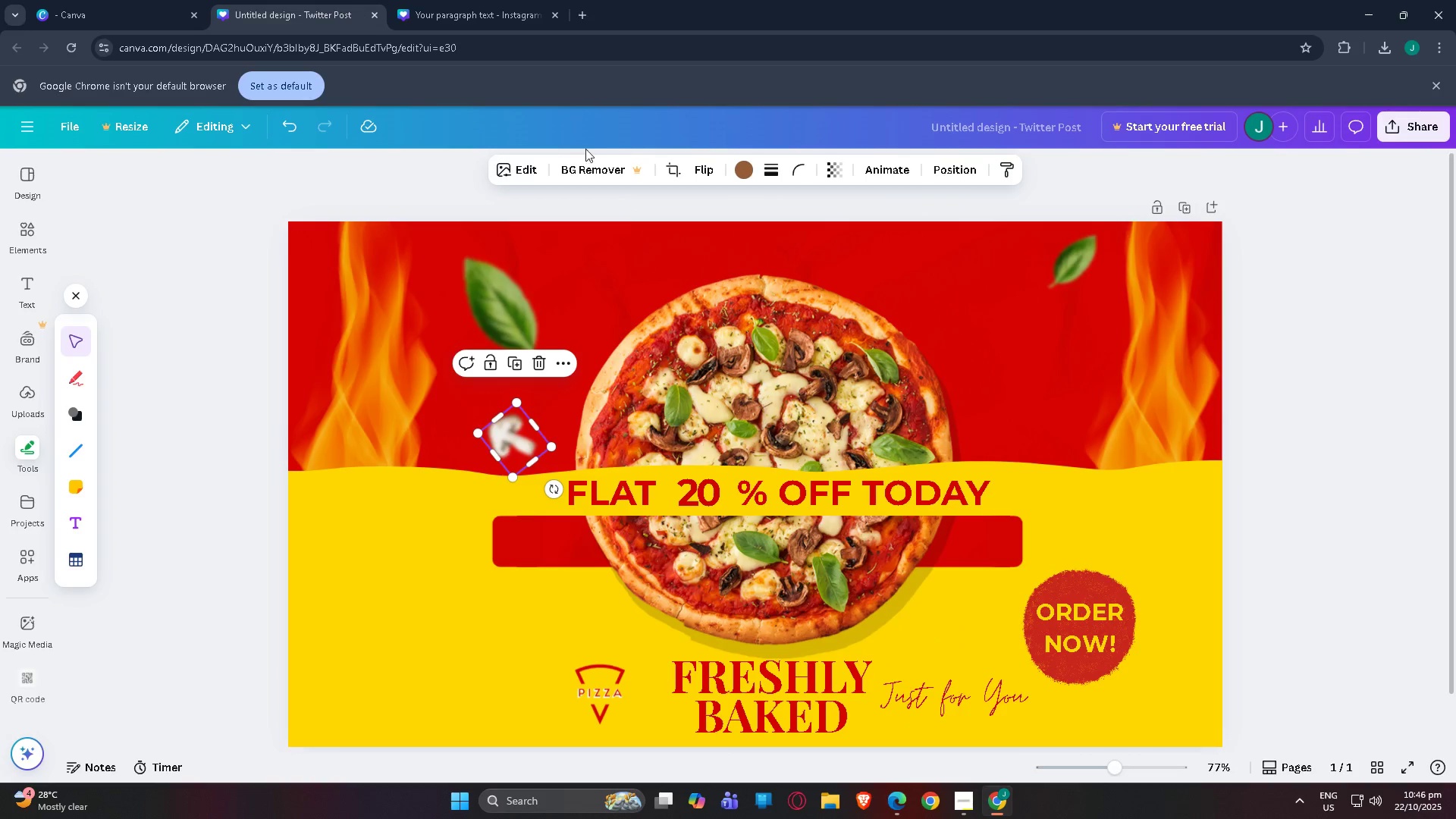 
key(Control+V)
 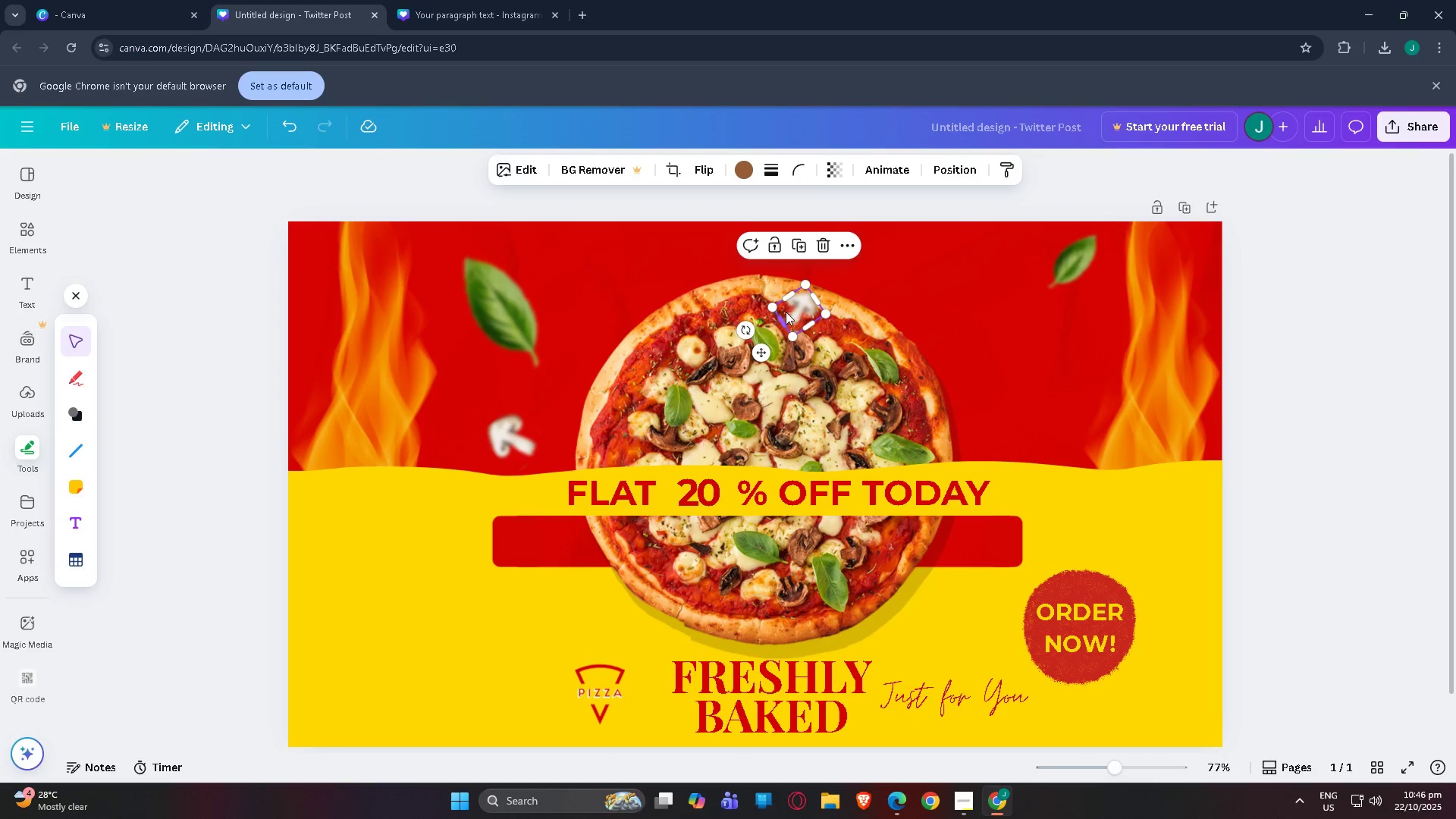 
left_click_drag(start_coordinate=[761, 354], to_coordinate=[939, 428])
 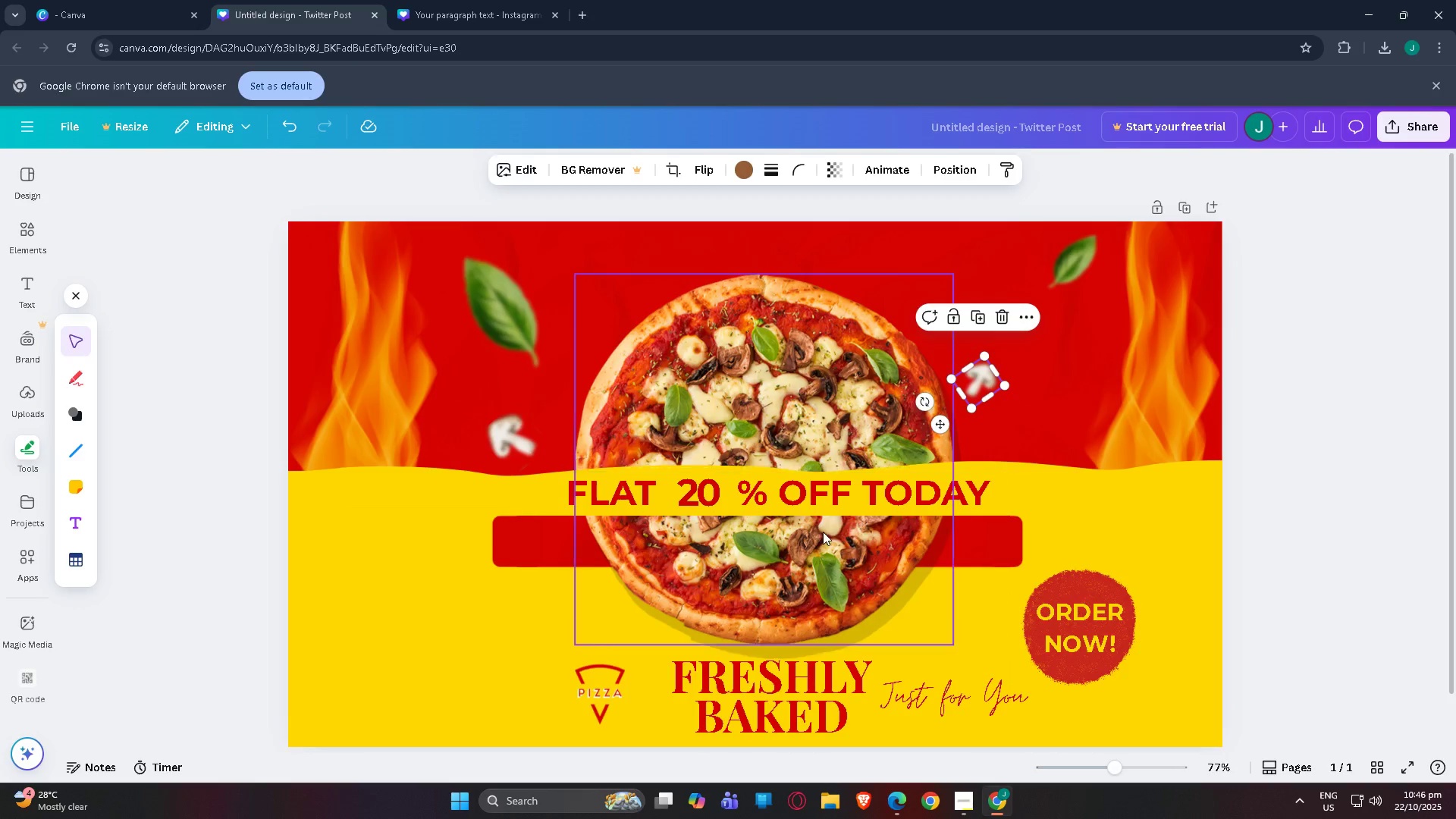 
scroll: coordinate [813, 535], scroll_direction: down, amount: 2.0
 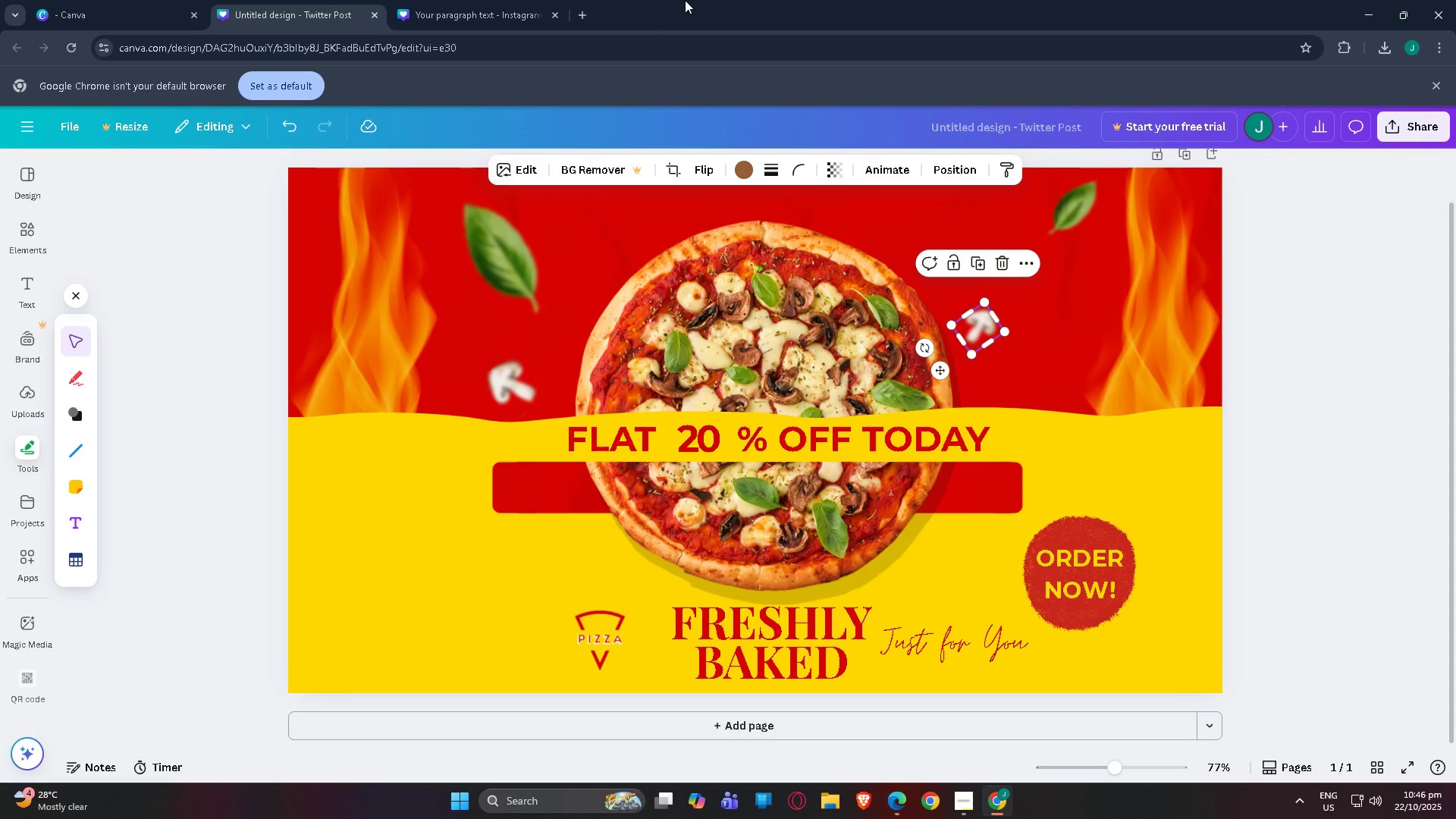 
scroll: coordinate [616, 427], scroll_direction: up, amount: 3.0
 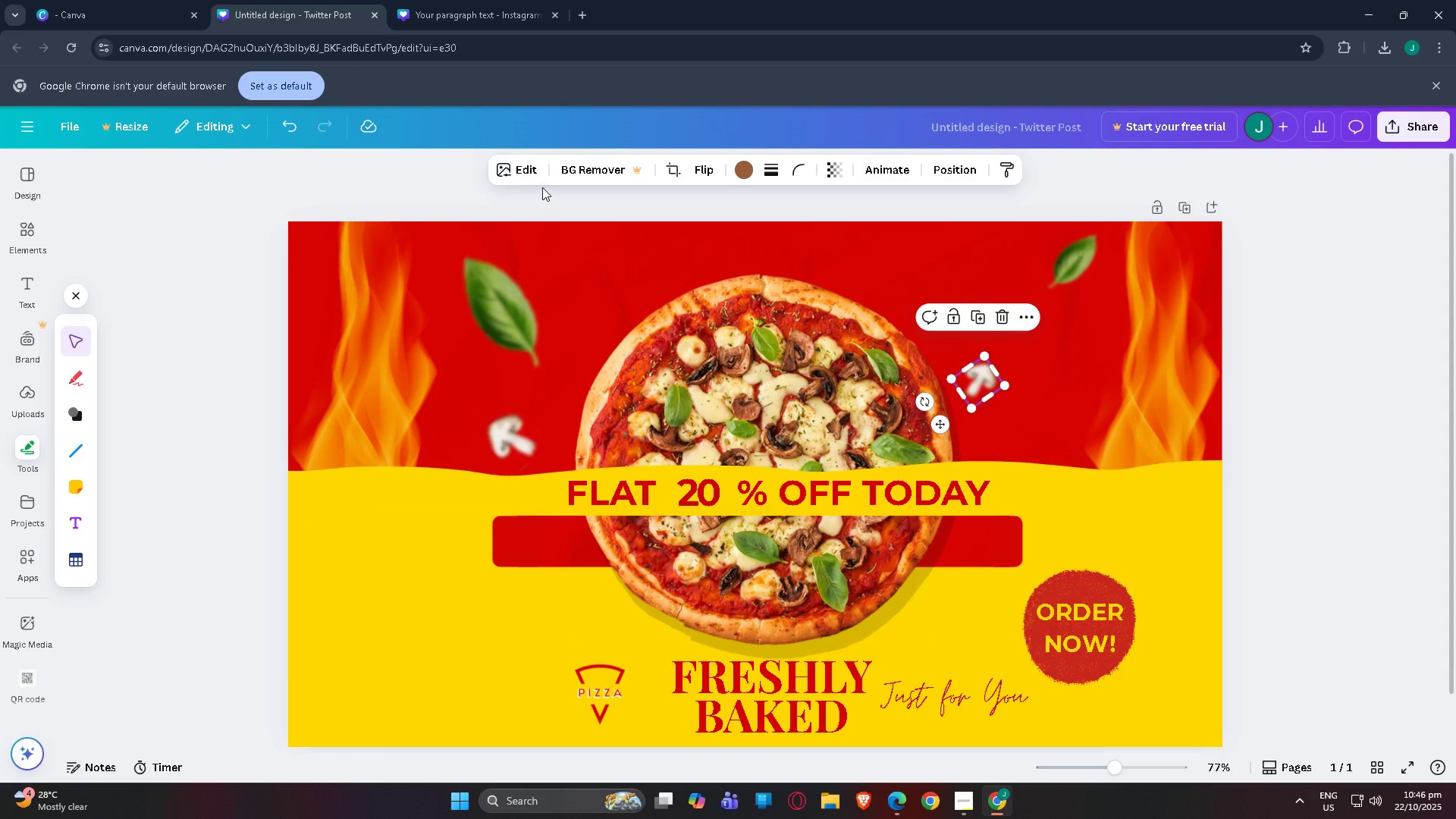 
left_click([542, 187])
 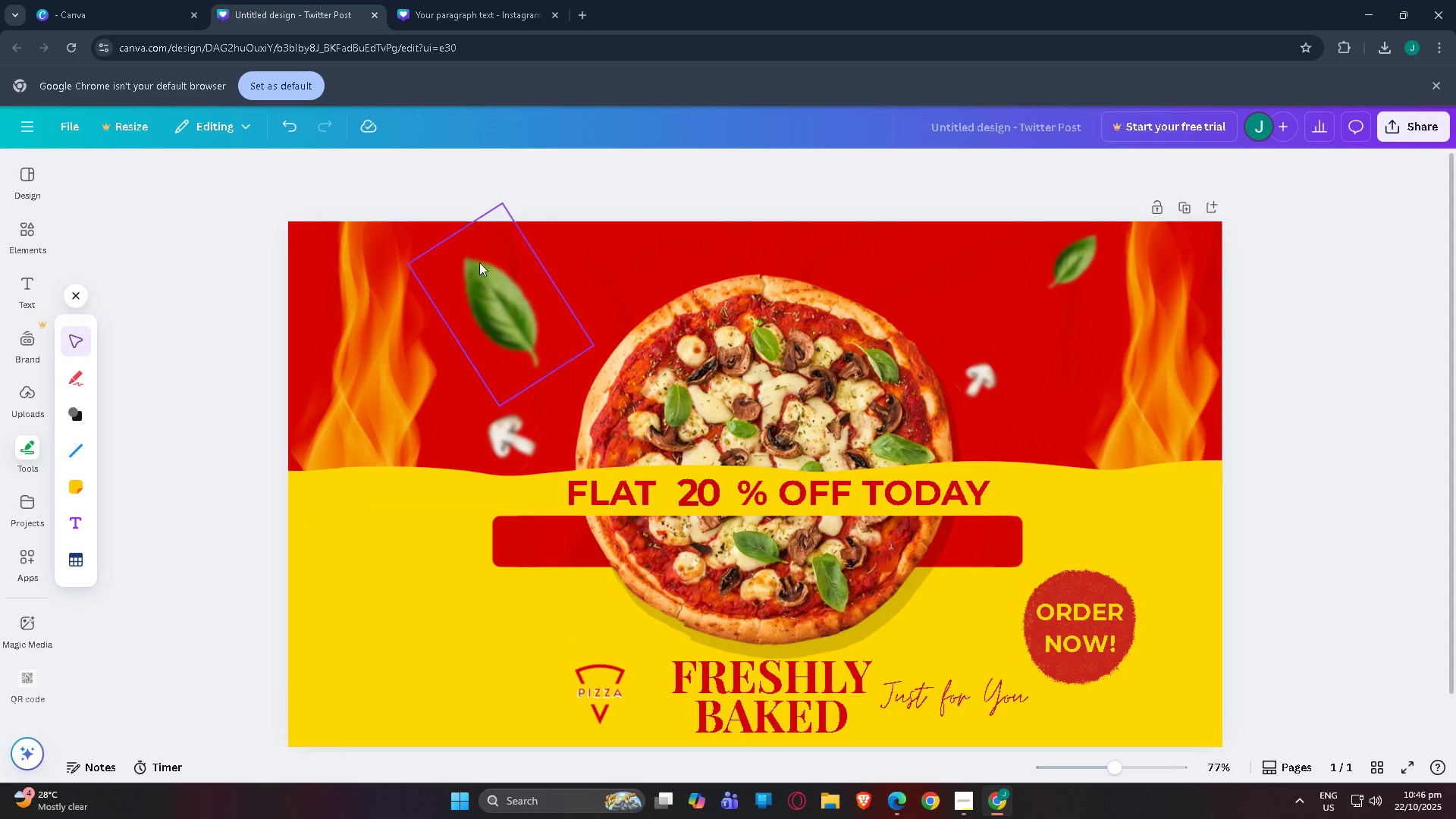 
scroll: coordinate [482, 278], scroll_direction: up, amount: 2.0
 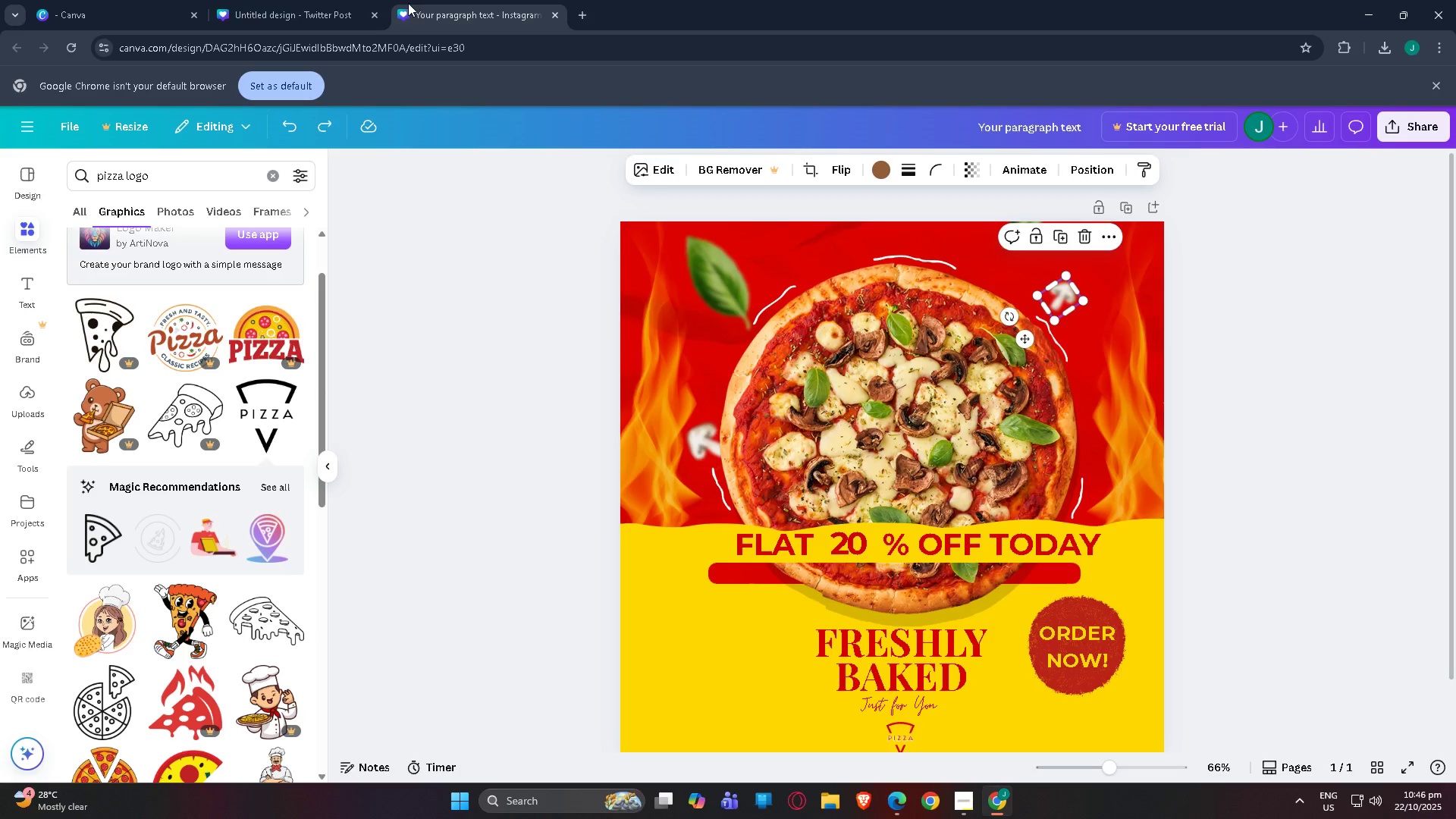 
left_click([248, 0])
 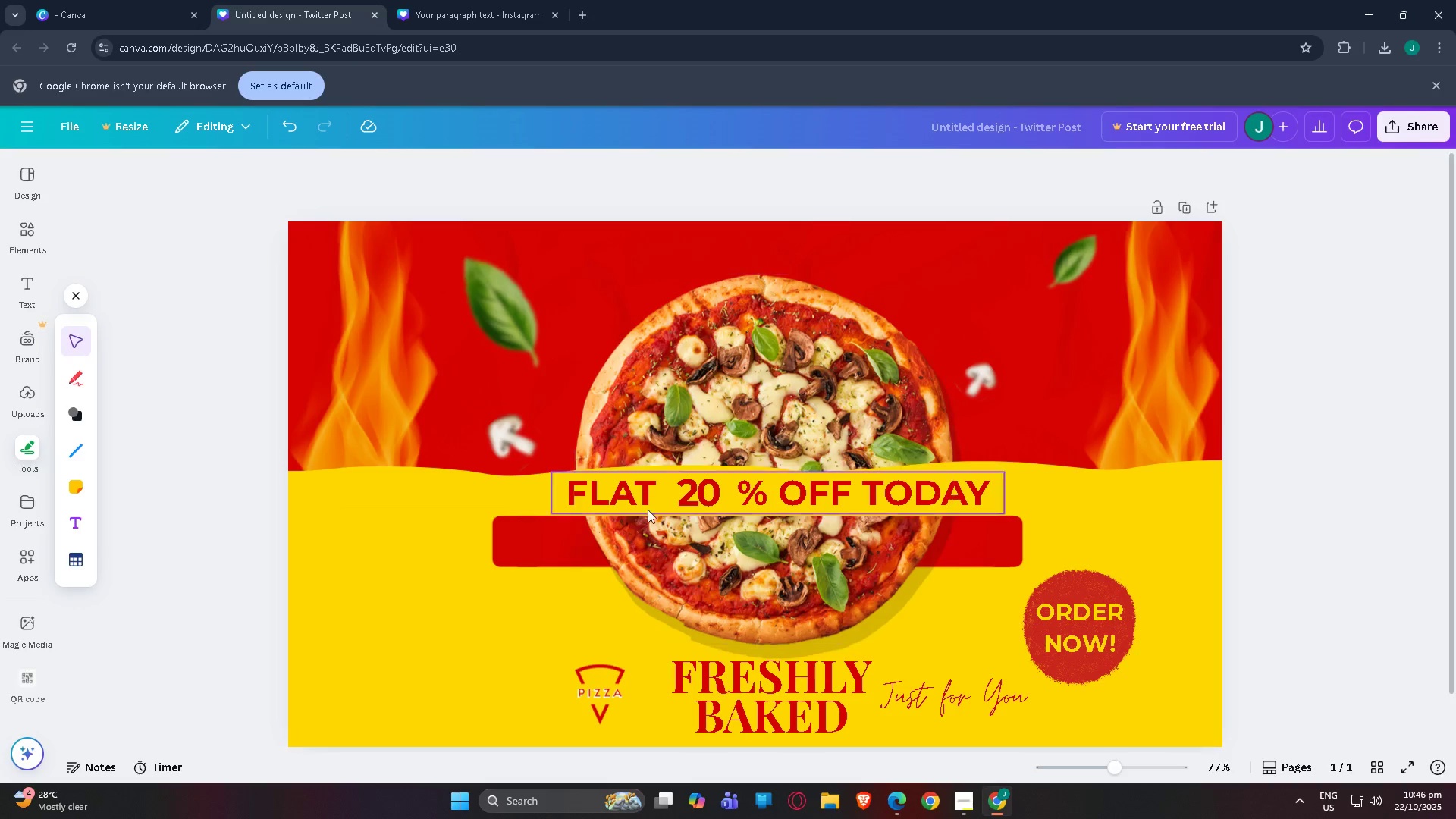 
scroll: coordinate [551, 530], scroll_direction: none, amount: 0.0
 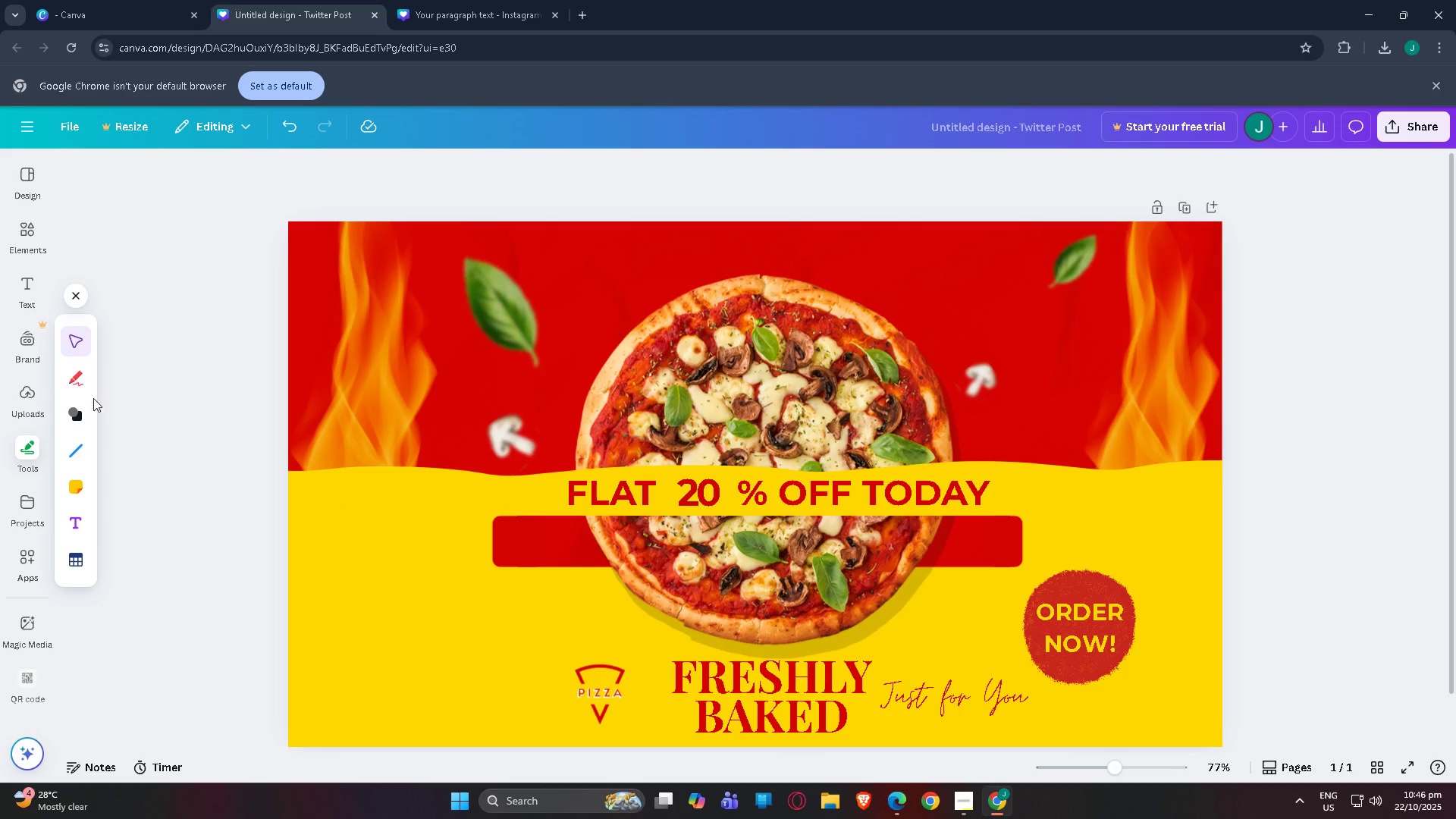 
left_click([76, 373])
 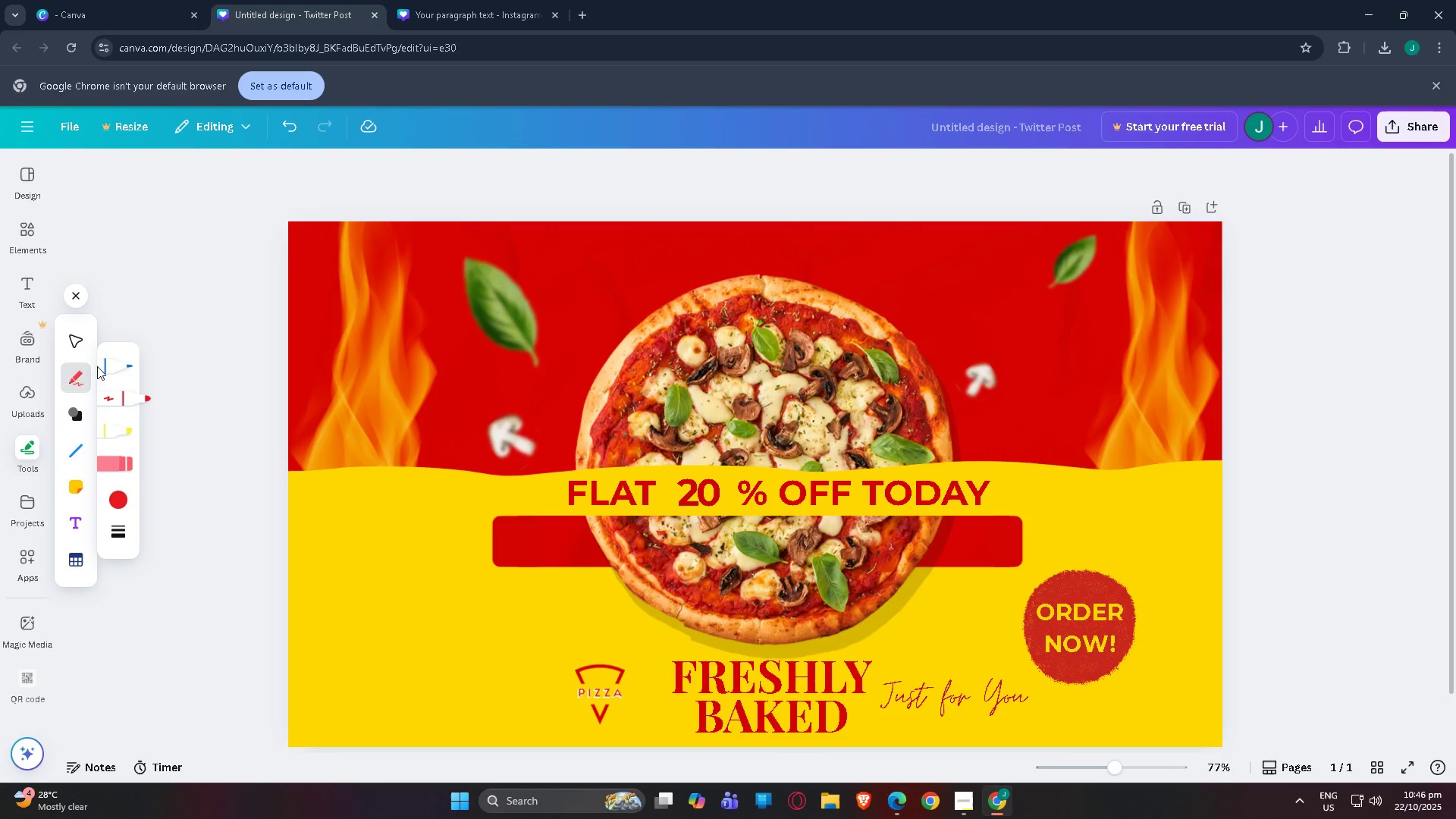 
left_click([113, 359])
 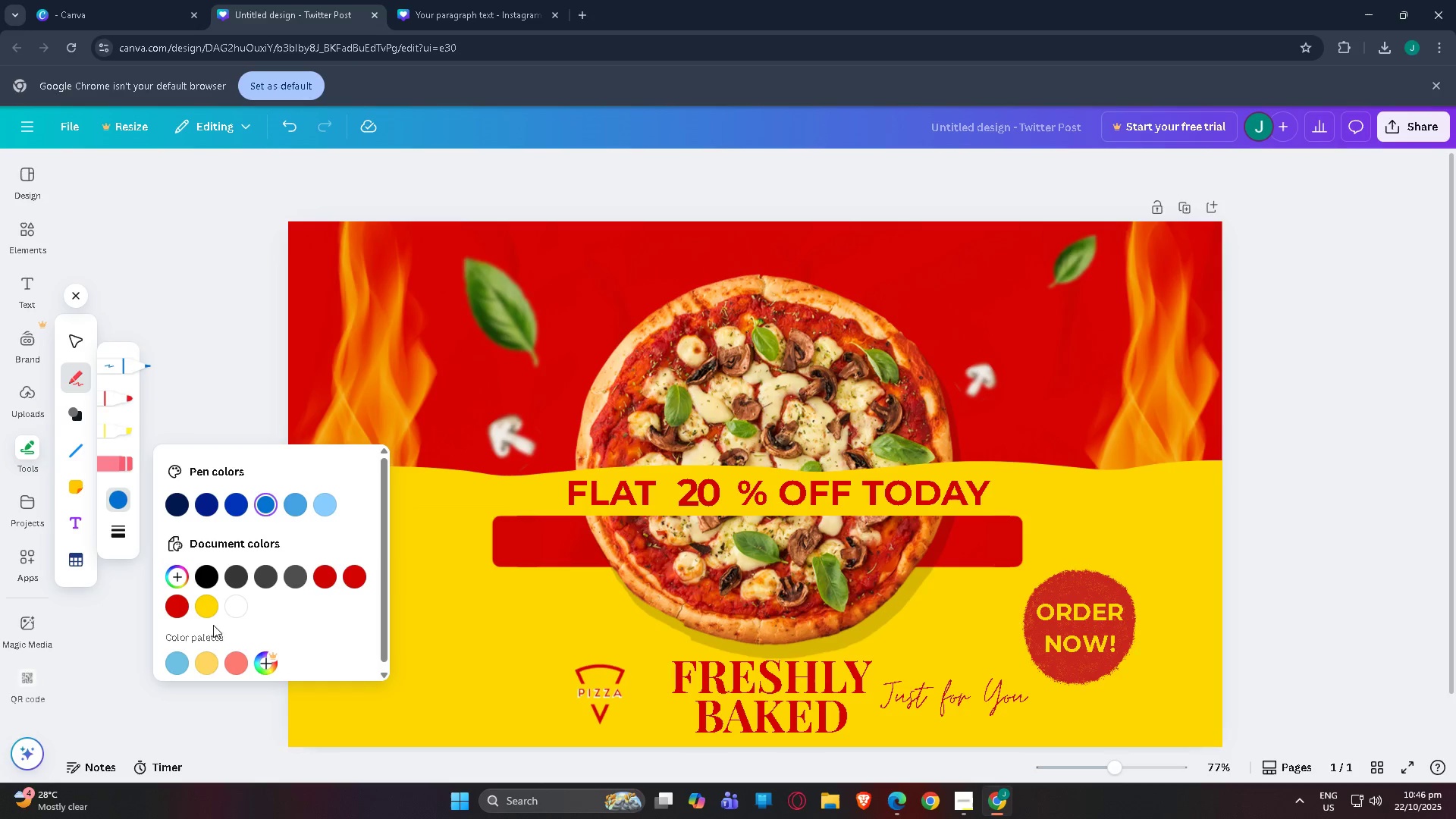 
left_click([241, 613])
 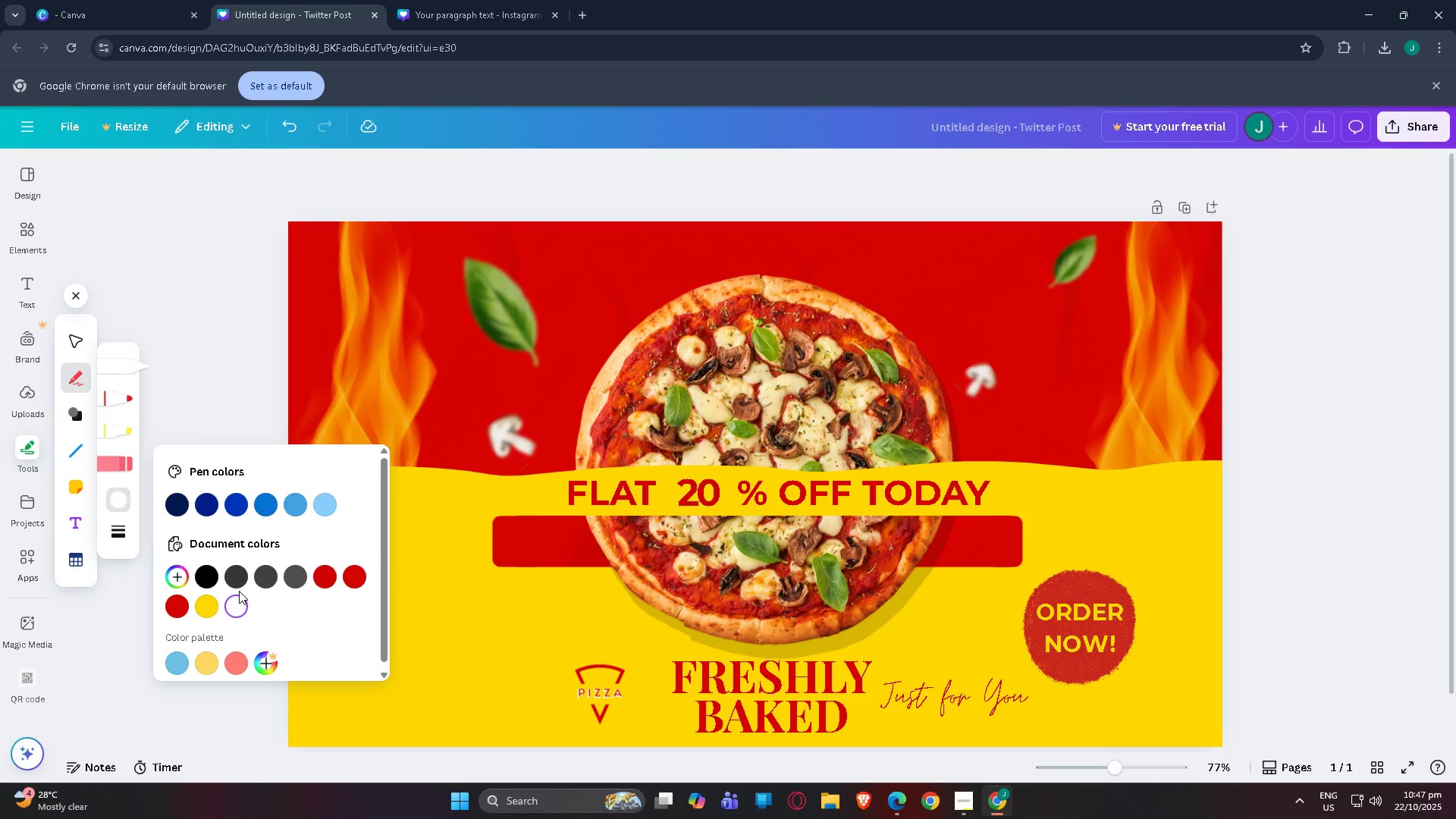 
wait(26.68)
 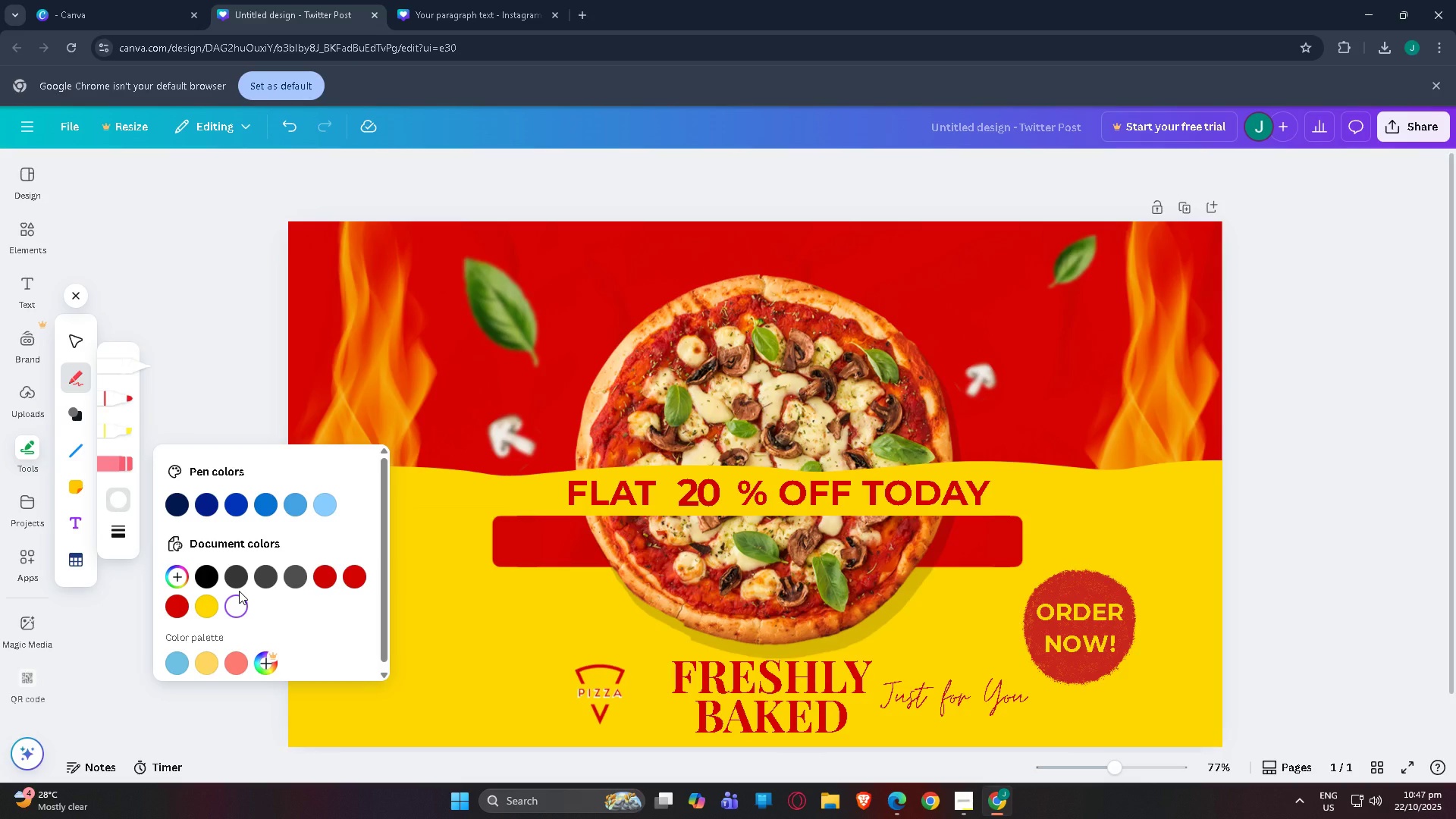 
left_click_drag(start_coordinate=[620, 324], to_coordinate=[584, 371])
 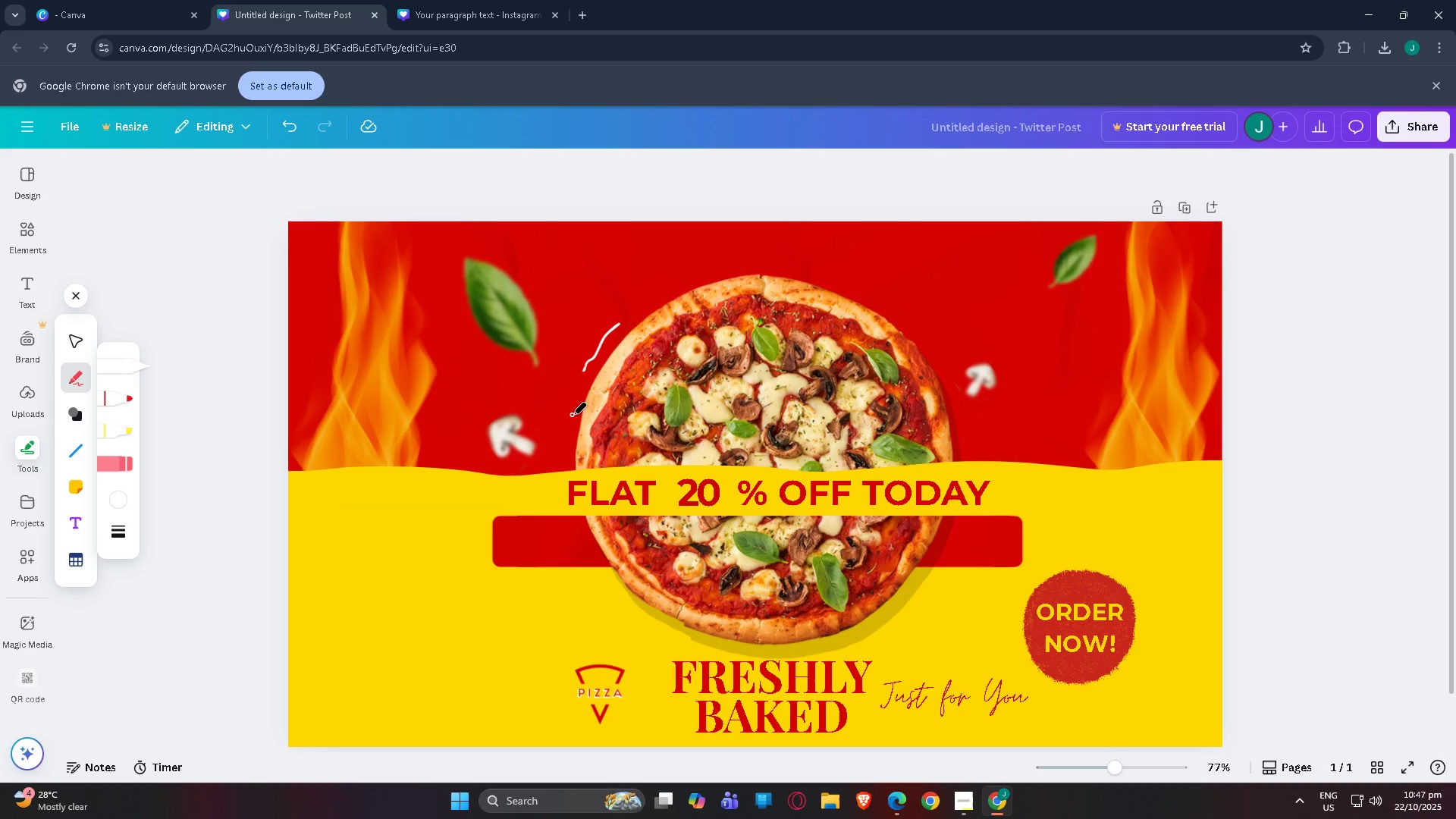 
left_click_drag(start_coordinate=[573, 415], to_coordinate=[566, 470])
 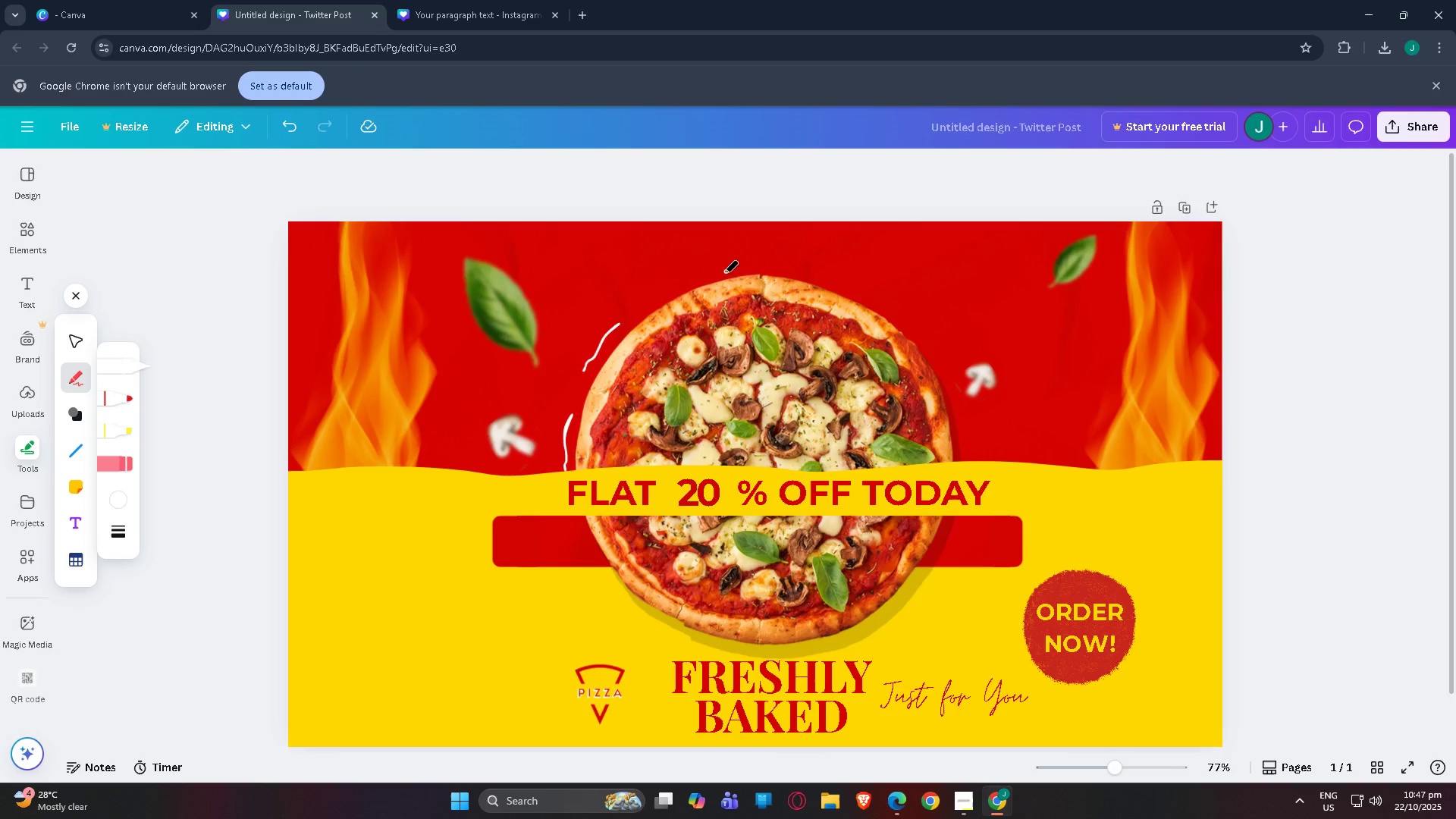 
left_click_drag(start_coordinate=[692, 278], to_coordinate=[803, 272])
 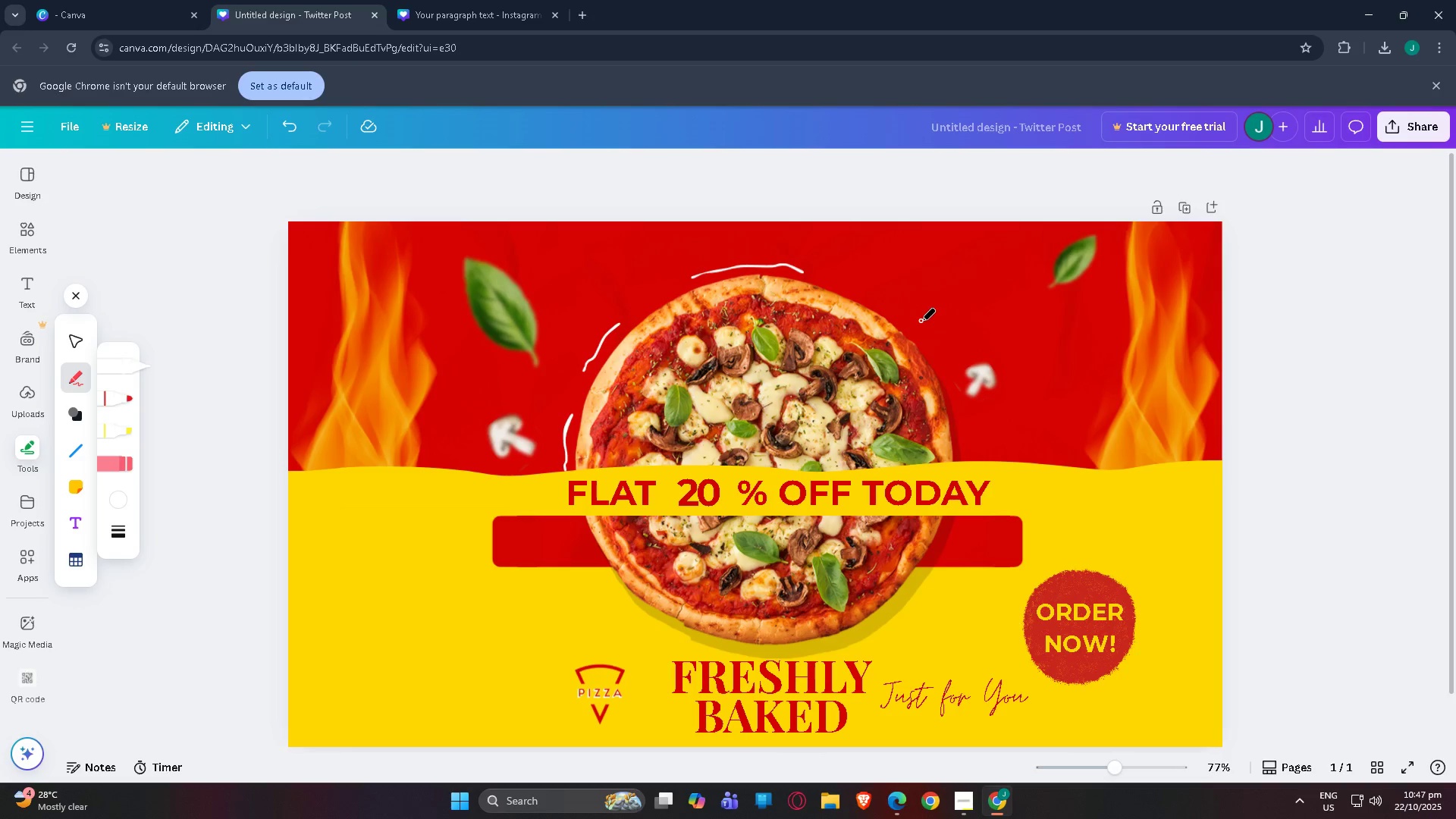 
left_click_drag(start_coordinate=[921, 322], to_coordinate=[955, 378])
 